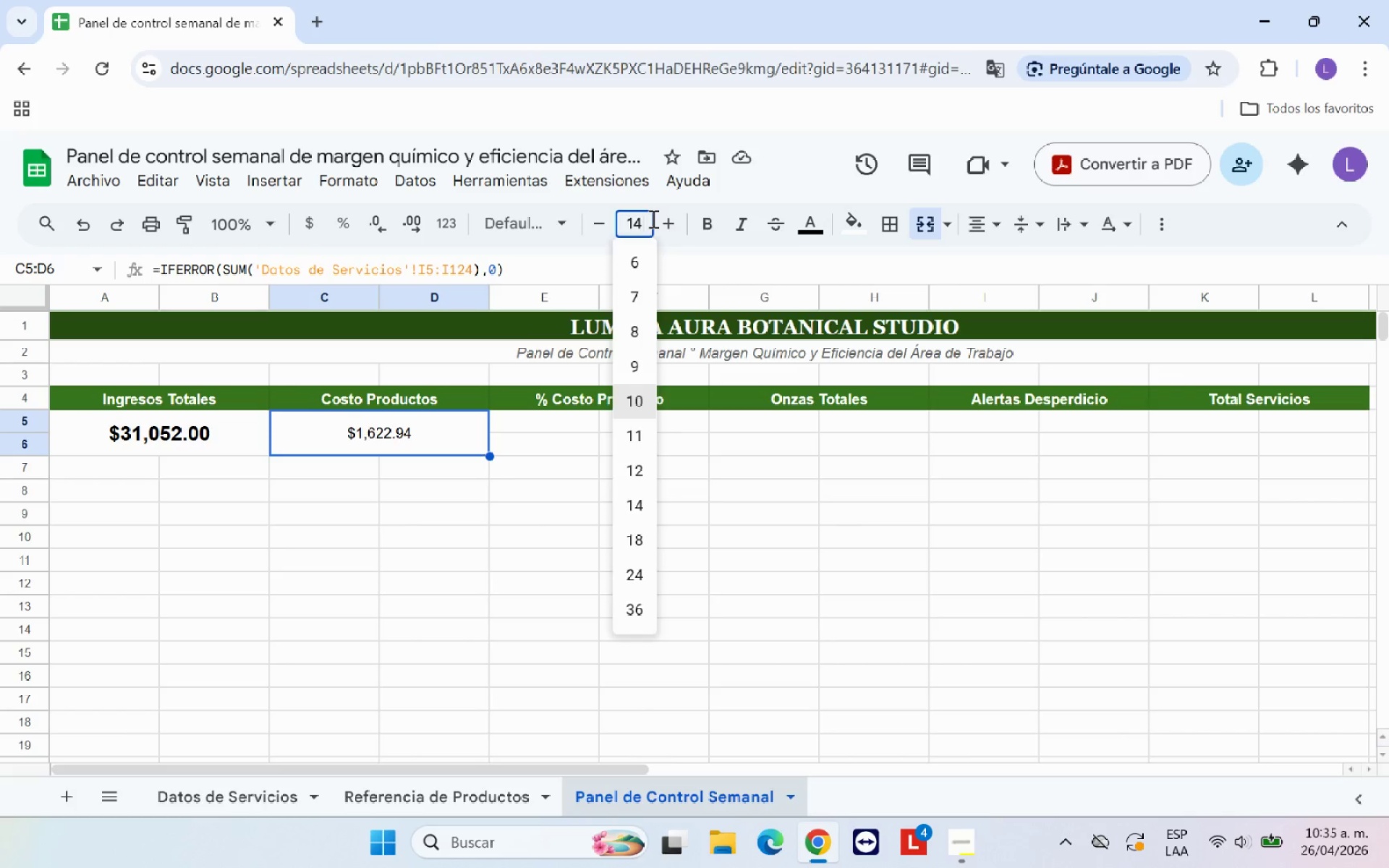 
key(Enter)
 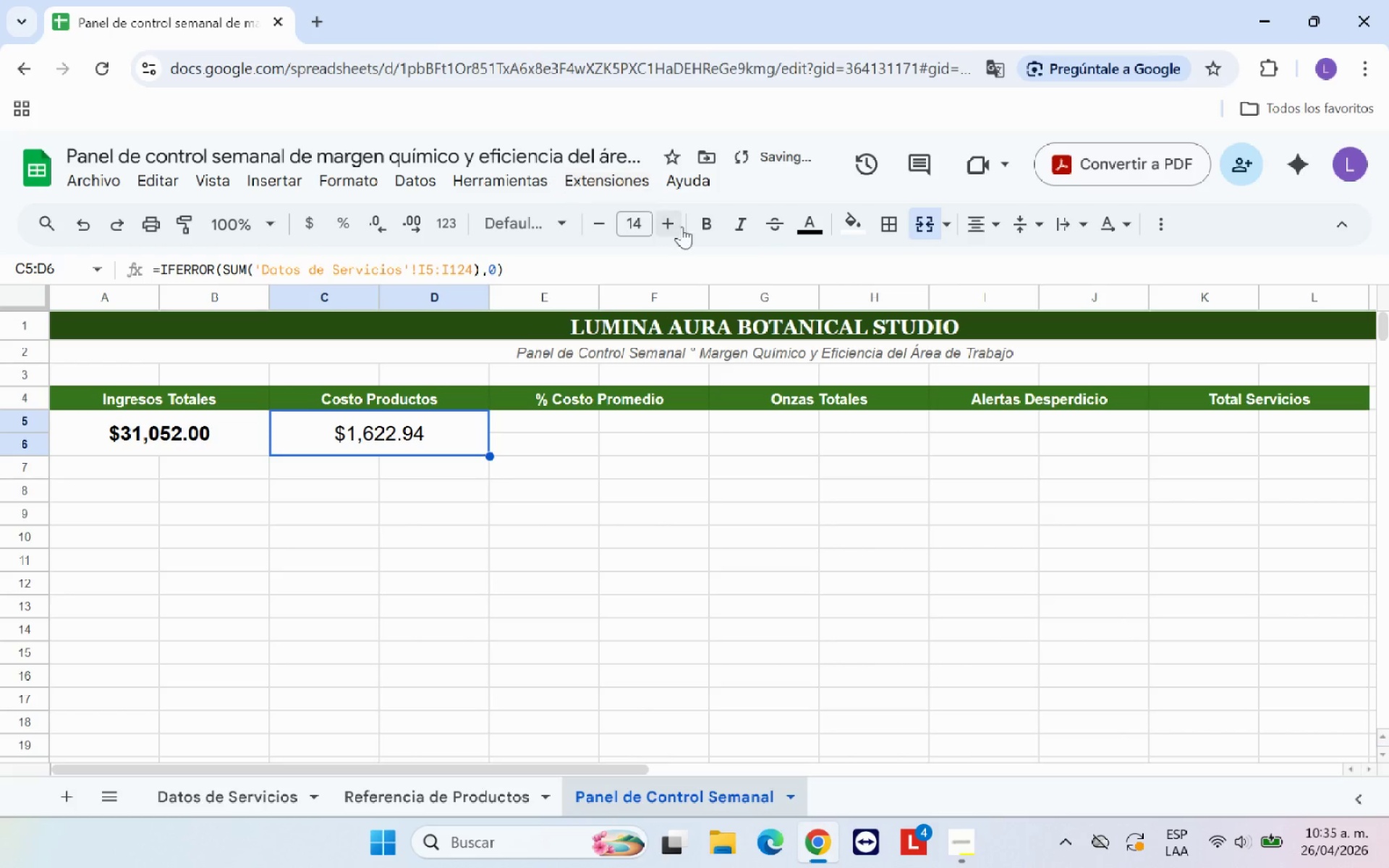 
left_click([708, 223])
 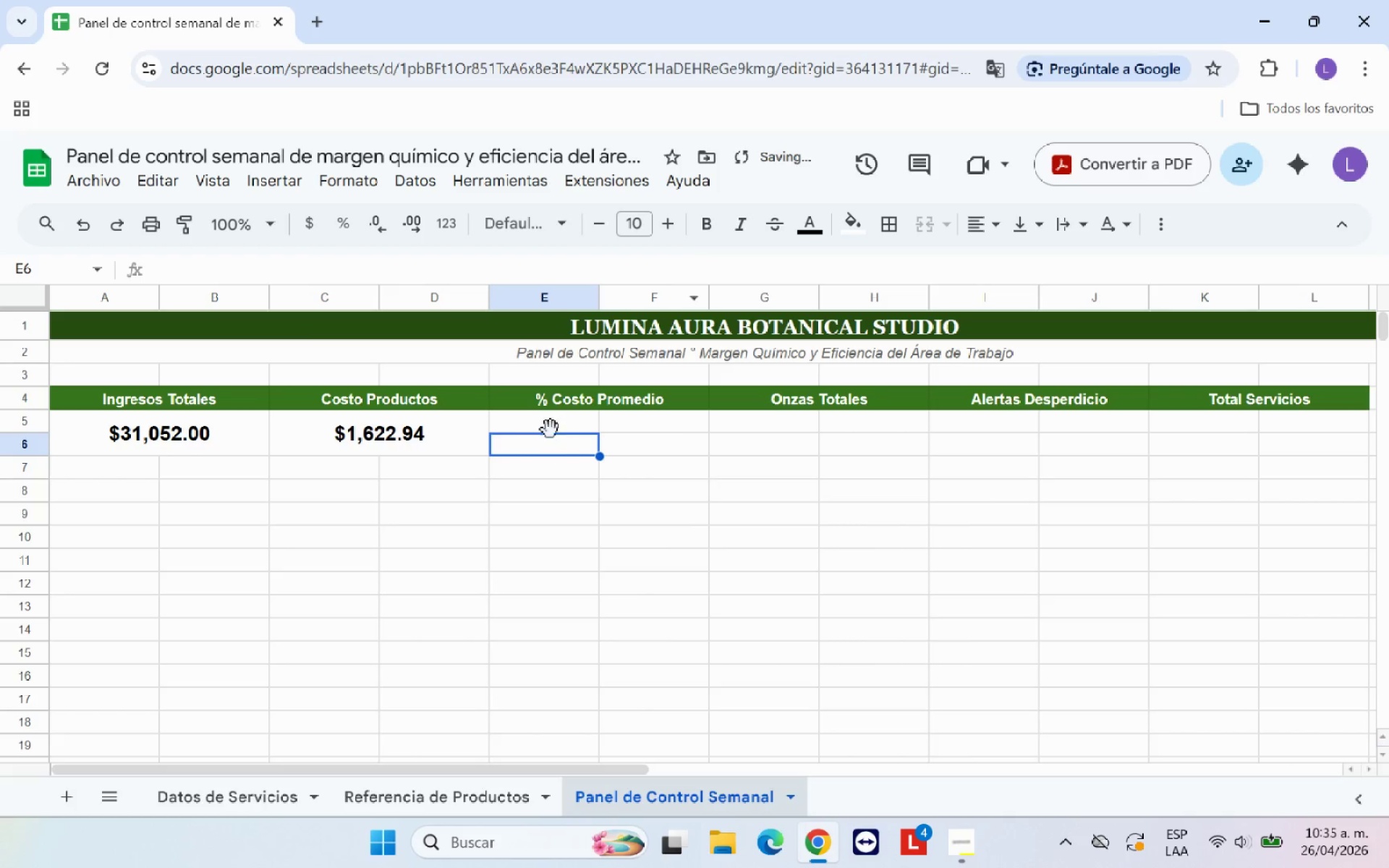 
double_click([552, 423])
 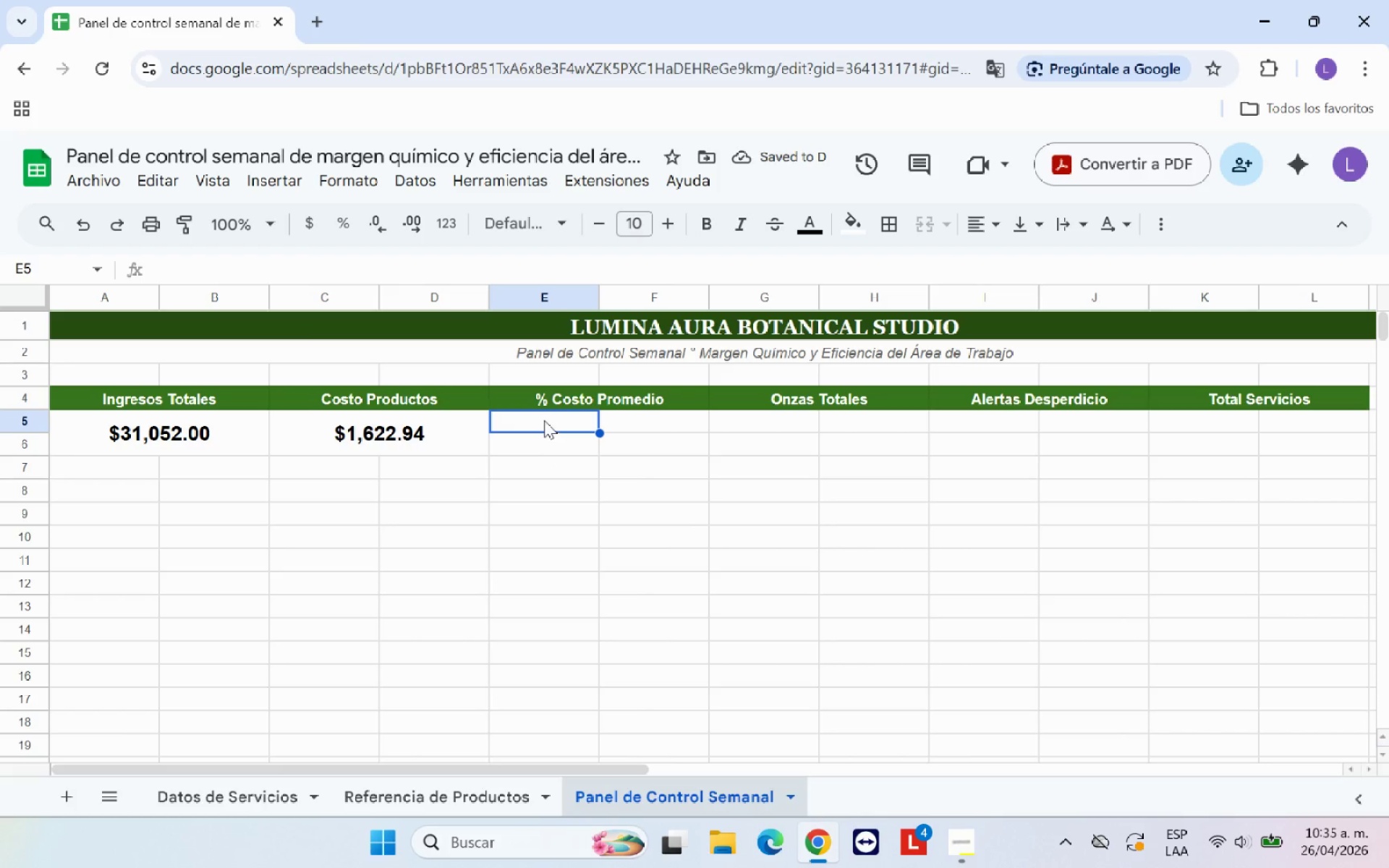 
type()SI.ERROR*PROMEDIO*)
 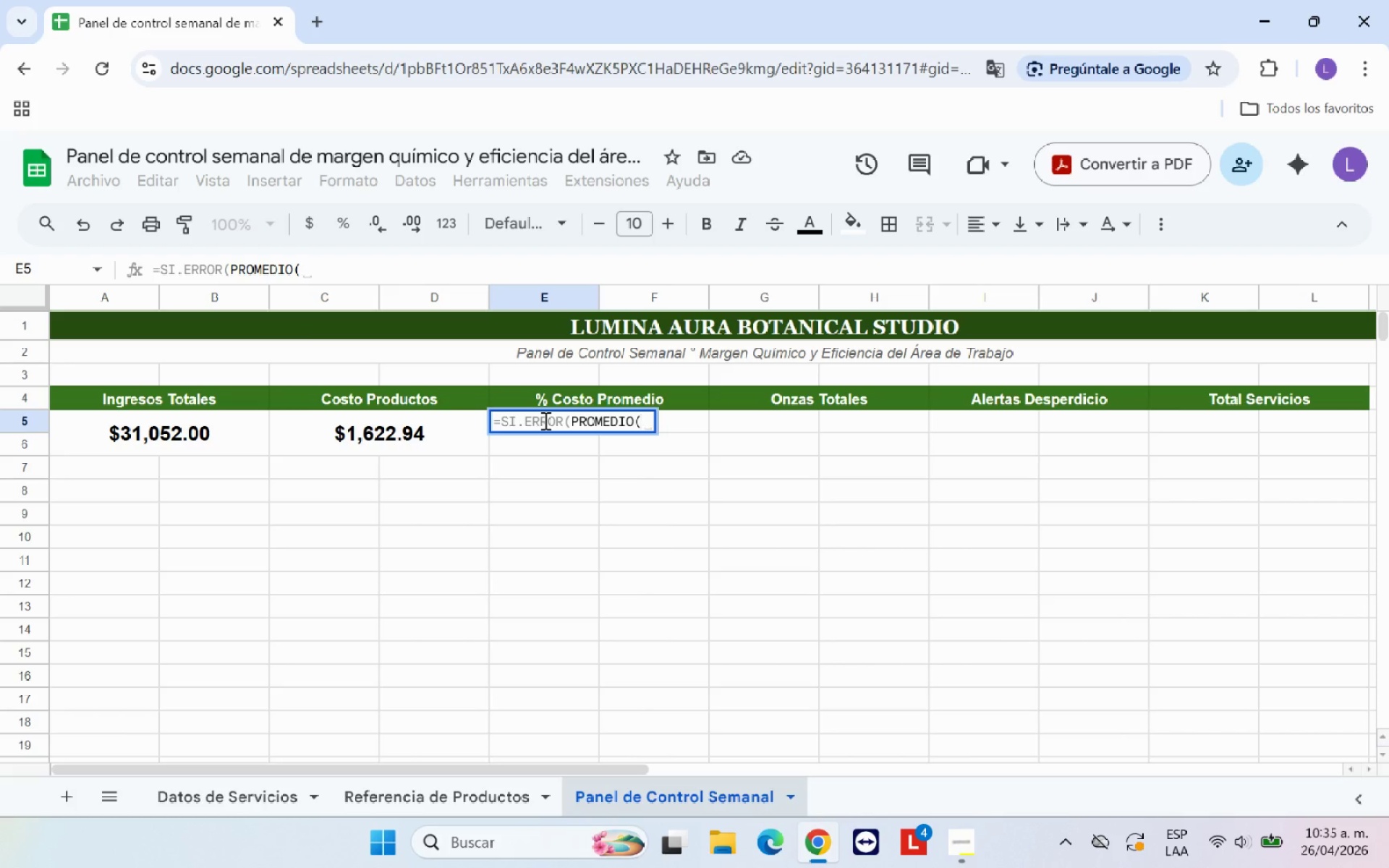 
left_click([262, 792])
 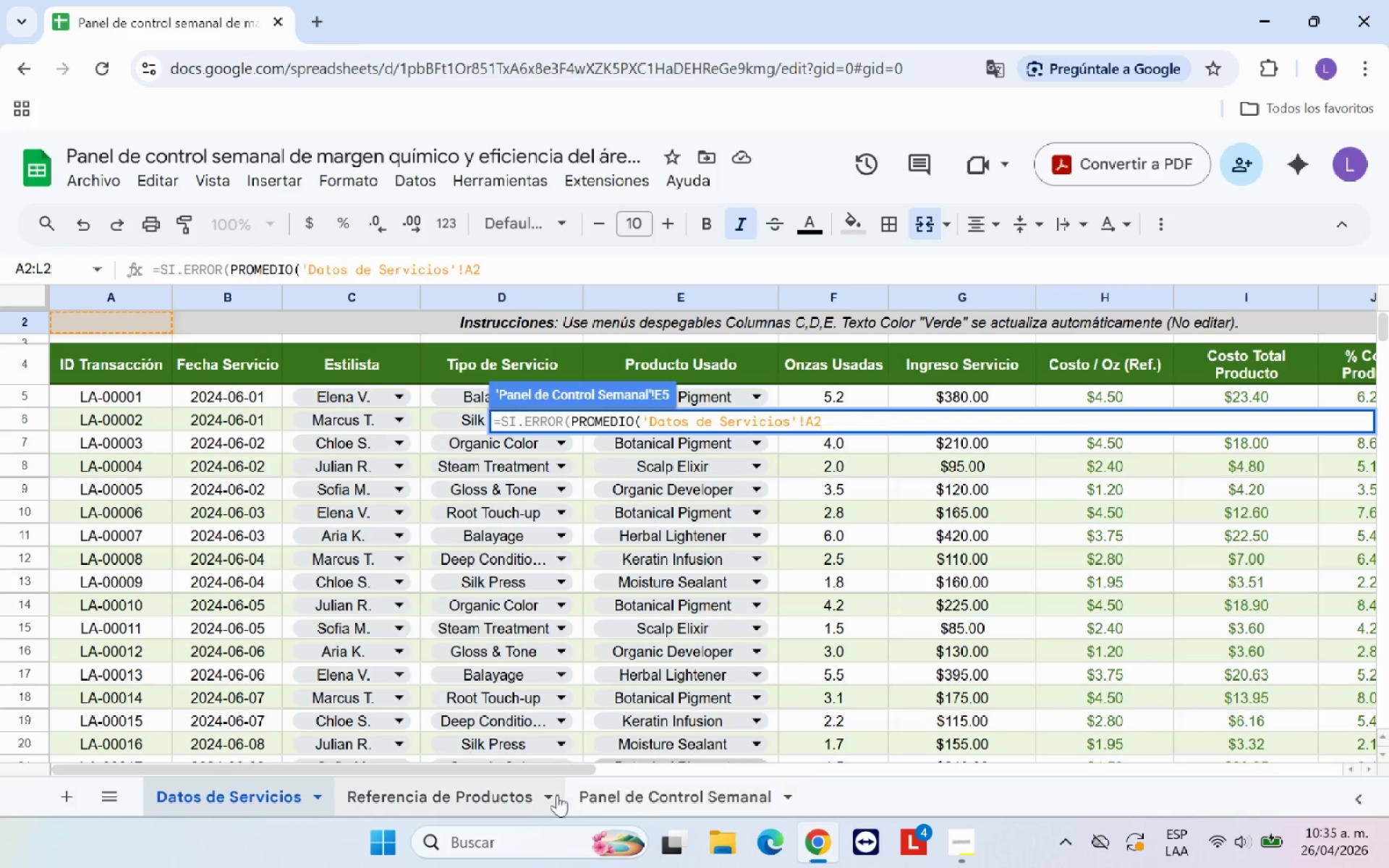 
left_click_drag(start_coordinate=[553, 772], to_coordinate=[626, 770])
 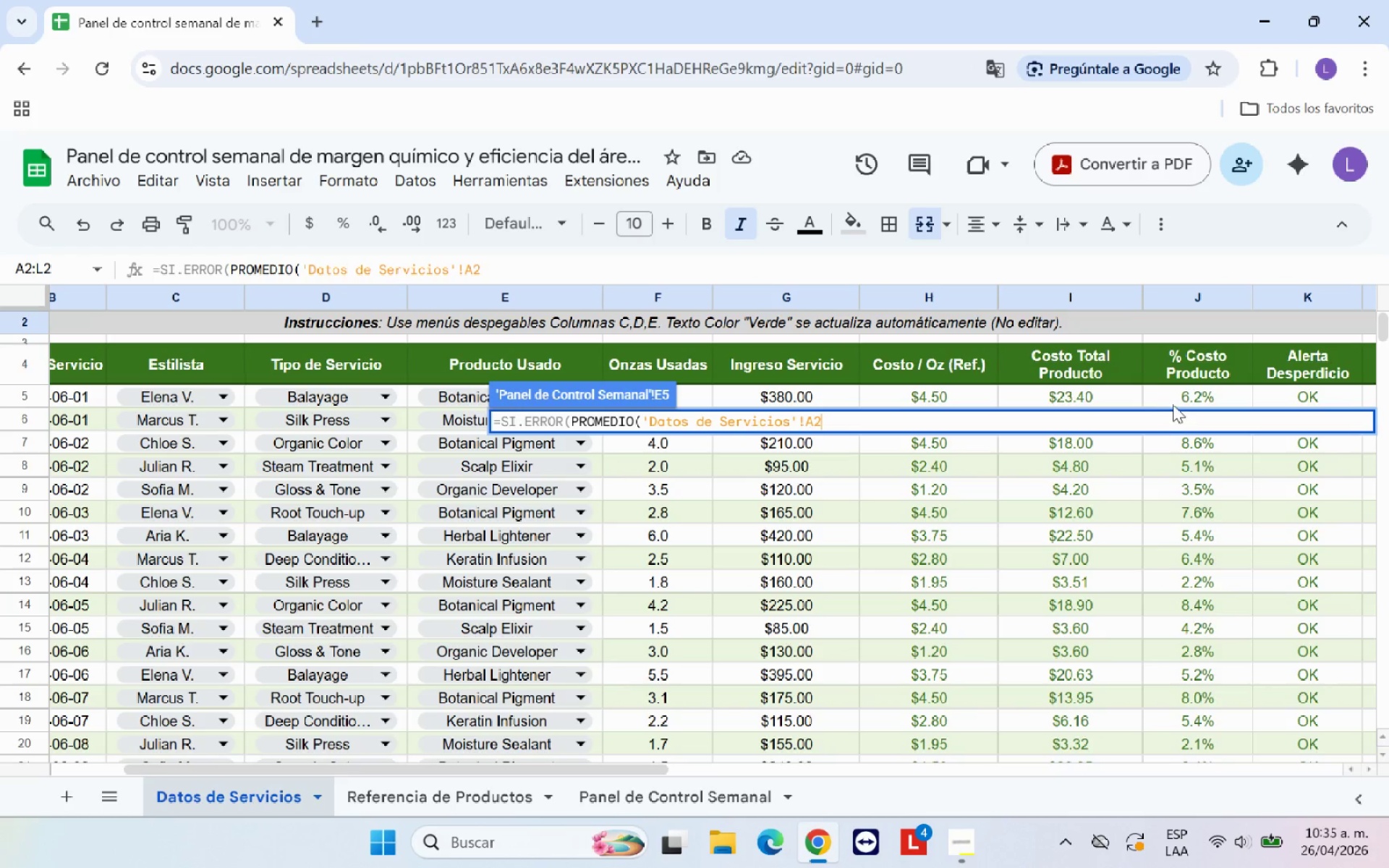 
left_click_drag(start_coordinate=[1176, 399], to_coordinate=[1189, 492])
 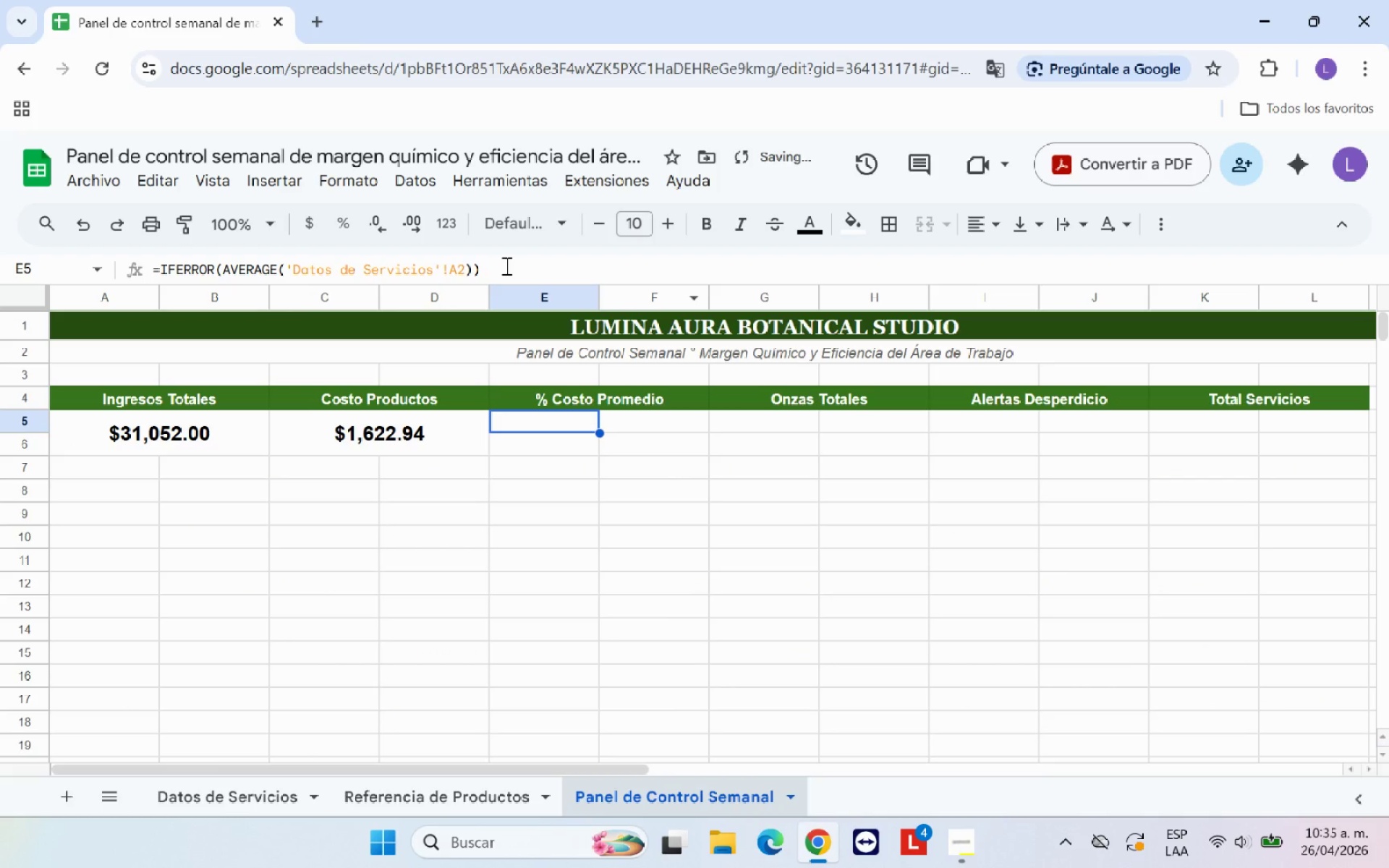 
left_click_drag(start_coordinate=[505, 265], to_coordinate=[300, 268])
 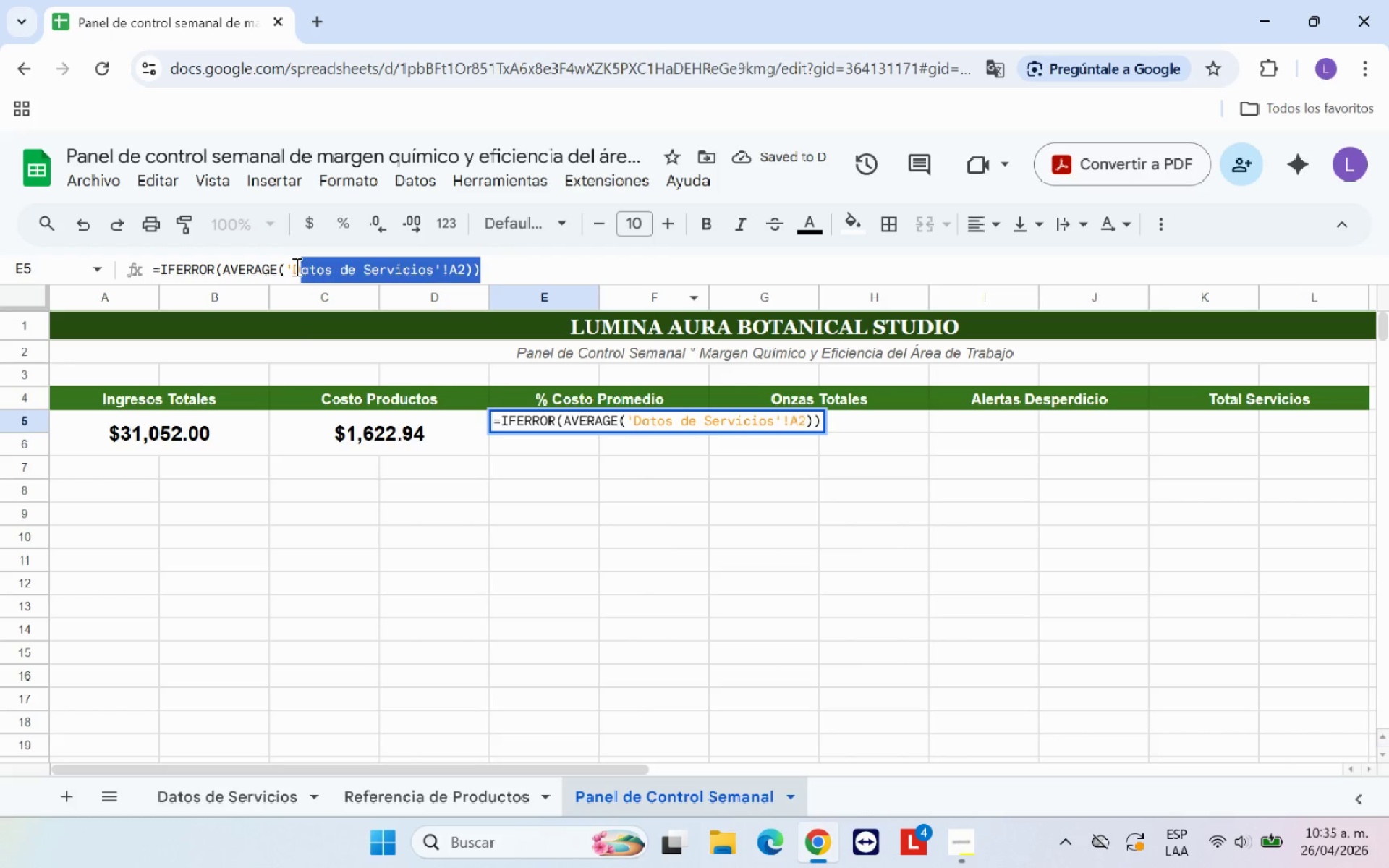 
key(Backspace)
 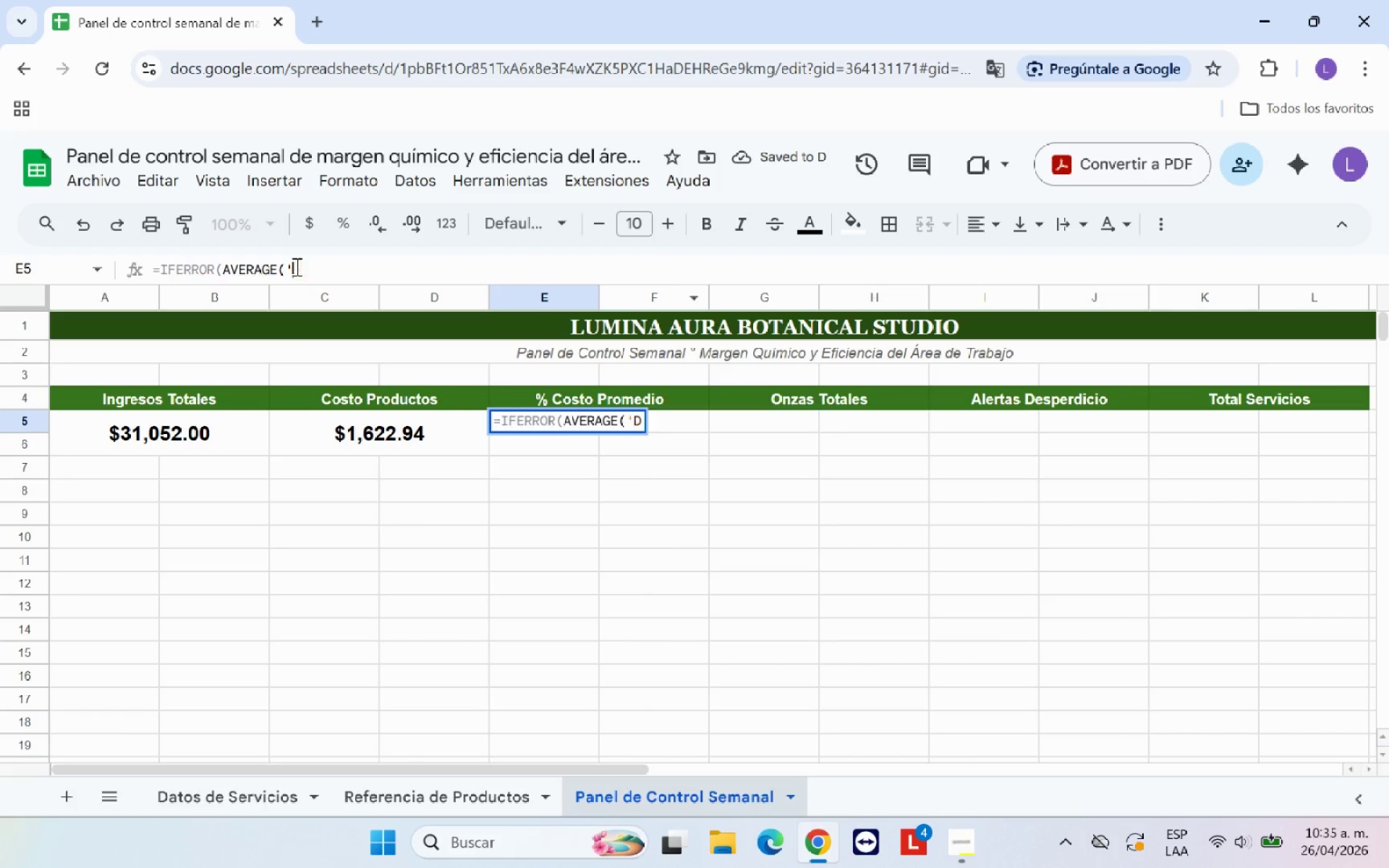 
key(Backspace)
 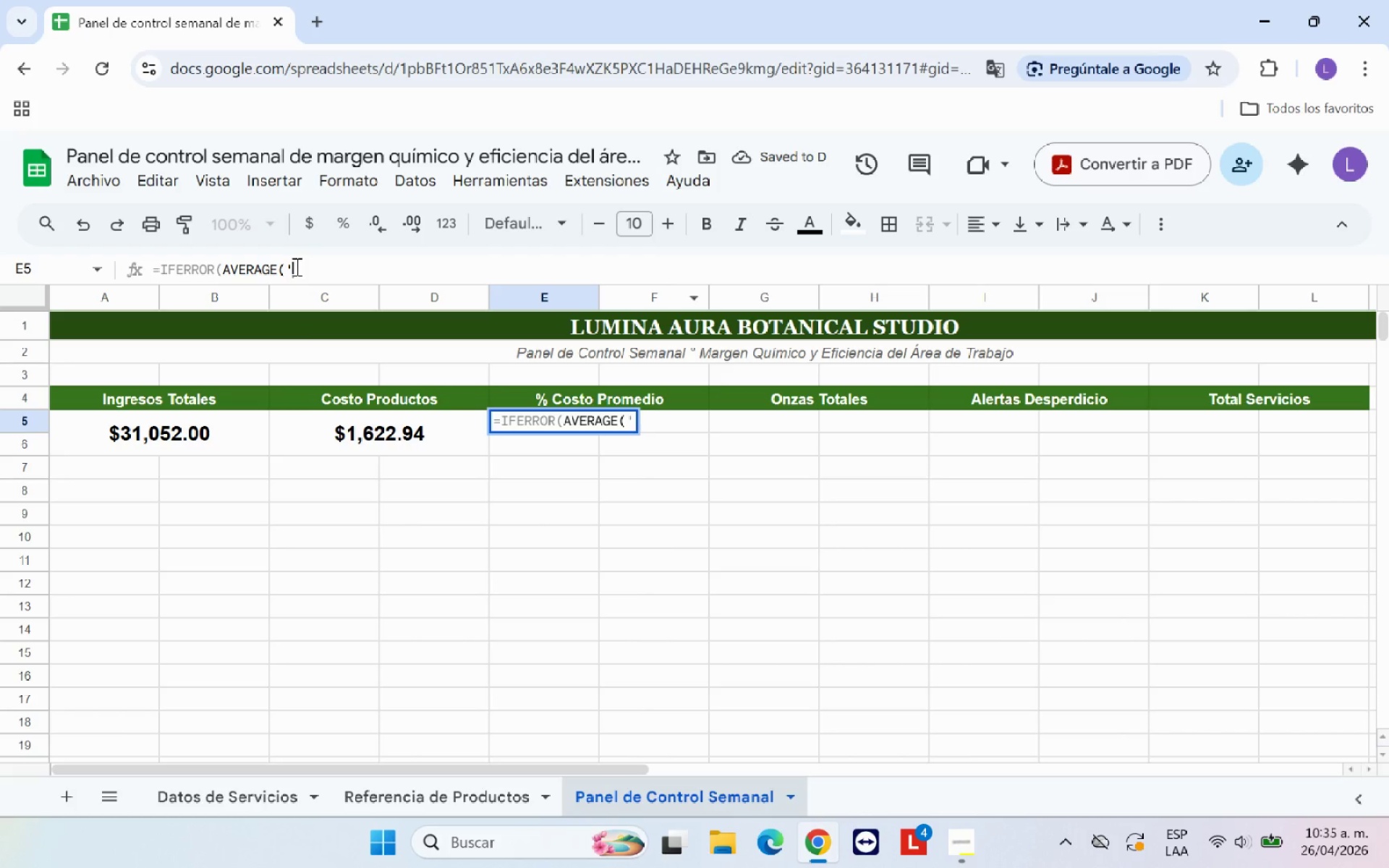 
key(Backspace)
 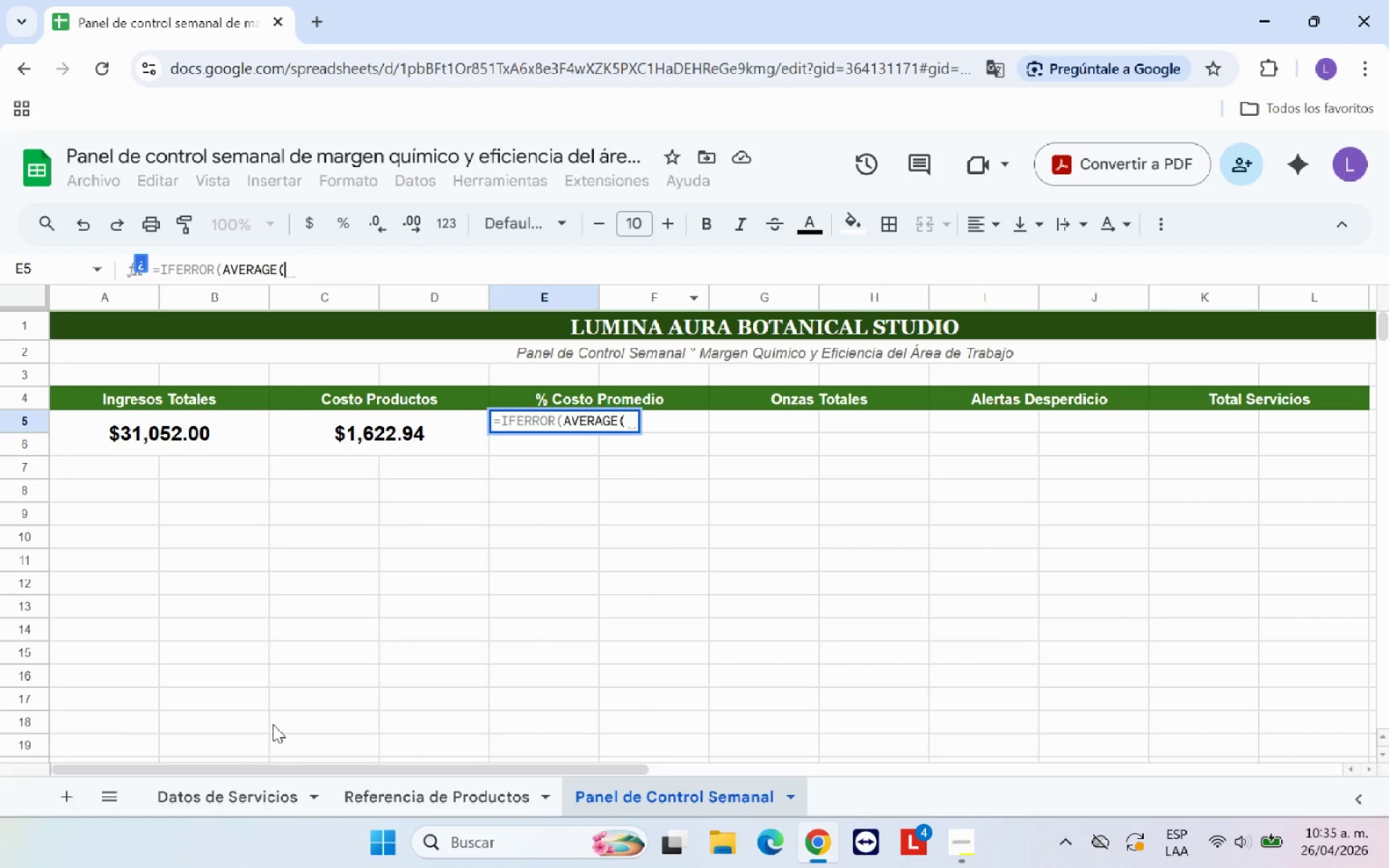 
left_click([245, 792])
 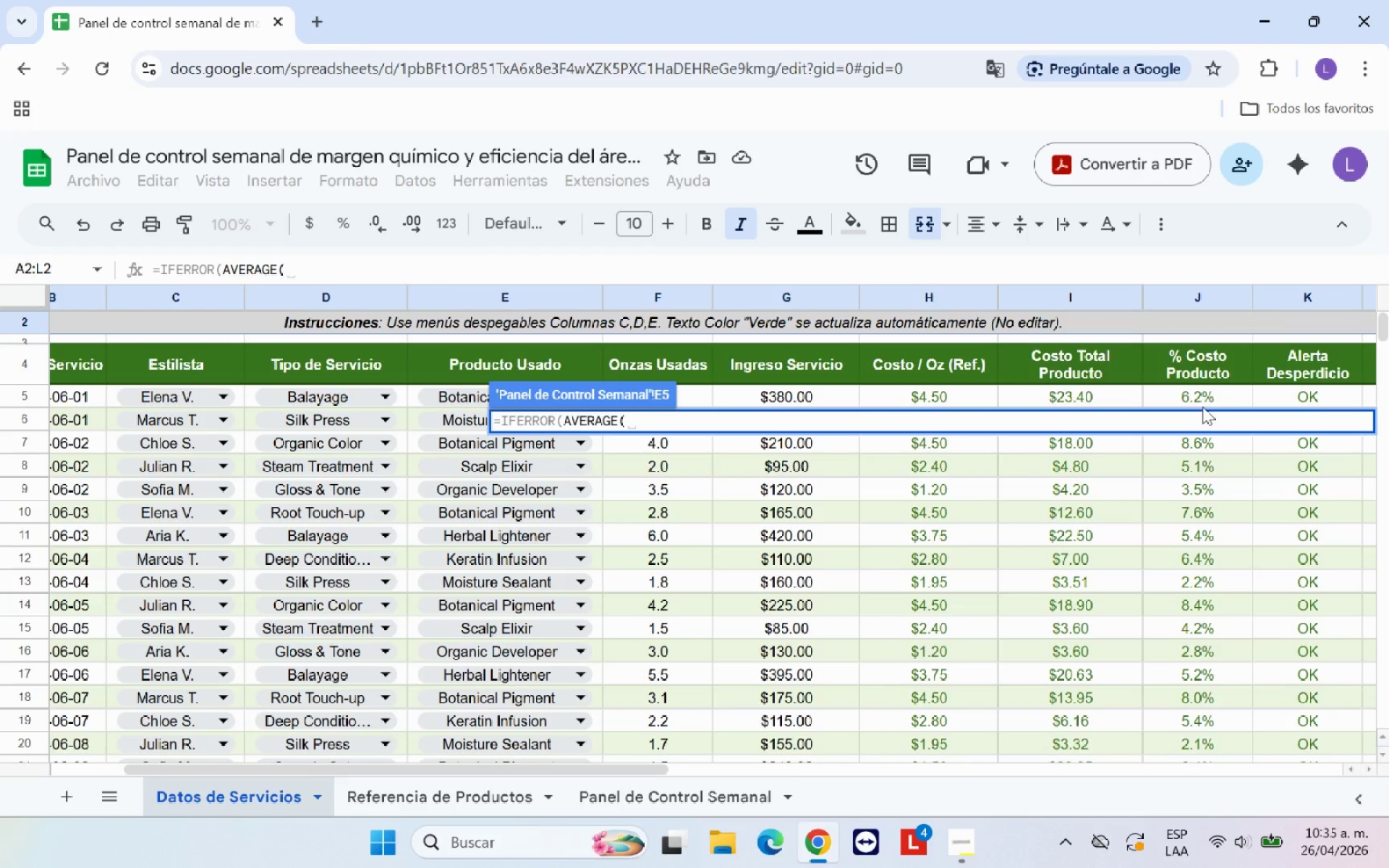 
left_click_drag(start_coordinate=[1206, 395], to_coordinate=[1196, 637])
 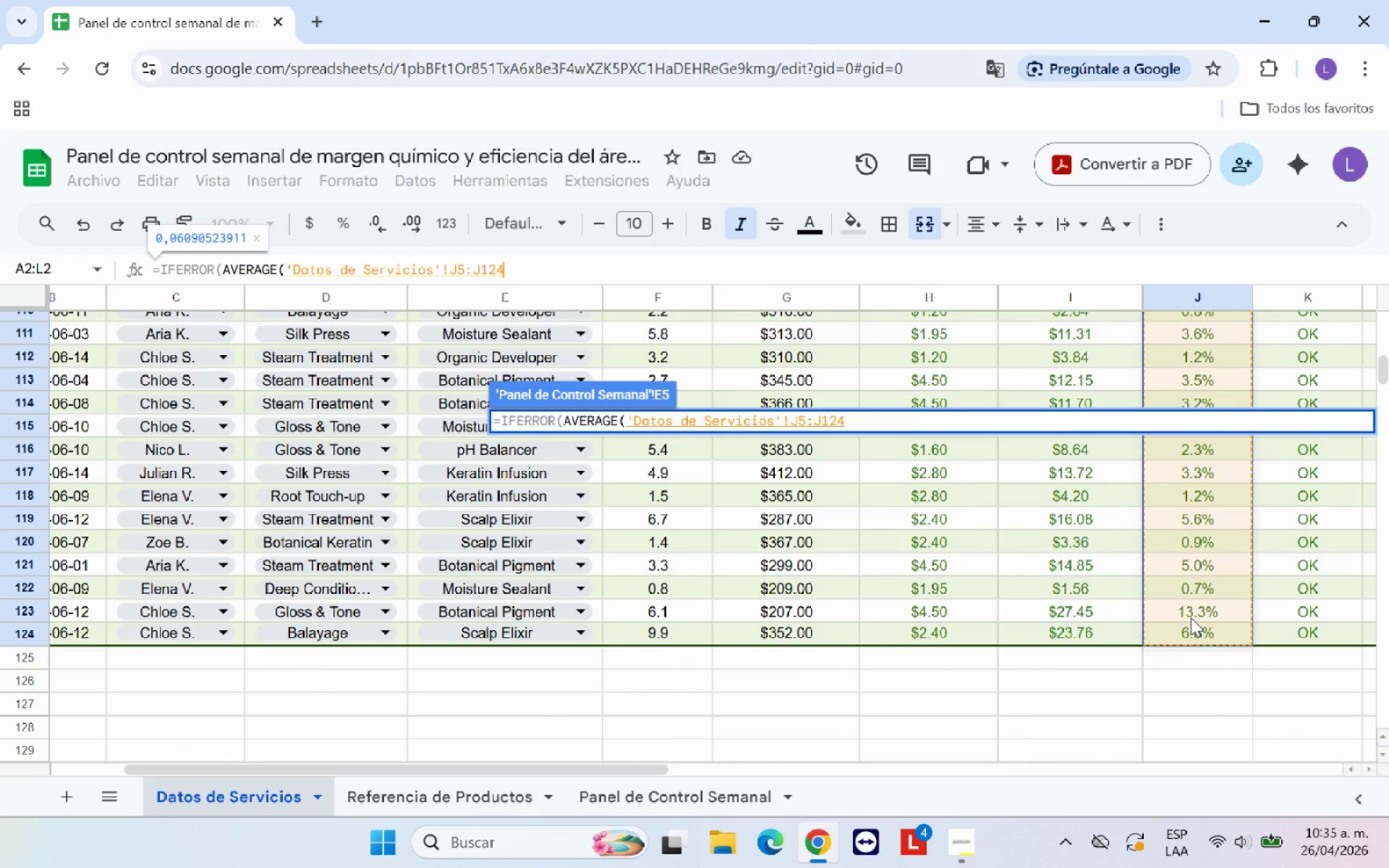 
type((,0()
 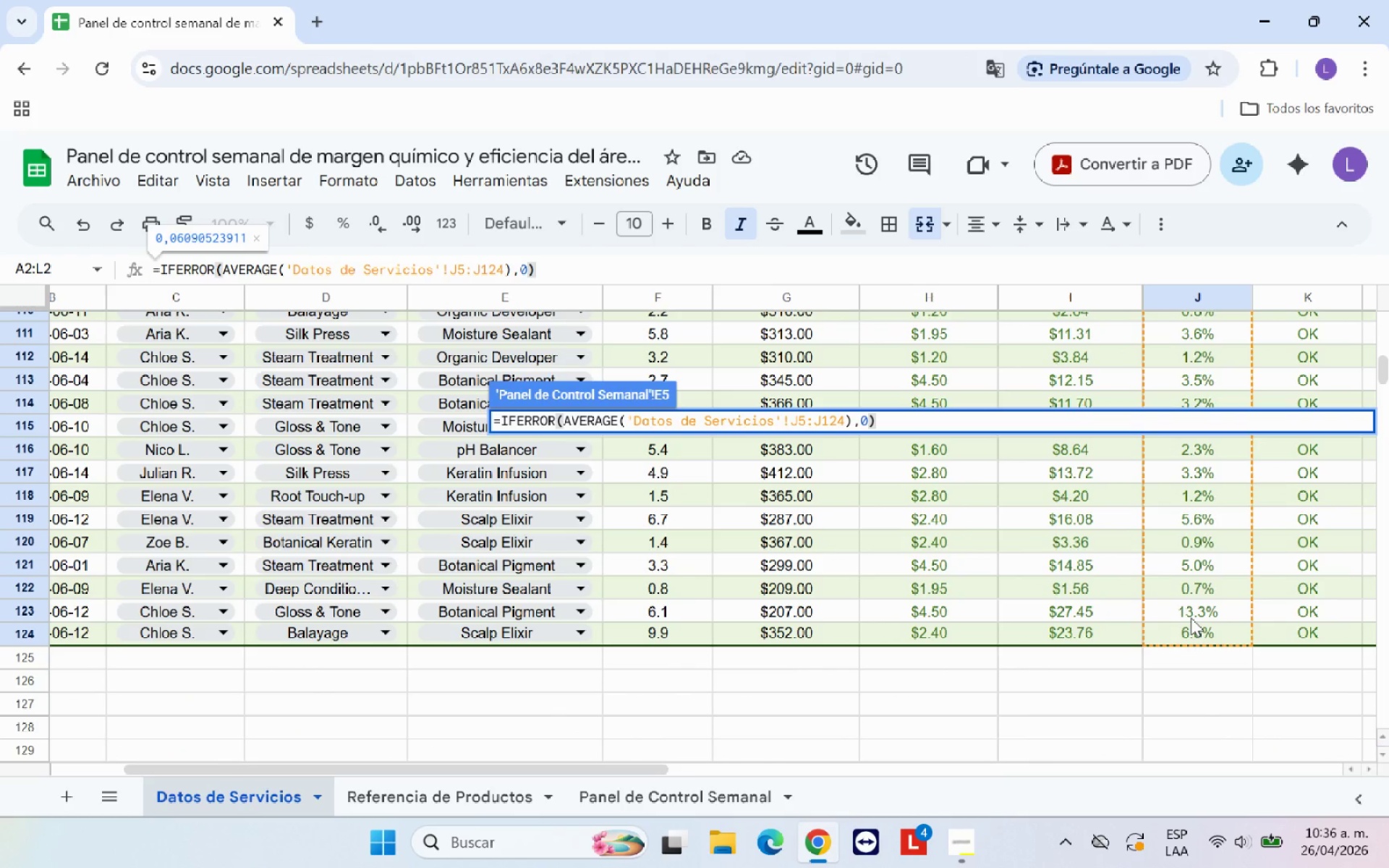 
key(Enter)
 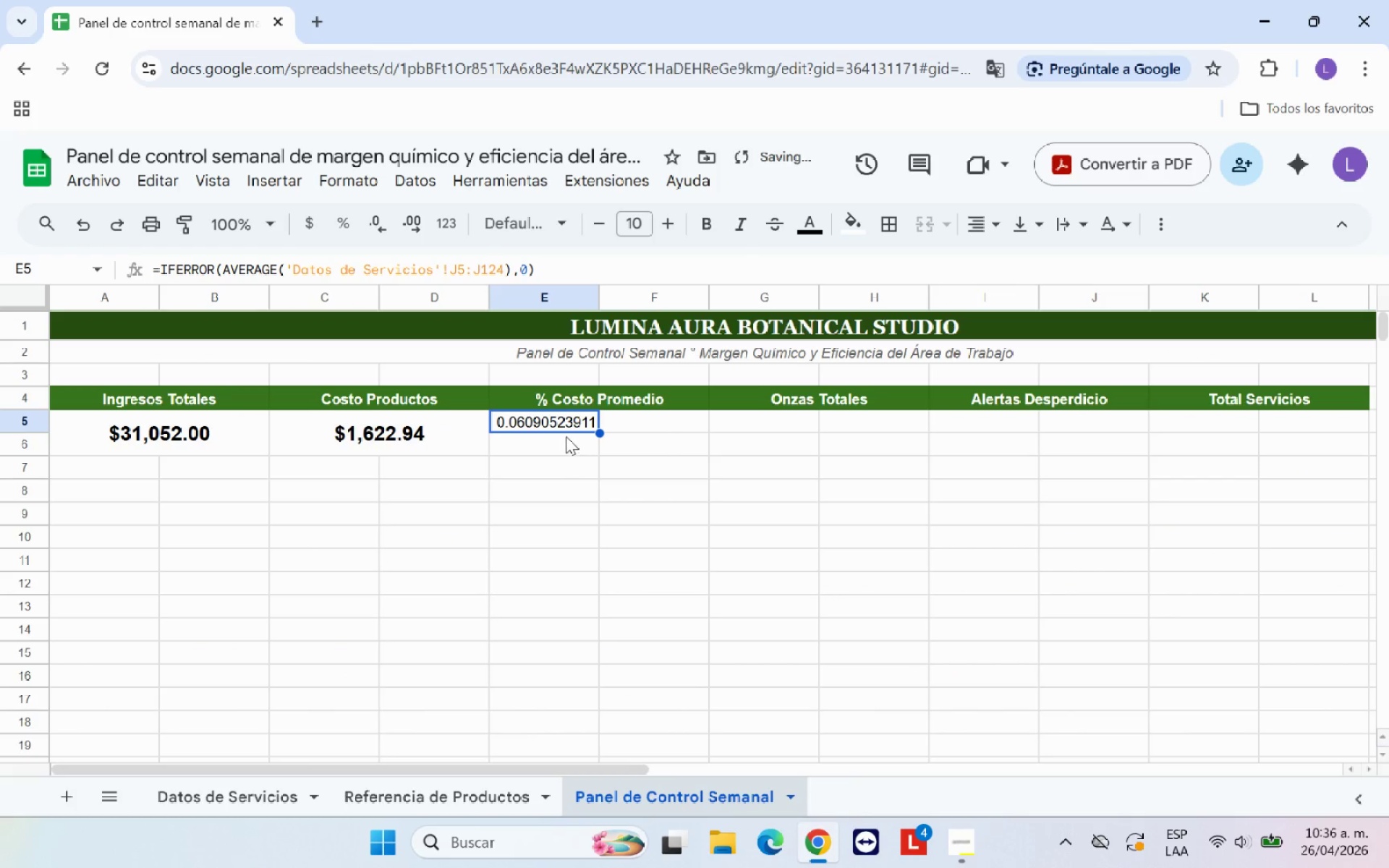 
left_click_drag(start_coordinate=[569, 420], to_coordinate=[641, 447])
 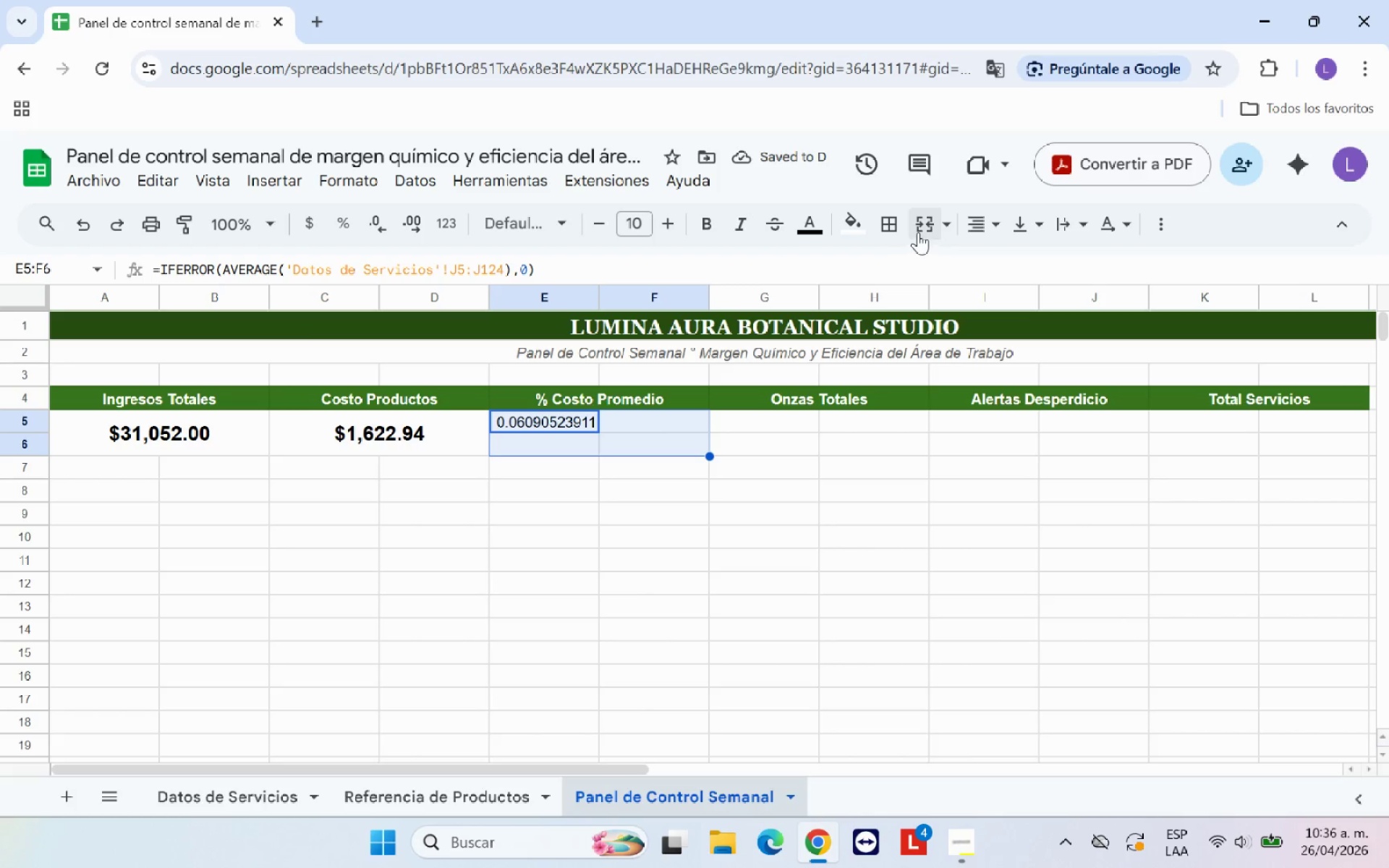 
left_click([924, 226])
 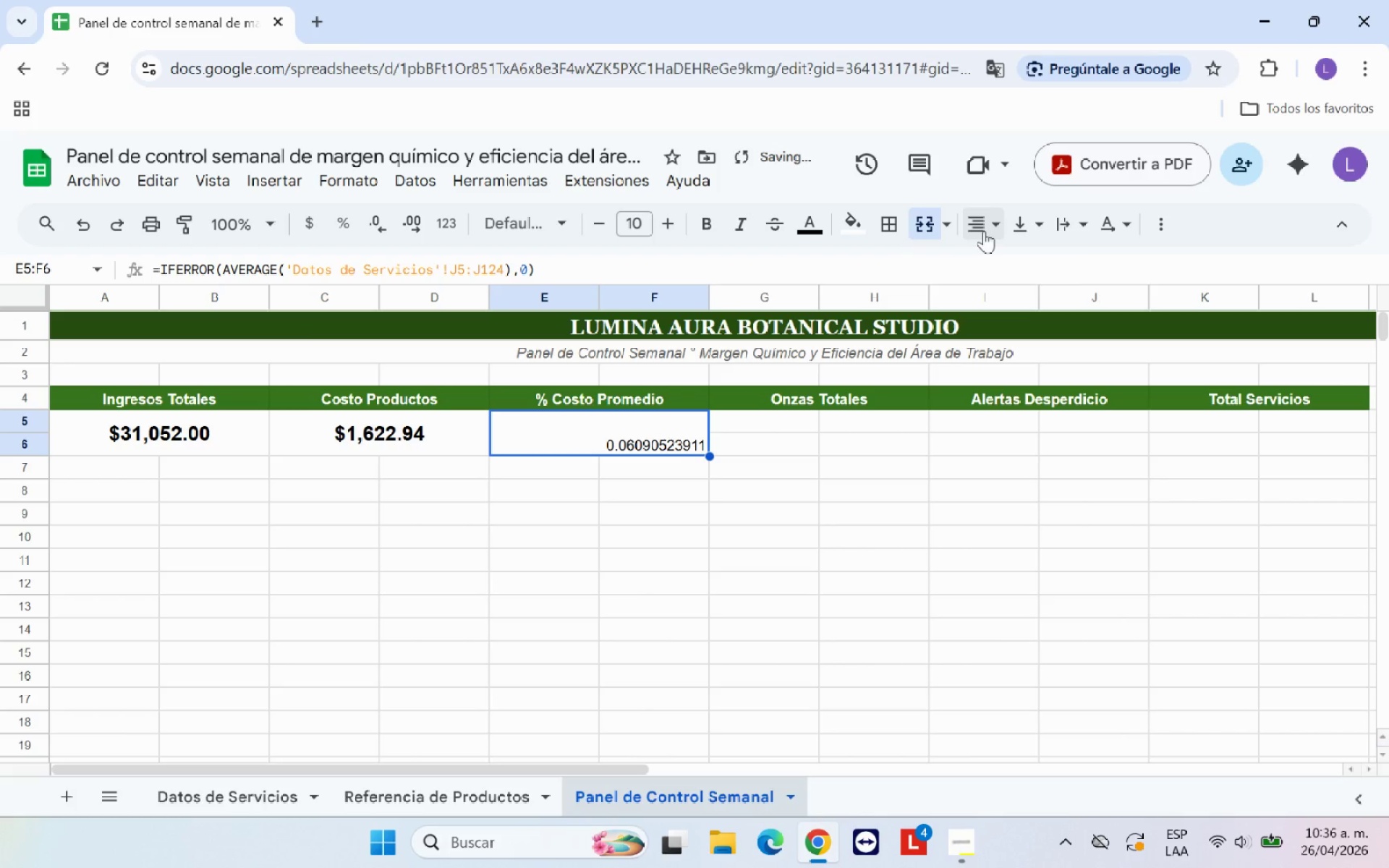 
left_click([984, 231])
 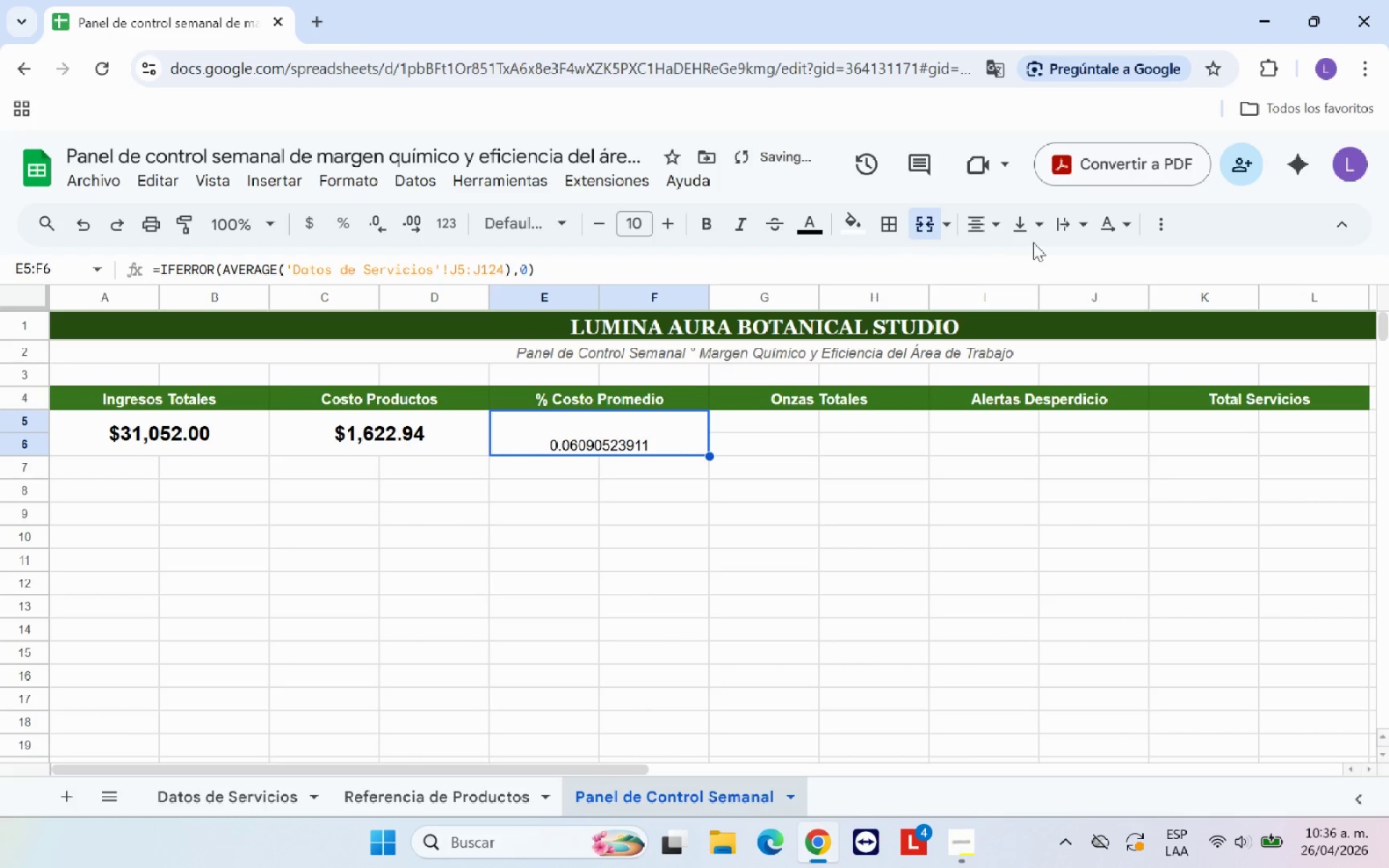 
triple_click([1038, 223])
 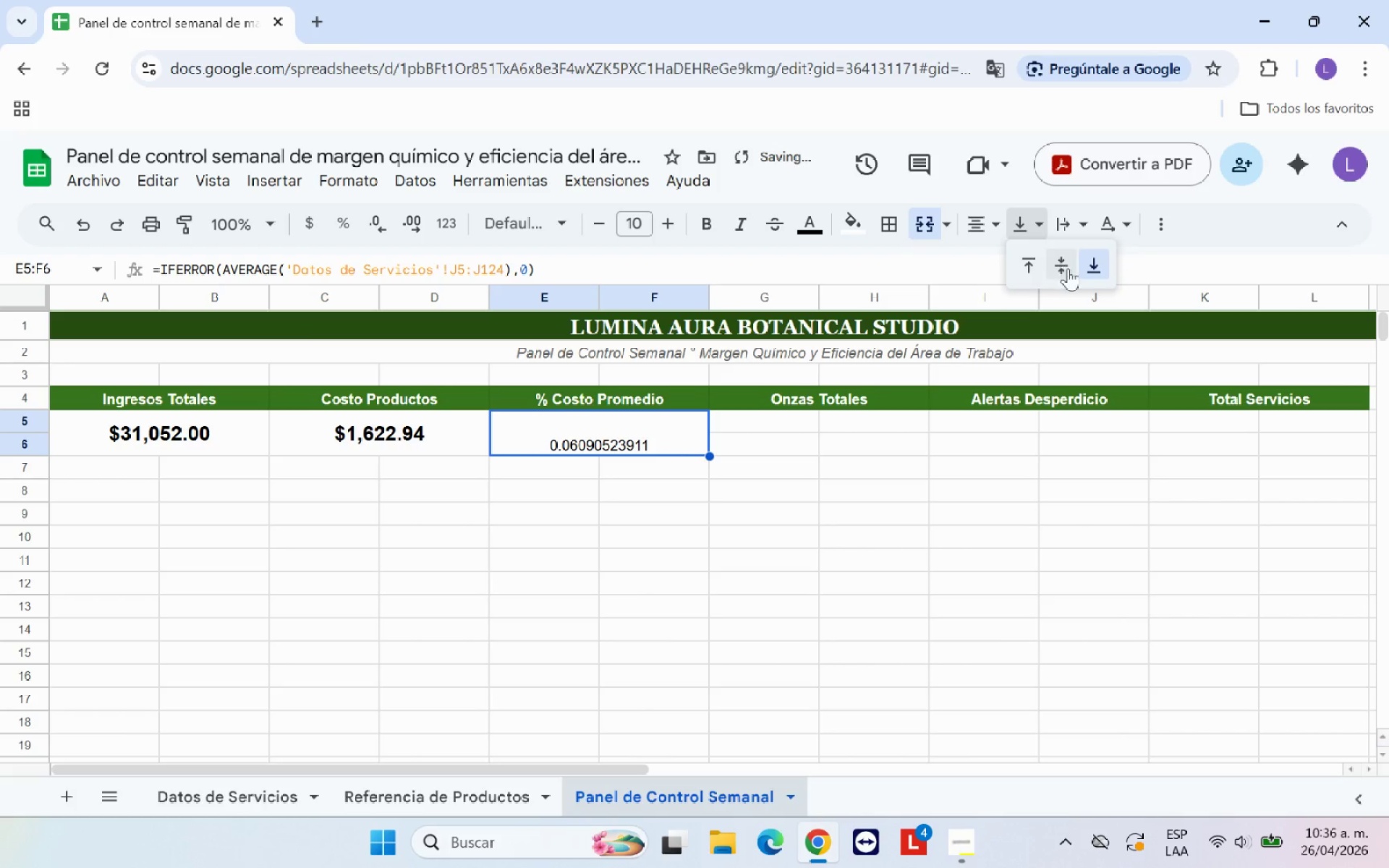 
triple_click([1069, 267])
 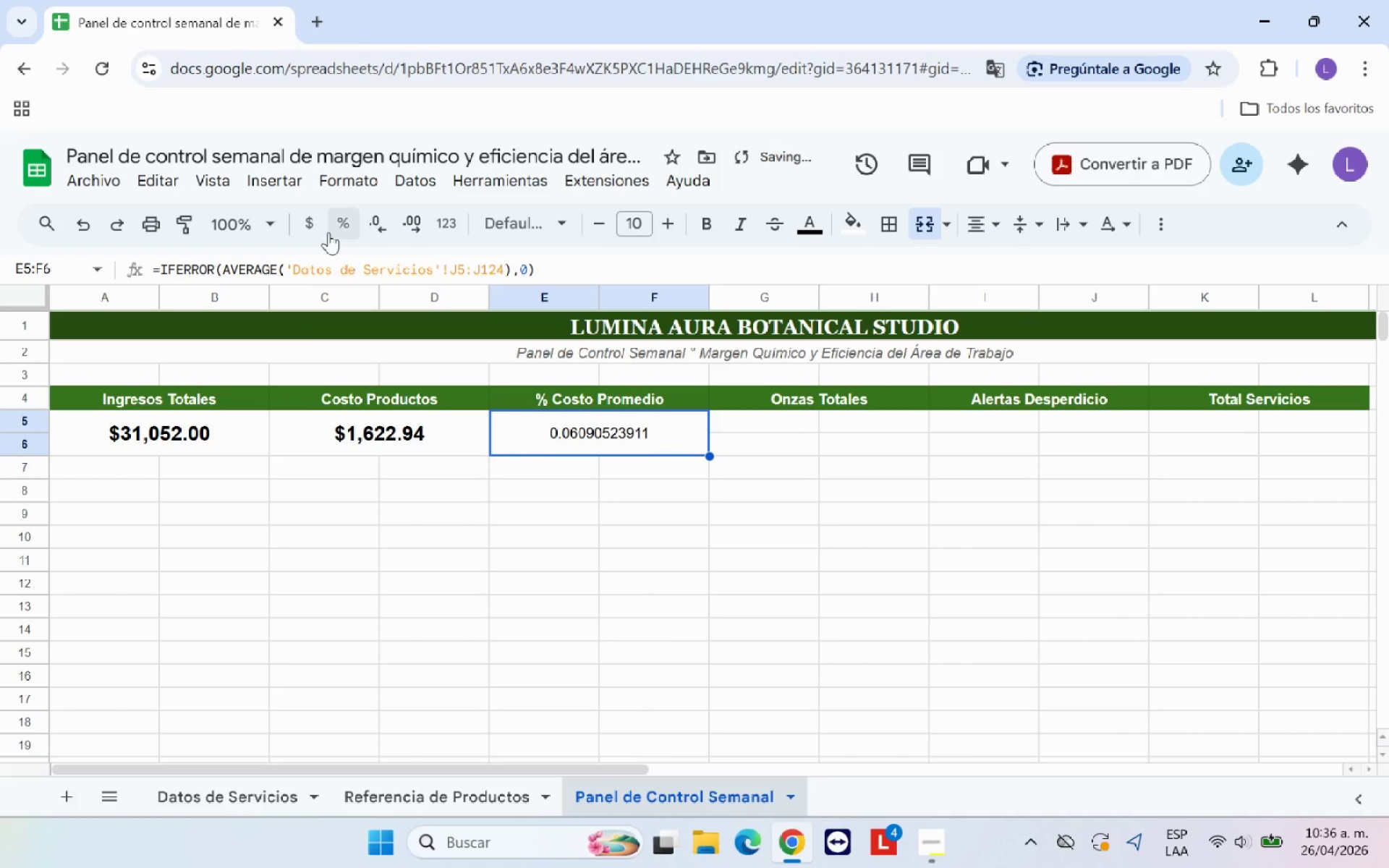 
left_click([340, 227])
 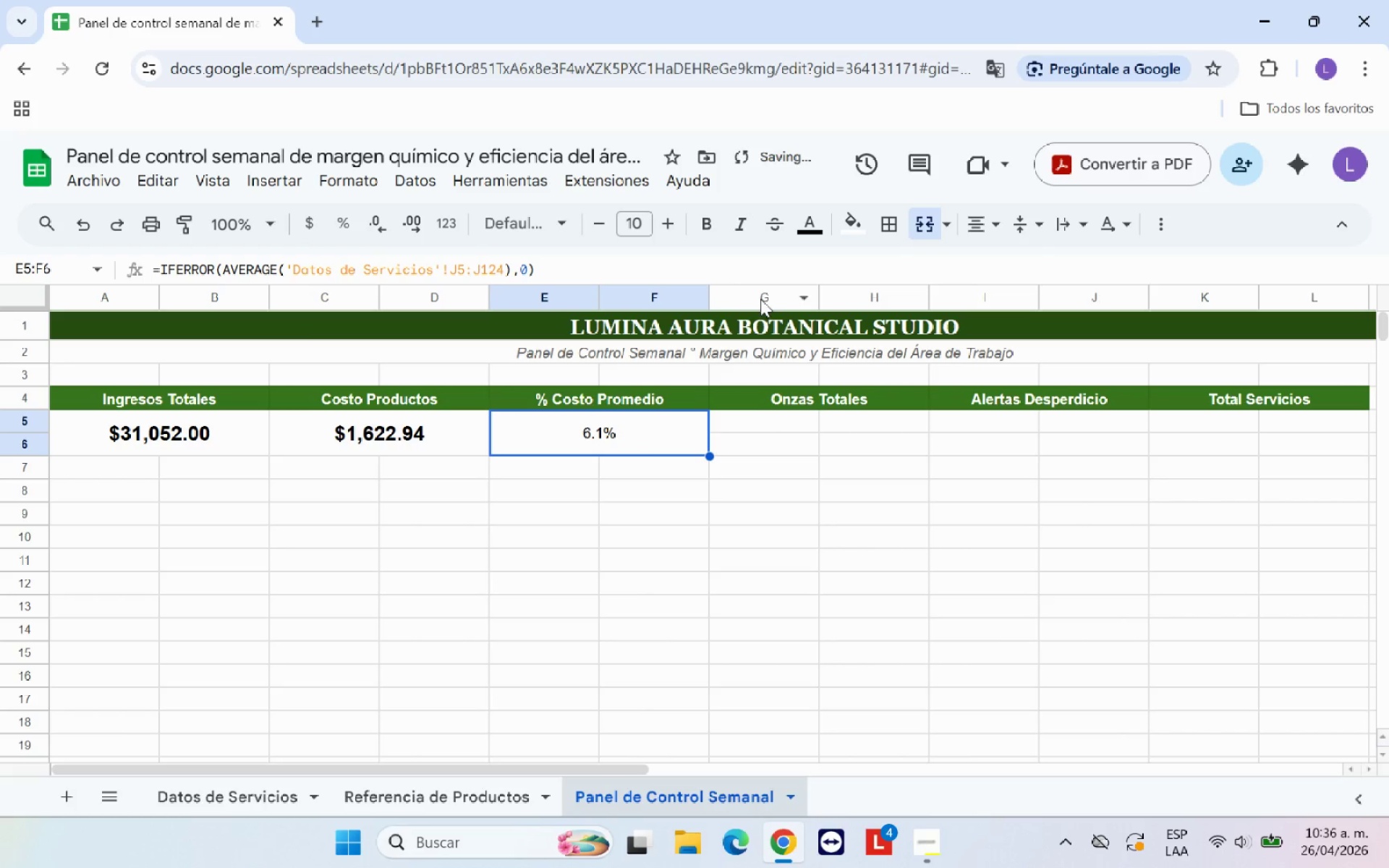 
wait(5.86)
 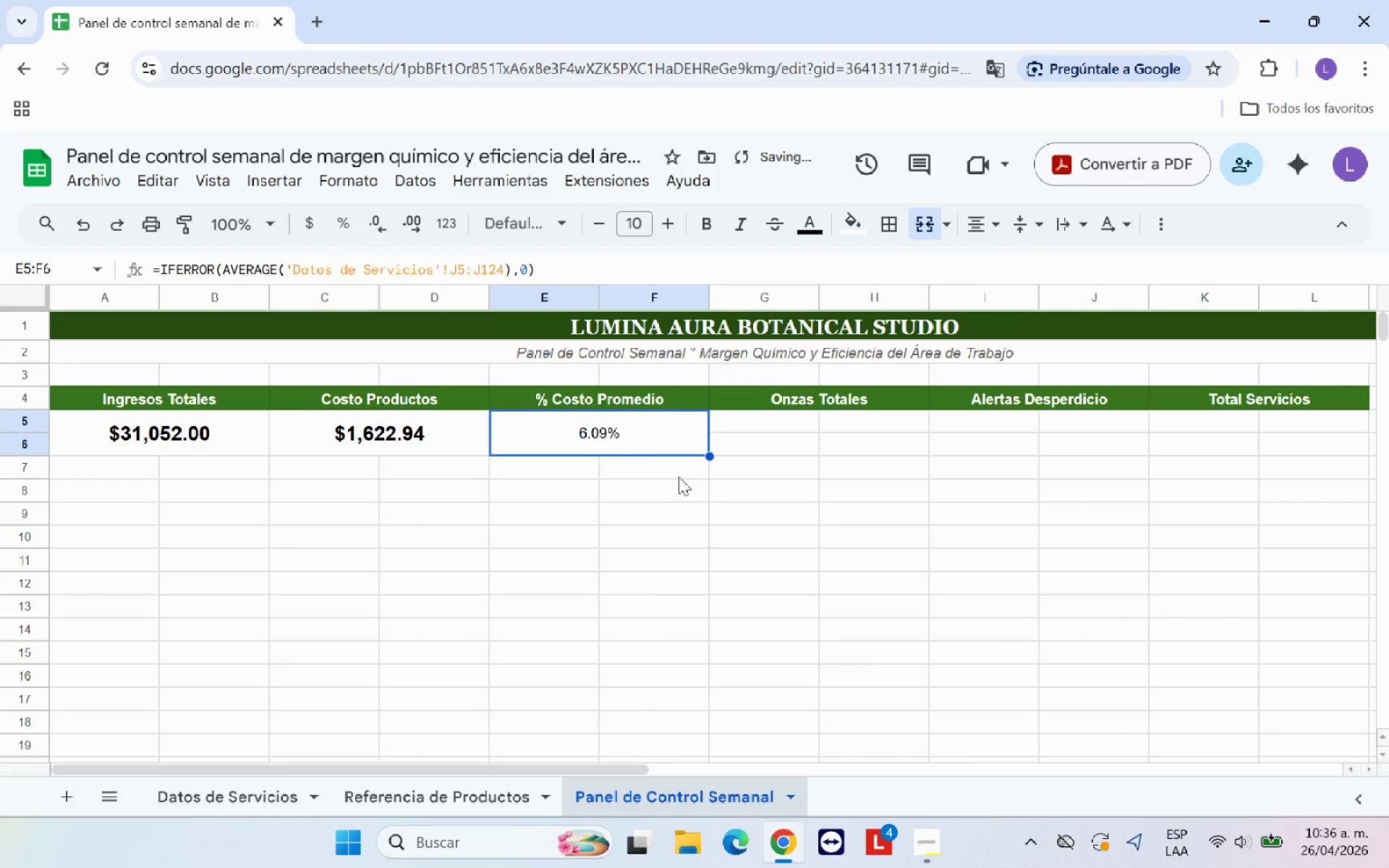 
left_click([639, 224])
 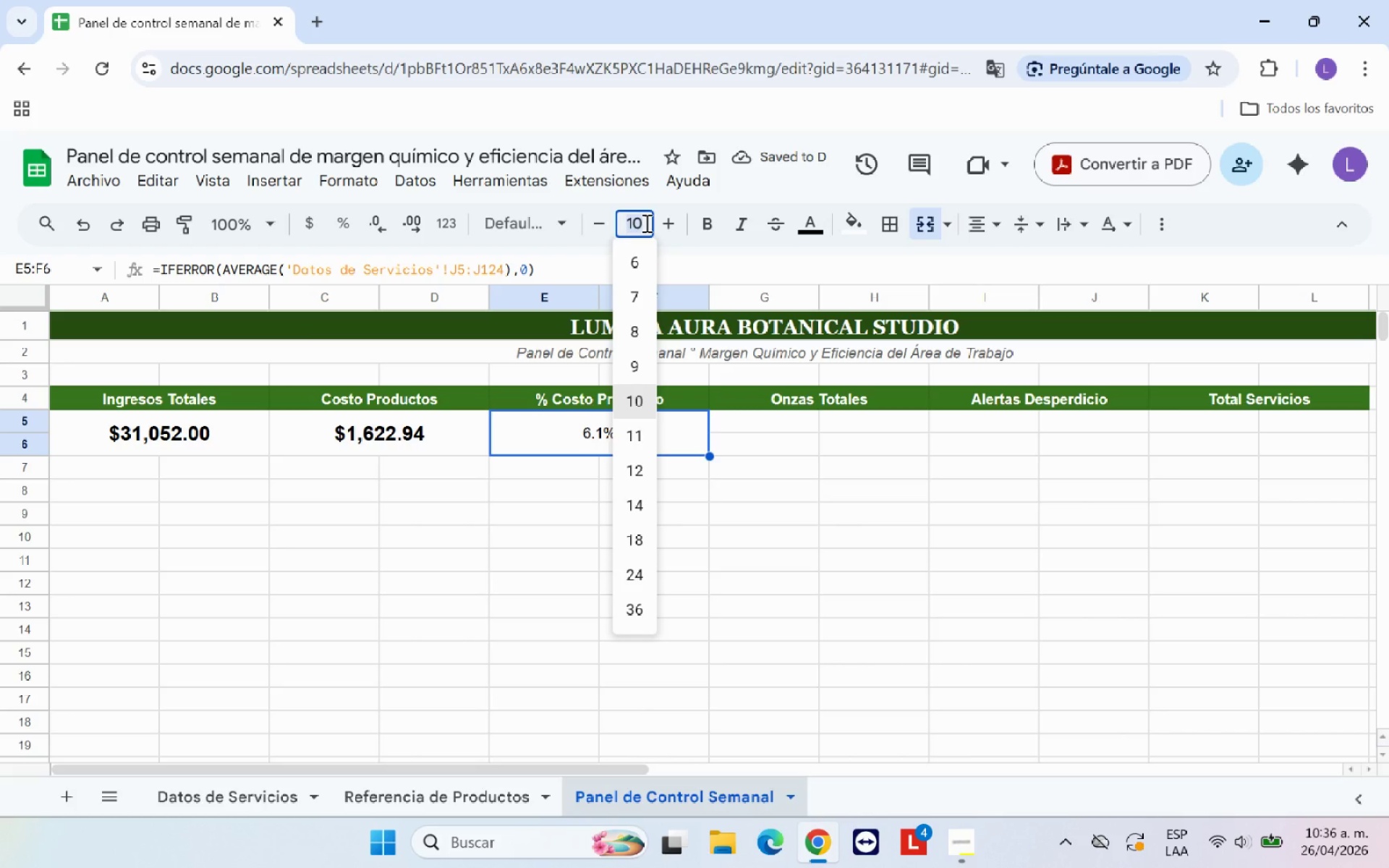 
type(14)
 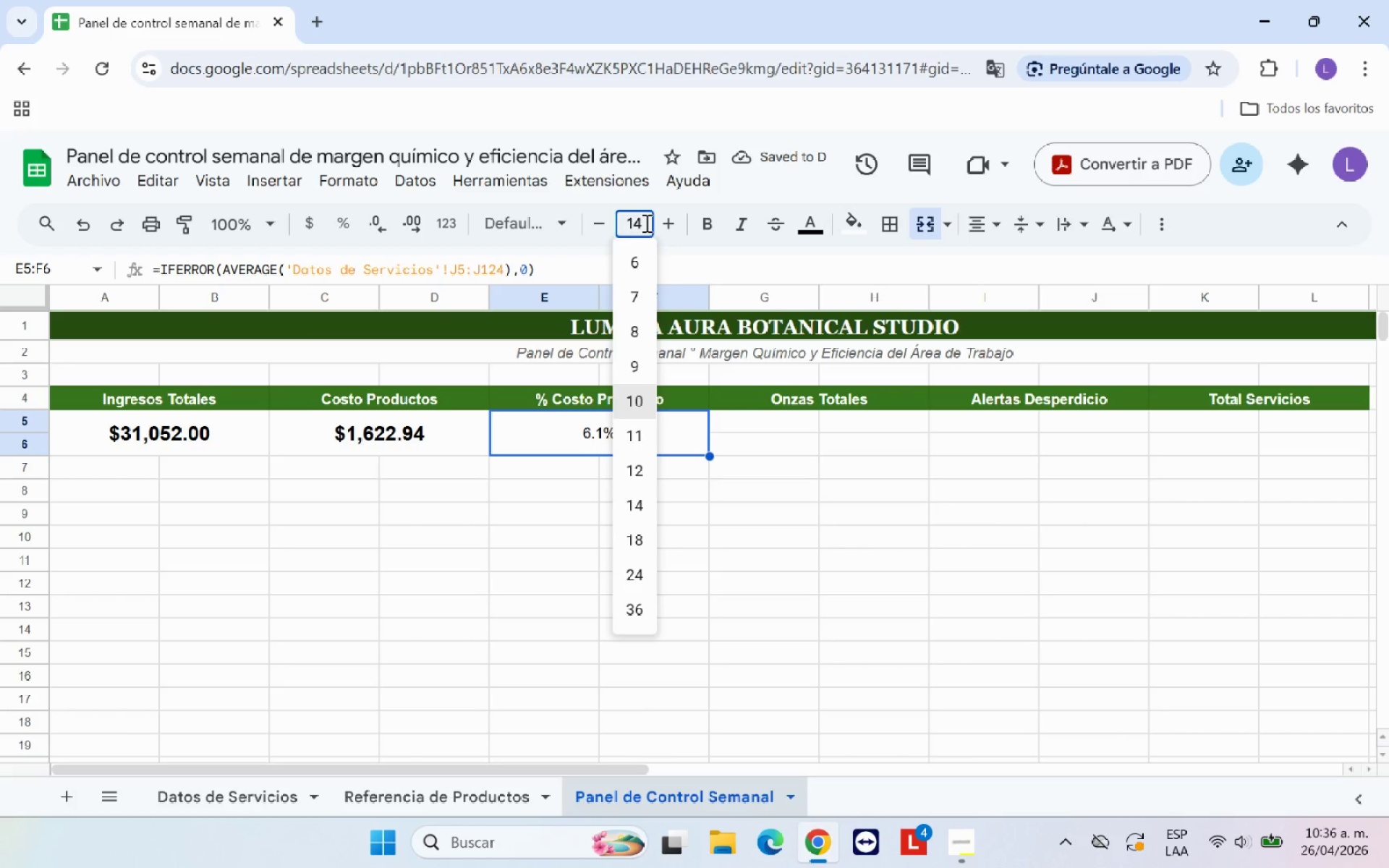 
key(Enter)
 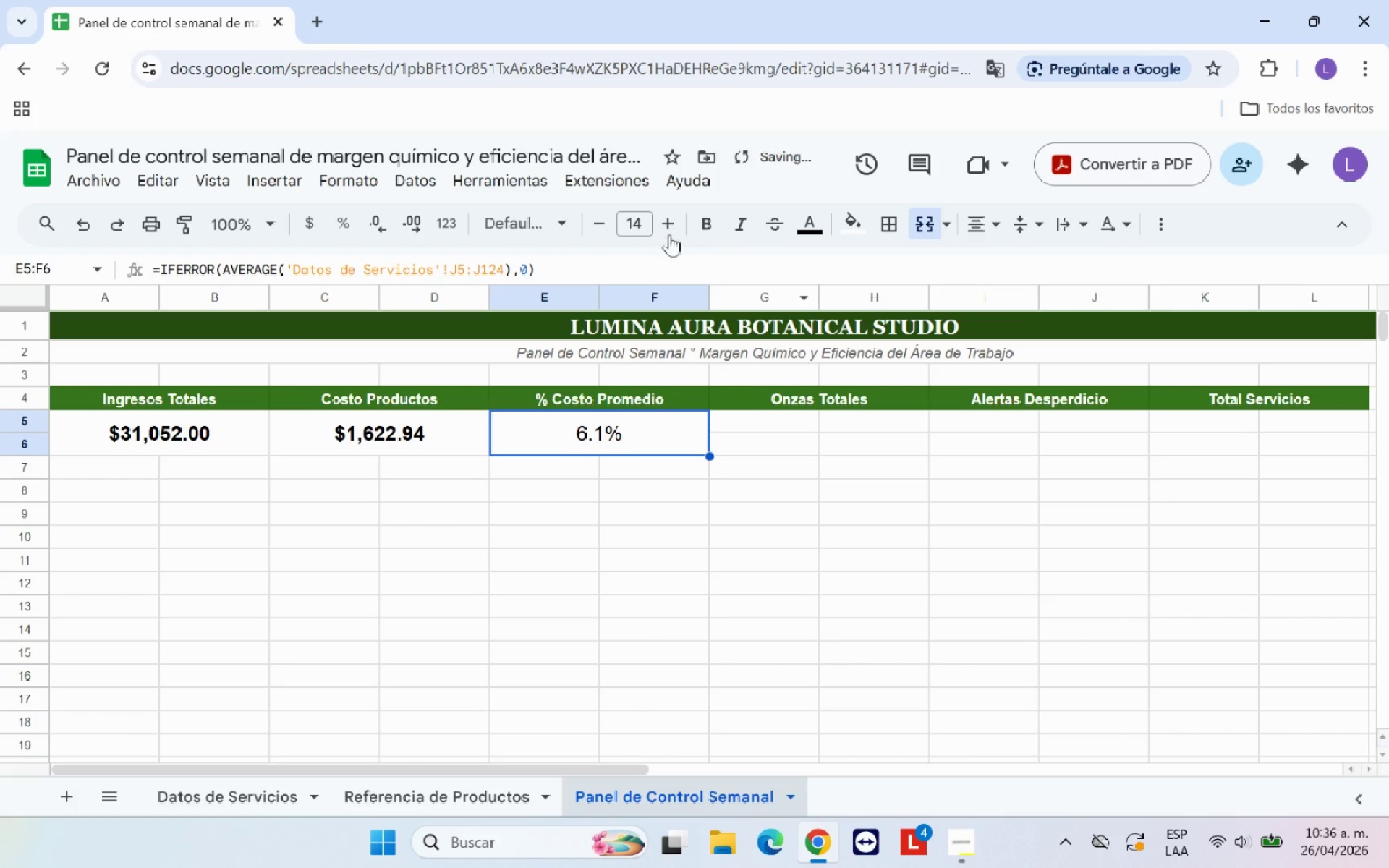 
left_click([708, 214])
 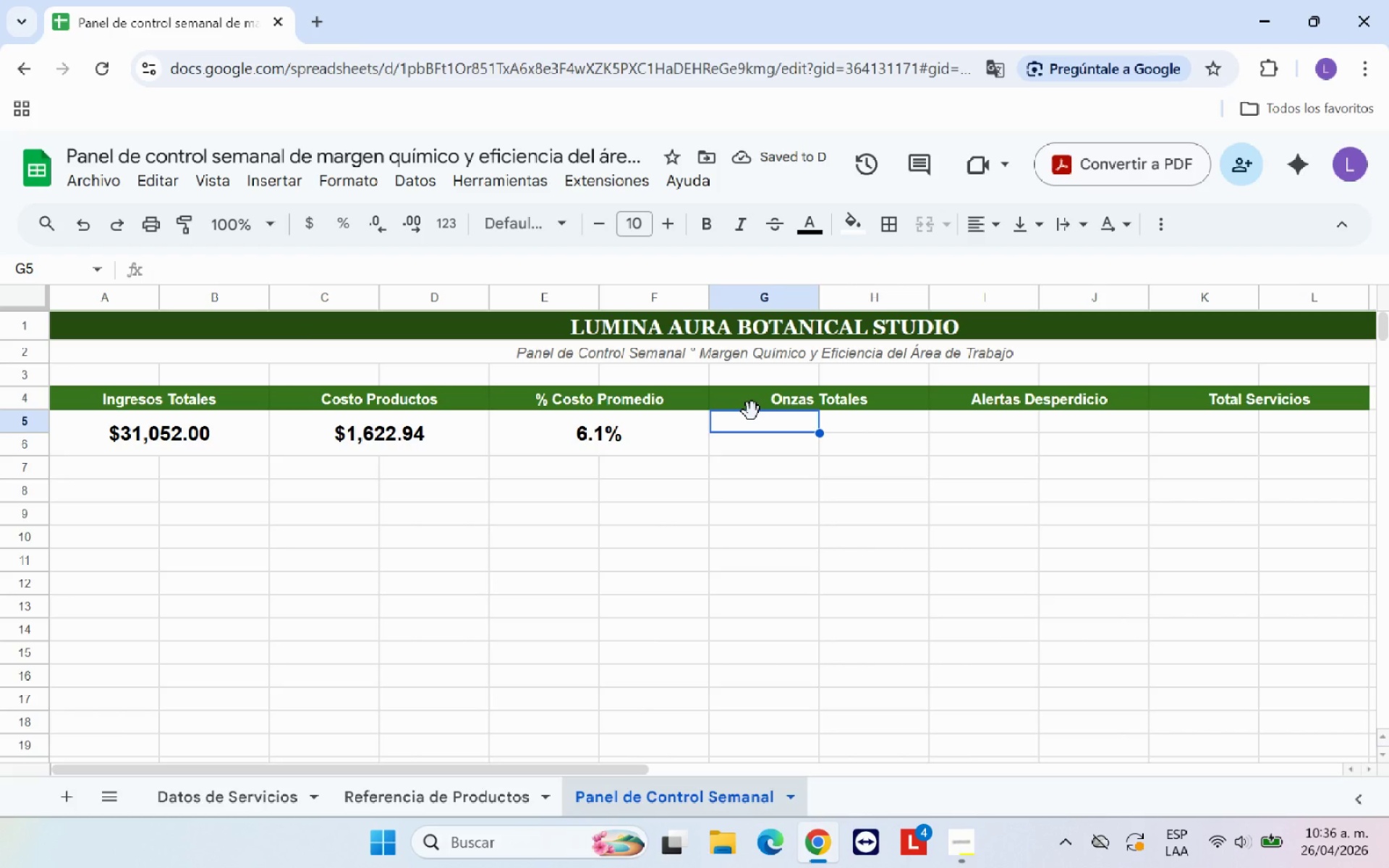 
wait(5.06)
 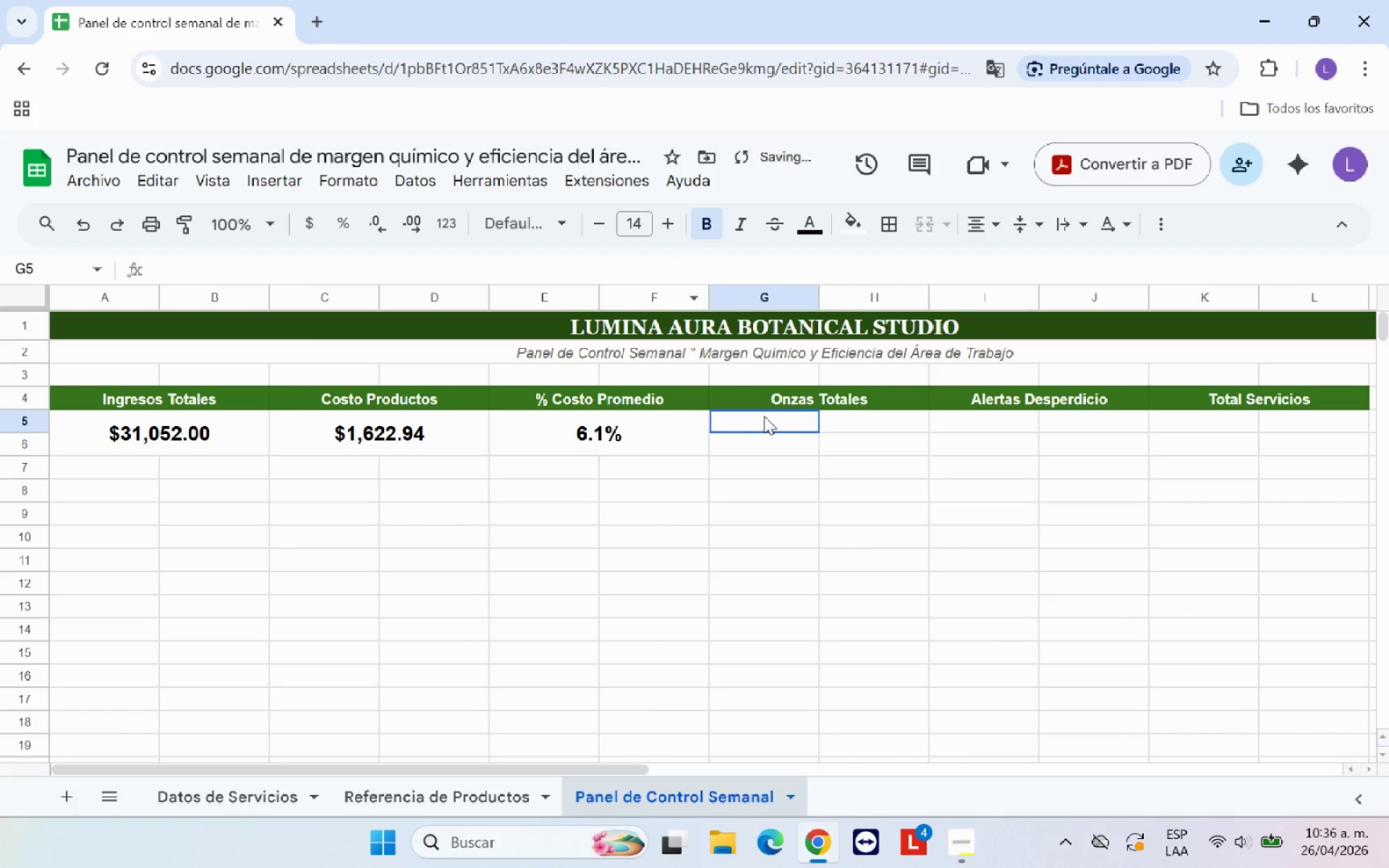 
type(SI.ERO)
key(Backspace)
type(ROR*SUMA*)
 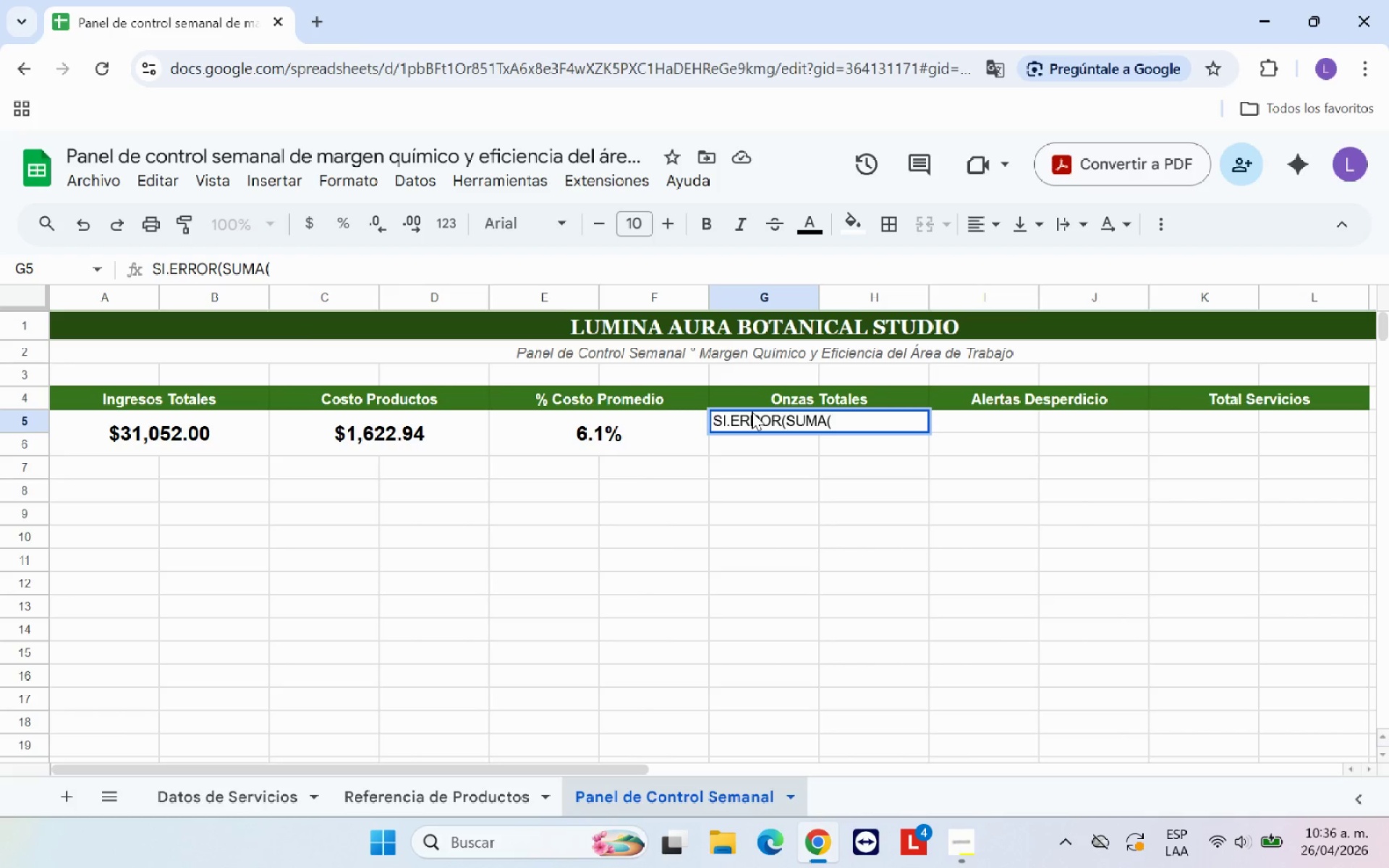 
left_click([266, 802])
 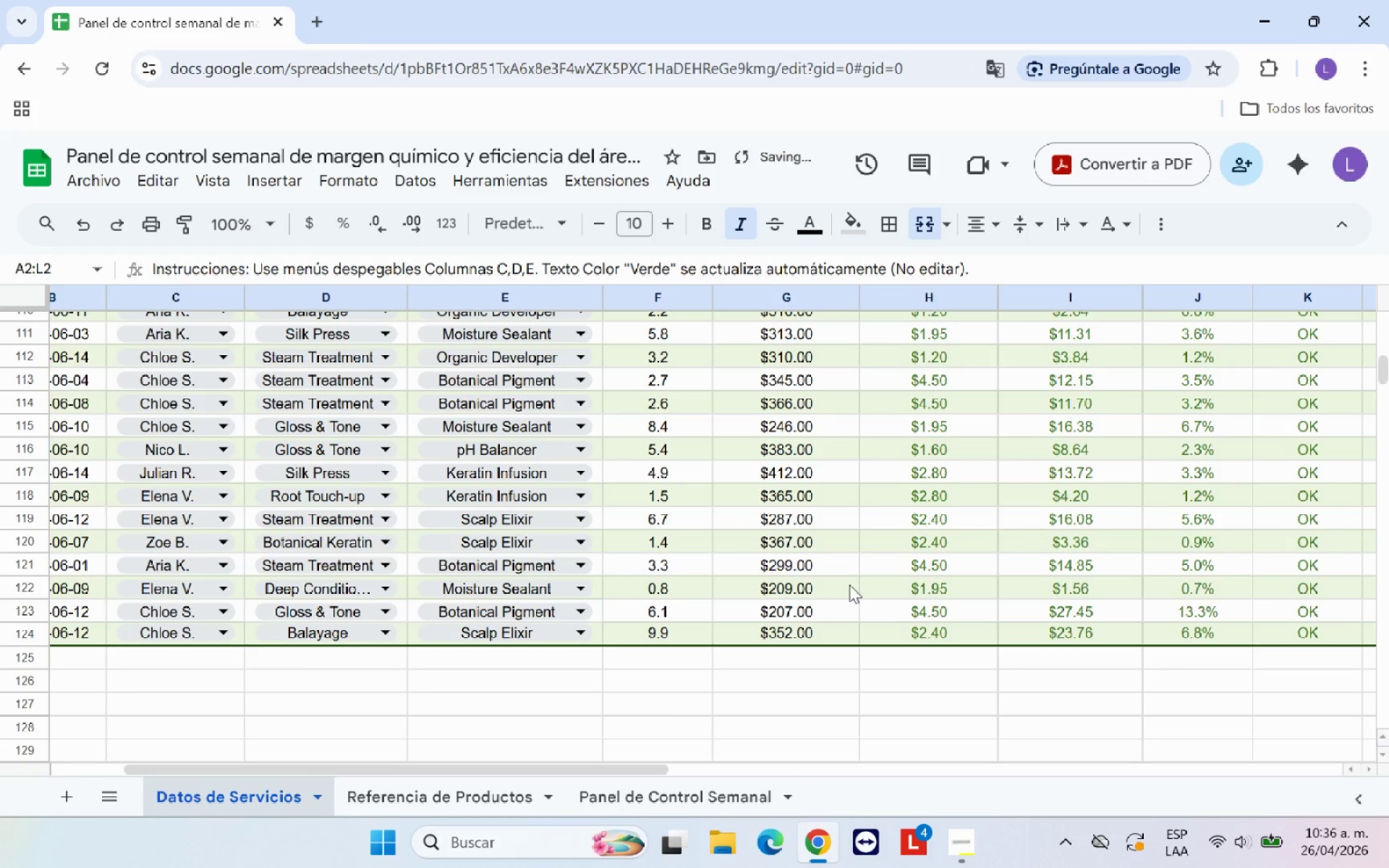 
scroll: coordinate [962, 625], scroll_direction: up, amount: 8.0
 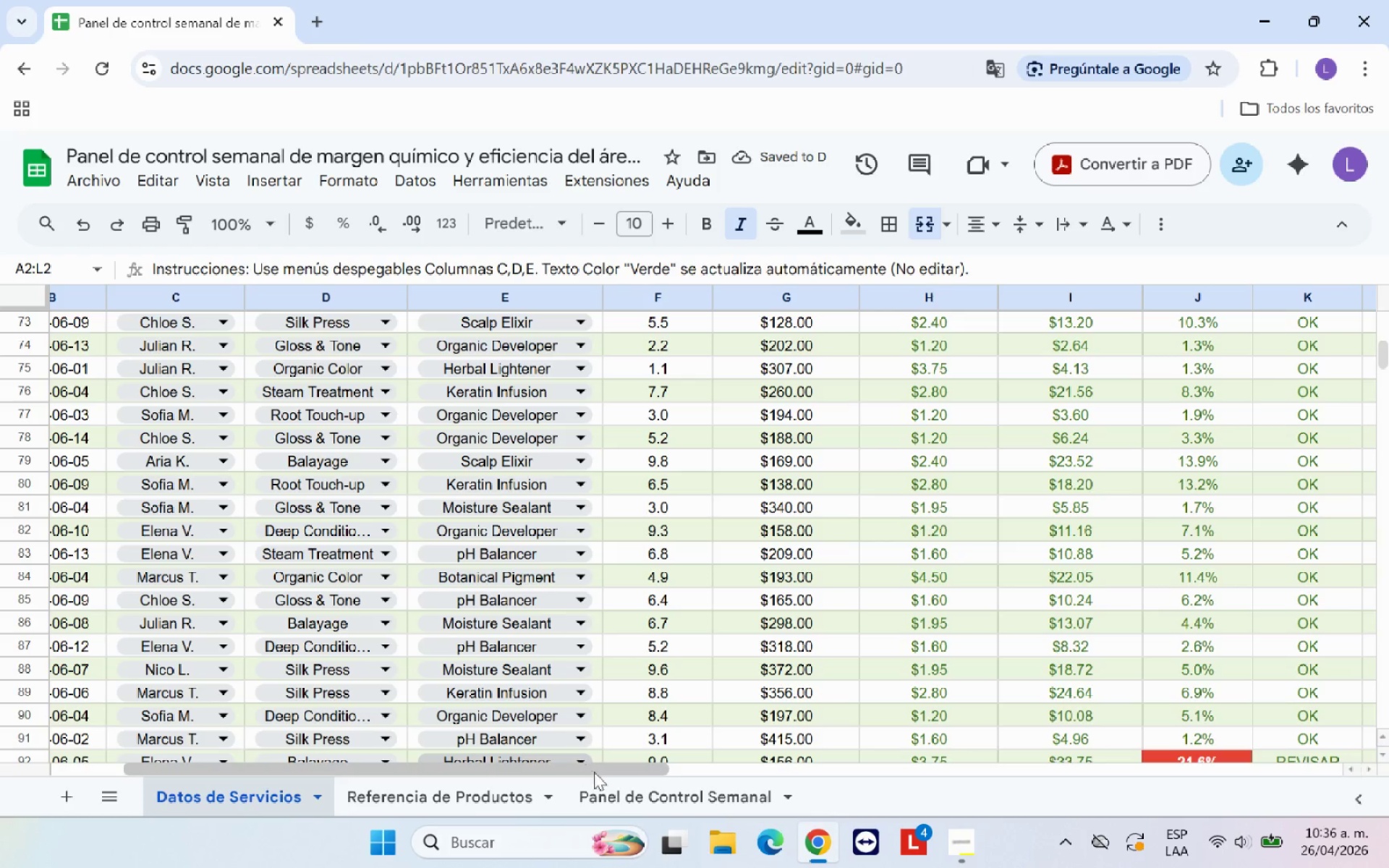 
left_click([630, 788])
 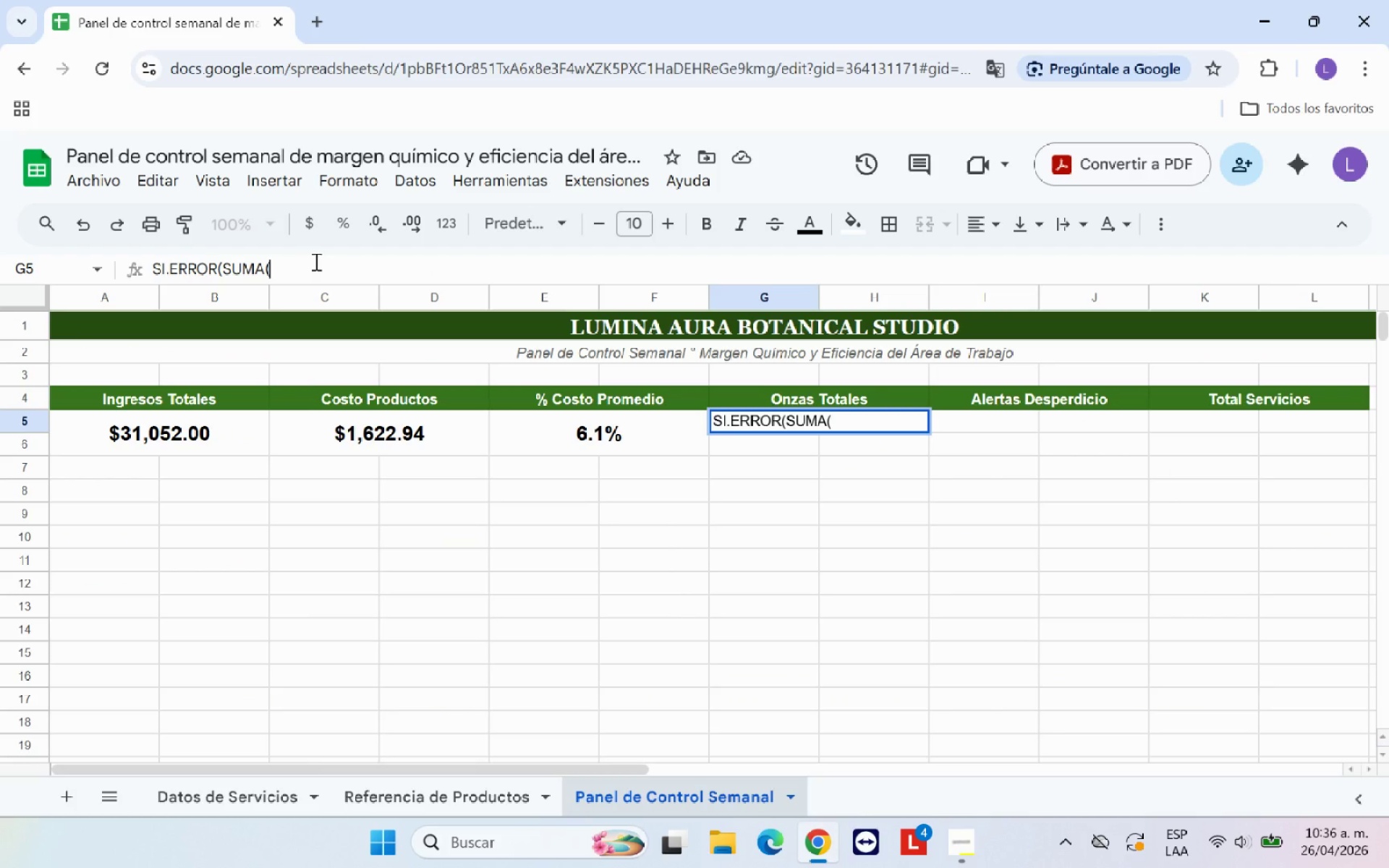 
wait(6.75)
 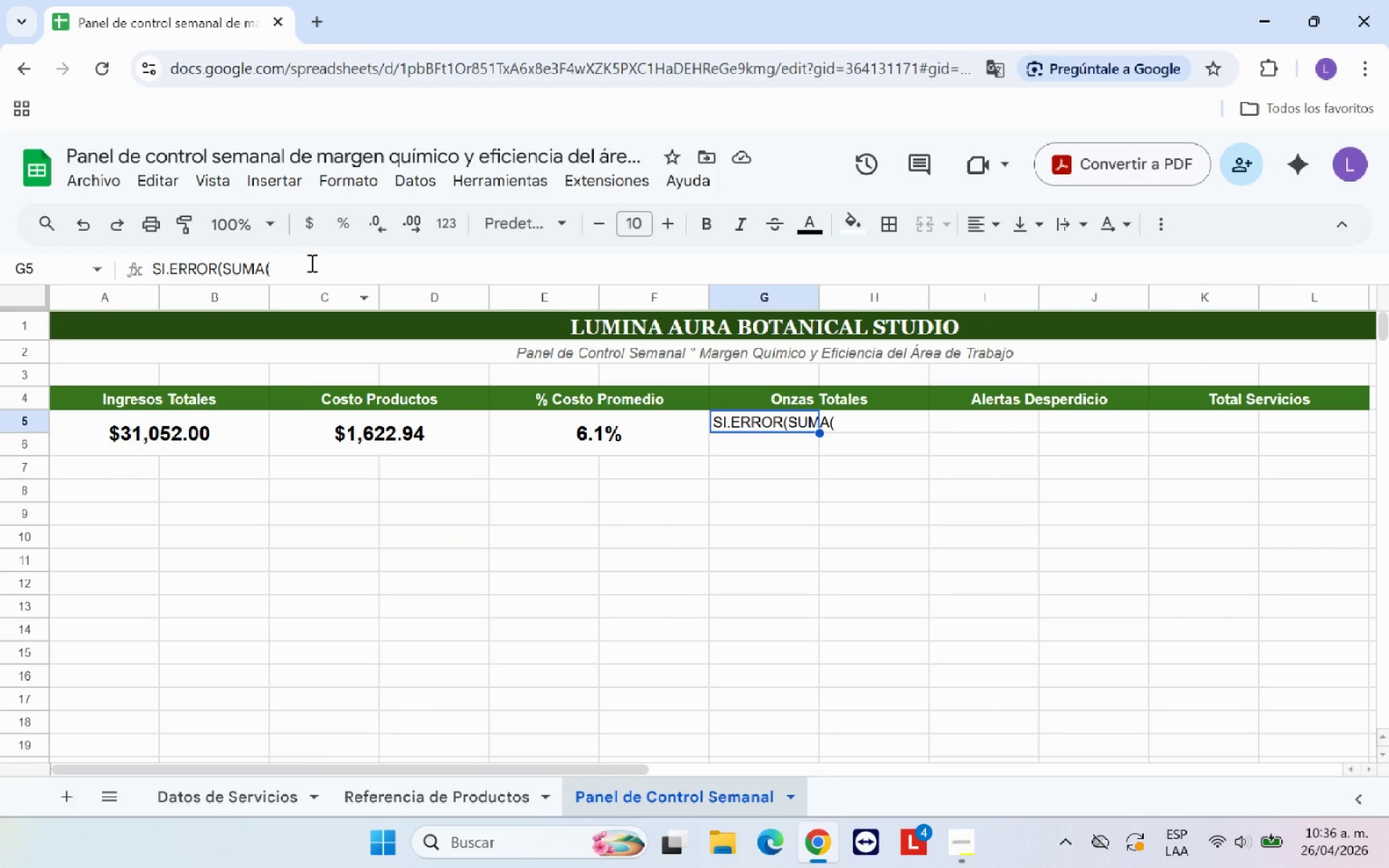 
left_click([252, 791])
 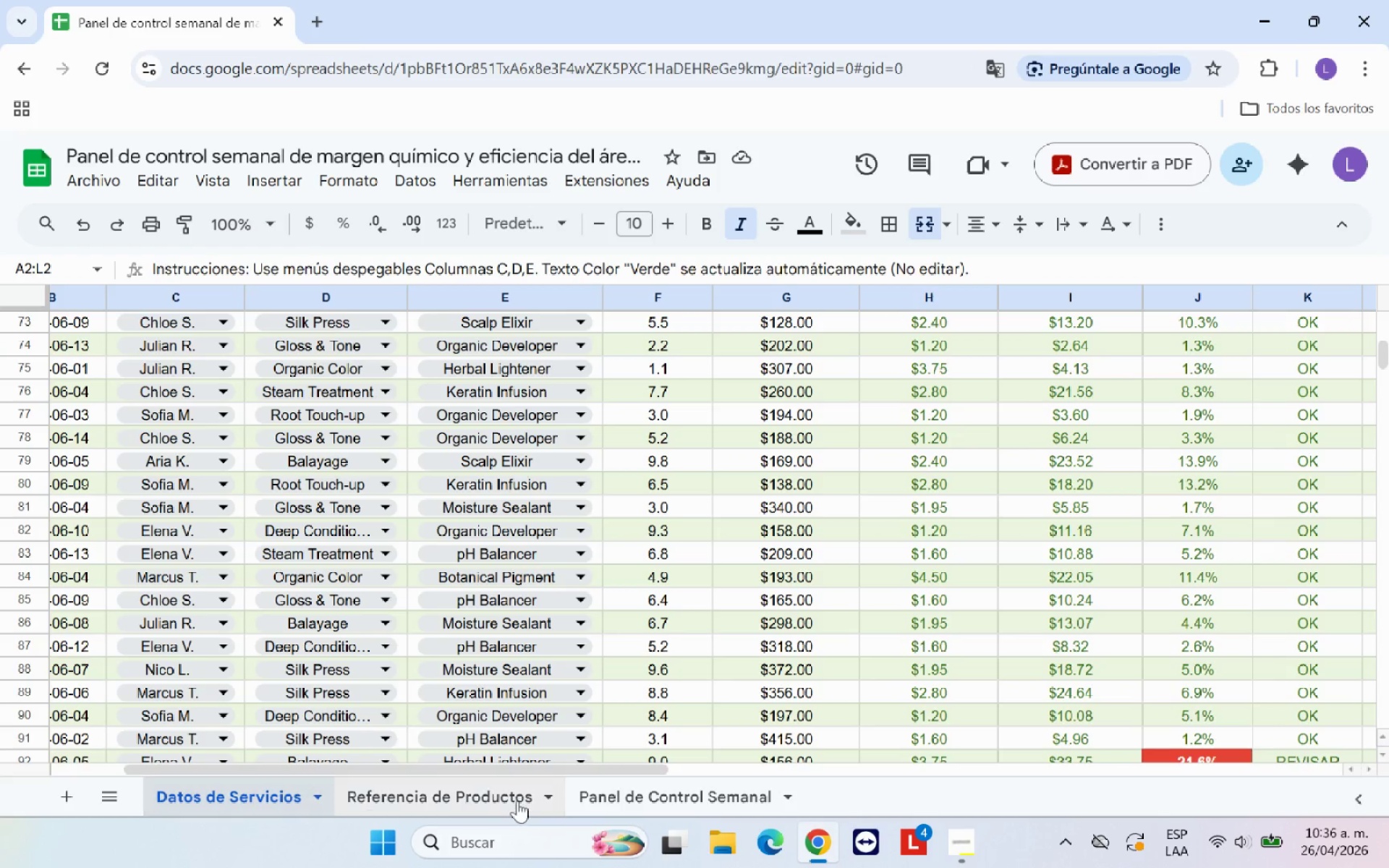 
left_click([603, 807])
 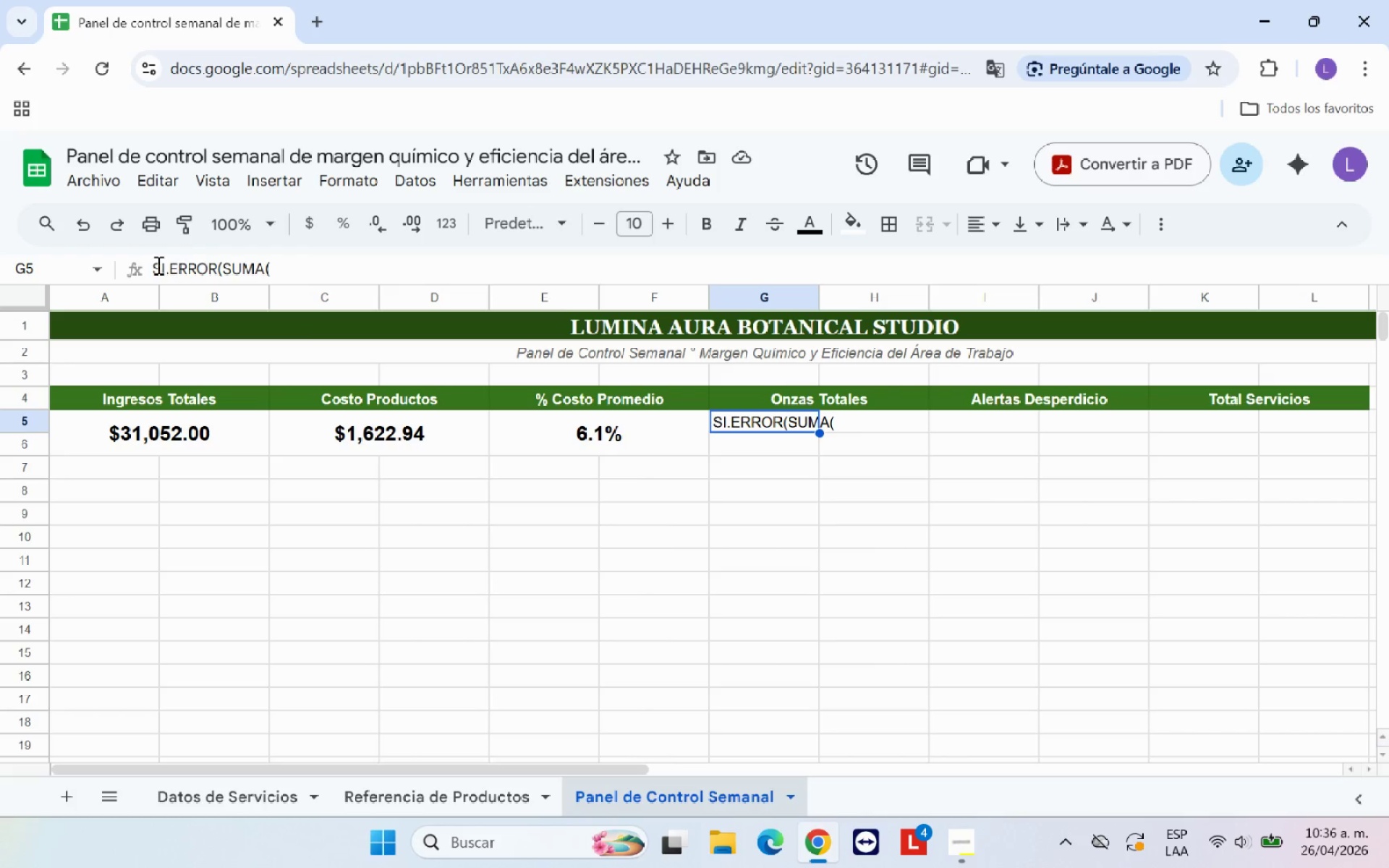 
left_click([153, 263])
 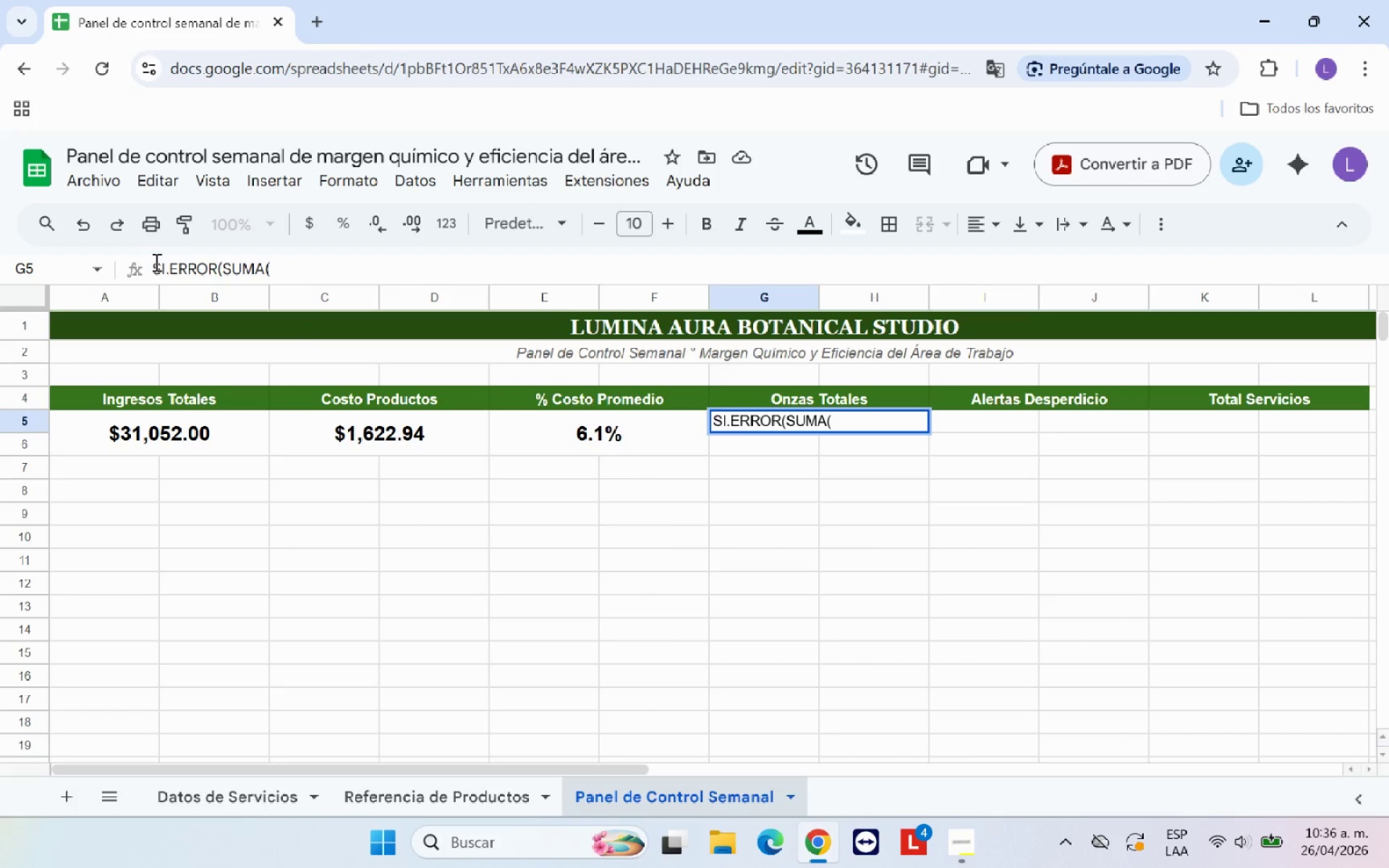 
key(Shift+0)
 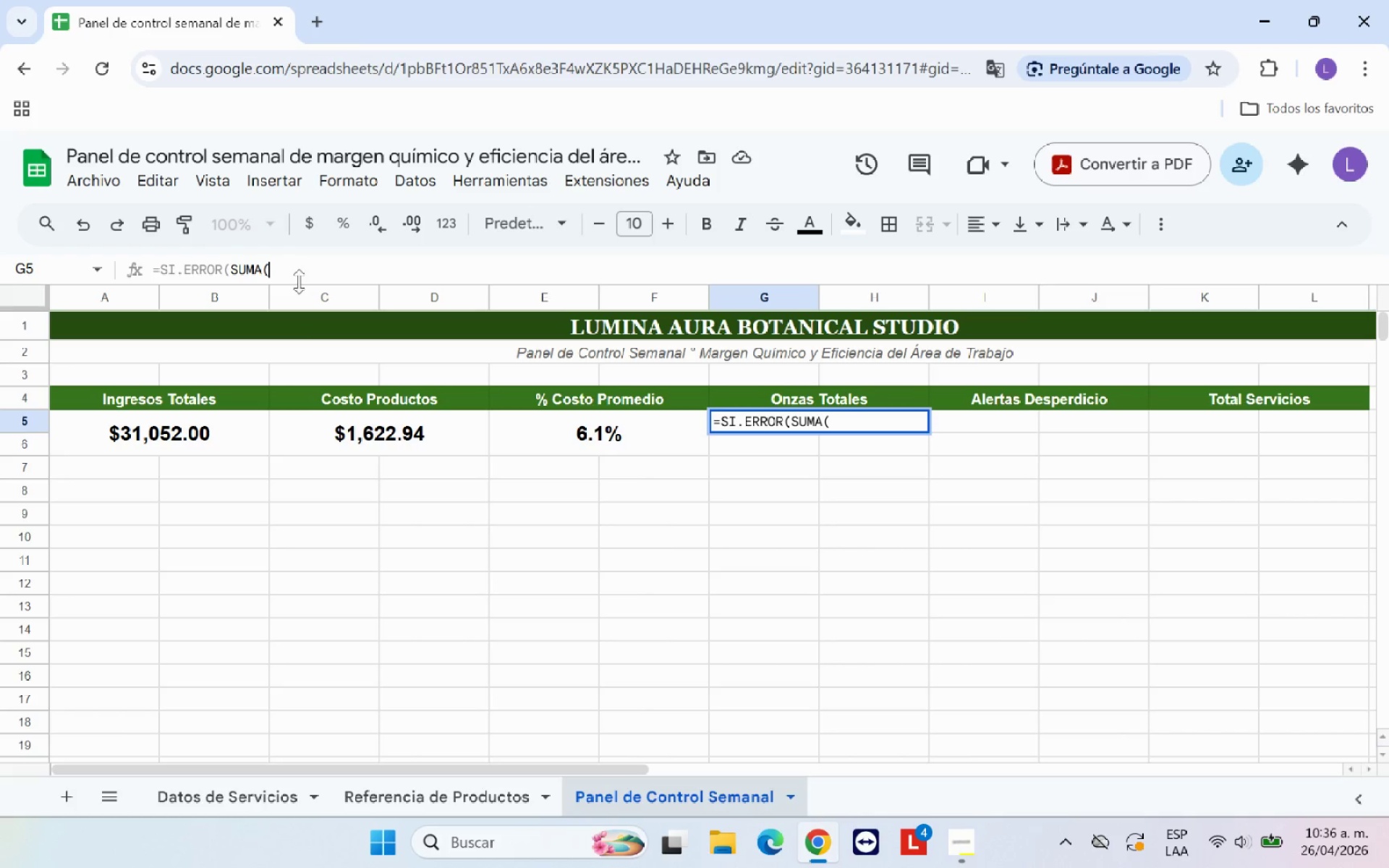 
left_click([242, 805])
 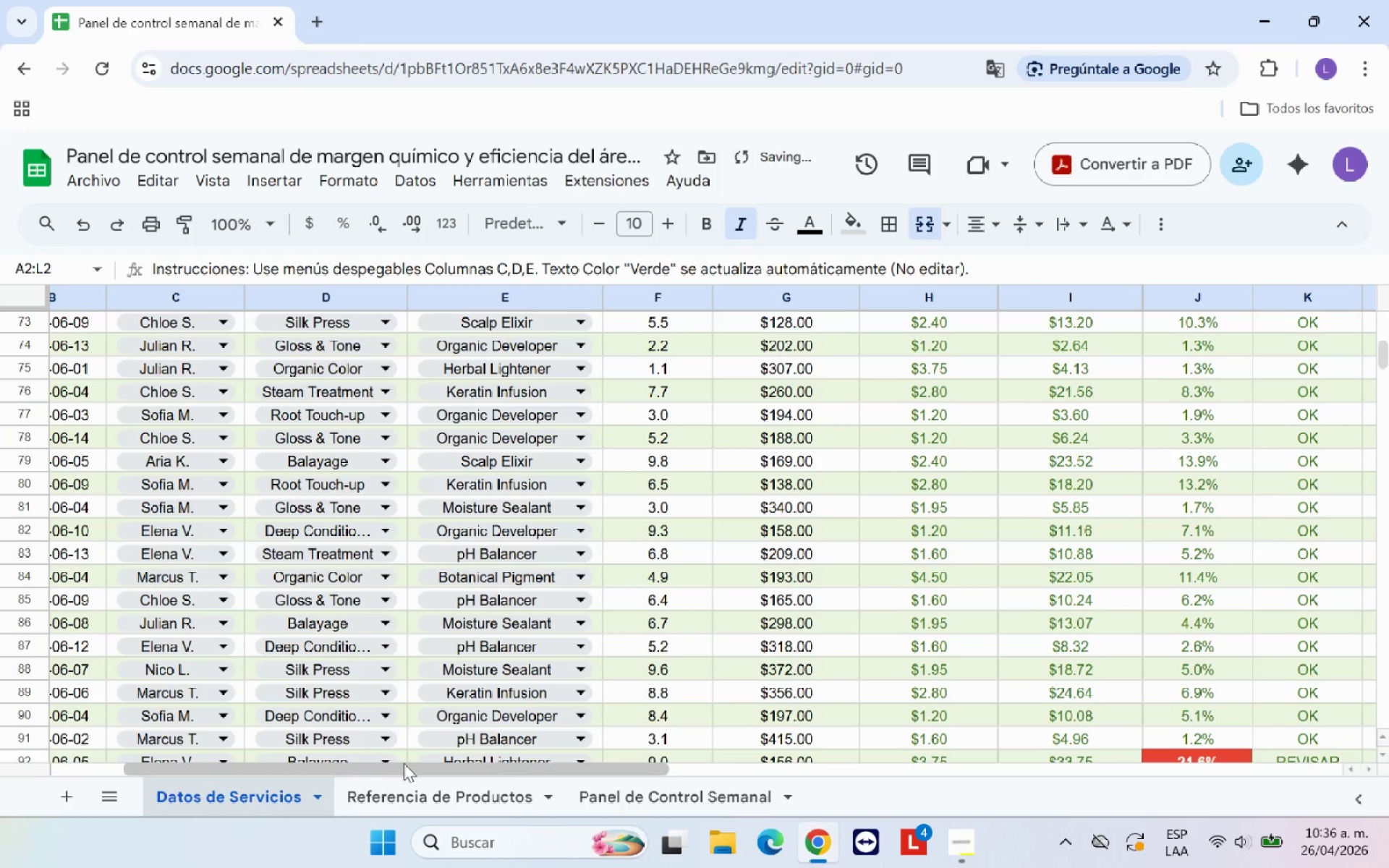 
left_click_drag(start_coordinate=[437, 769], to_coordinate=[671, 773])
 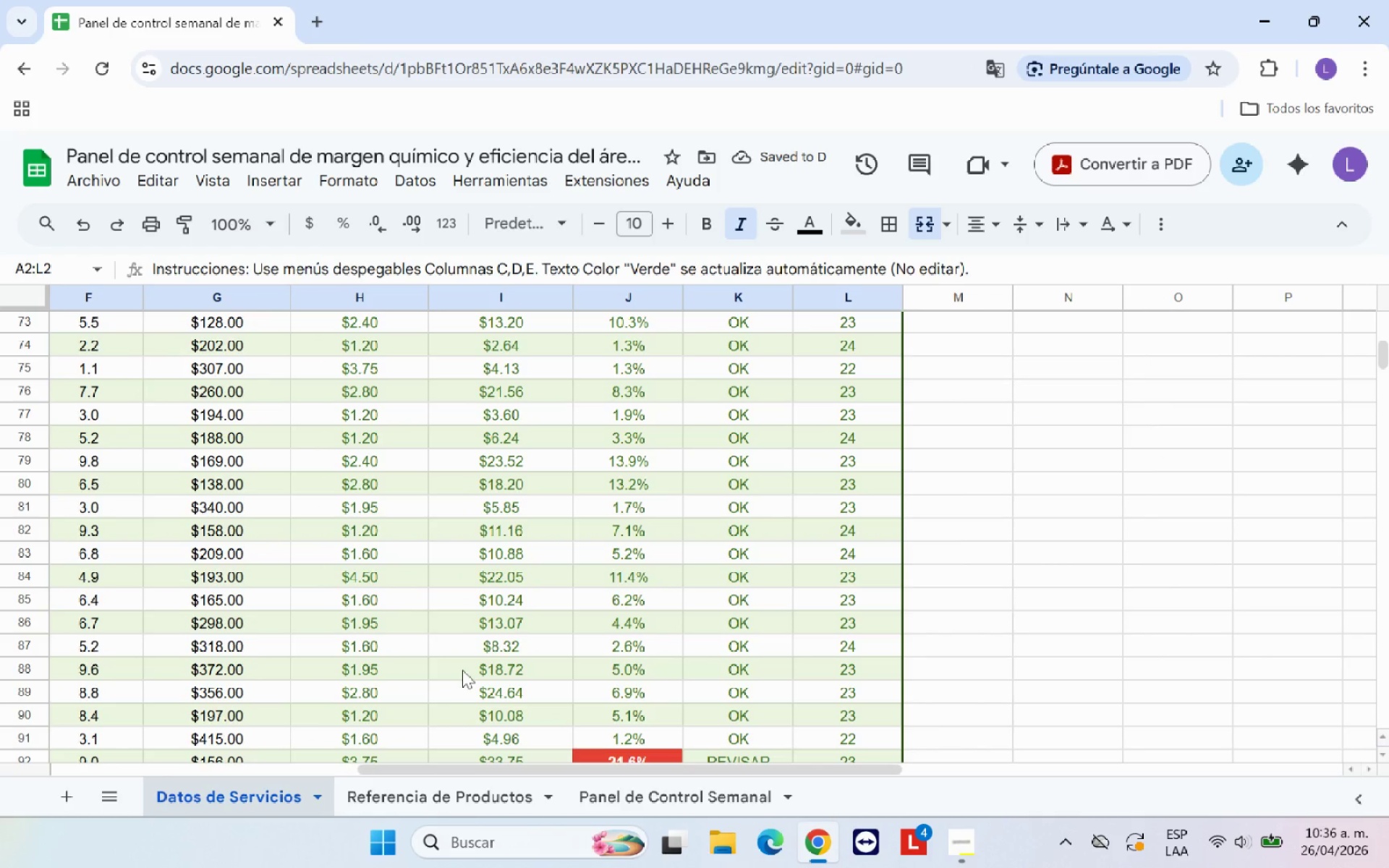 
scroll: coordinate [118, 394], scroll_direction: up, amount: 17.0
 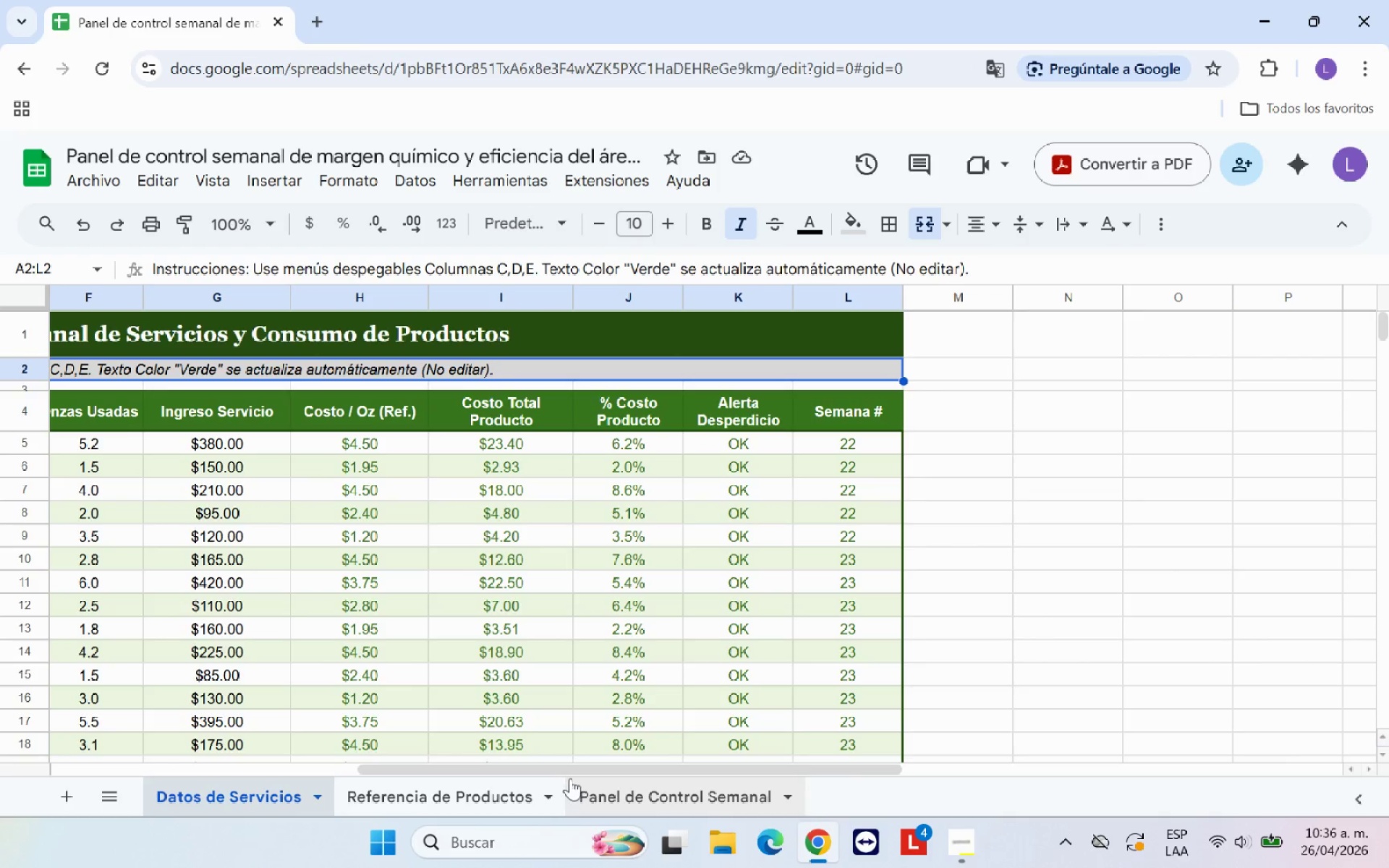 
left_click_drag(start_coordinate=[566, 770], to_coordinate=[457, 765])
 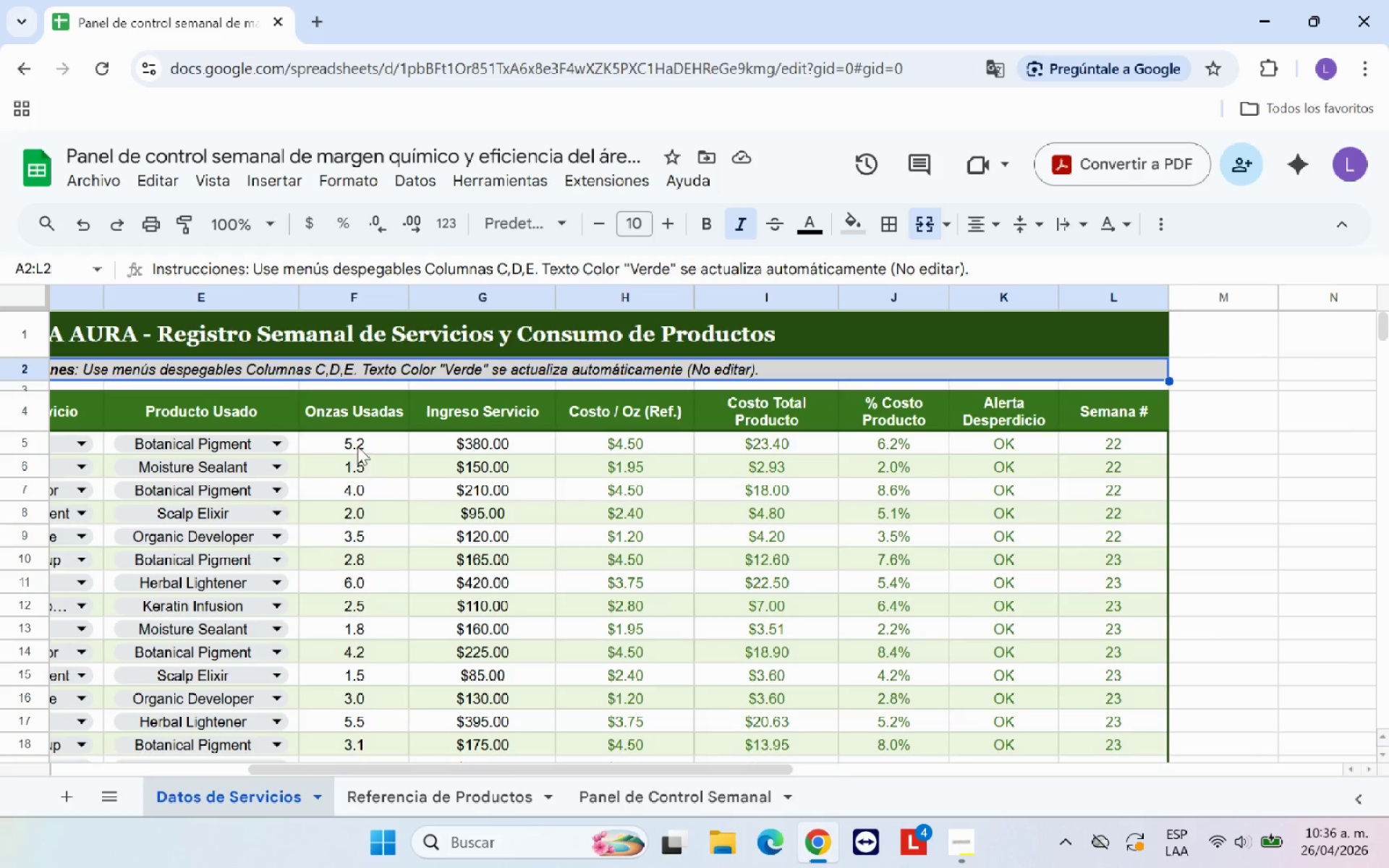 
left_click_drag(start_coordinate=[358, 446], to_coordinate=[369, 761])
 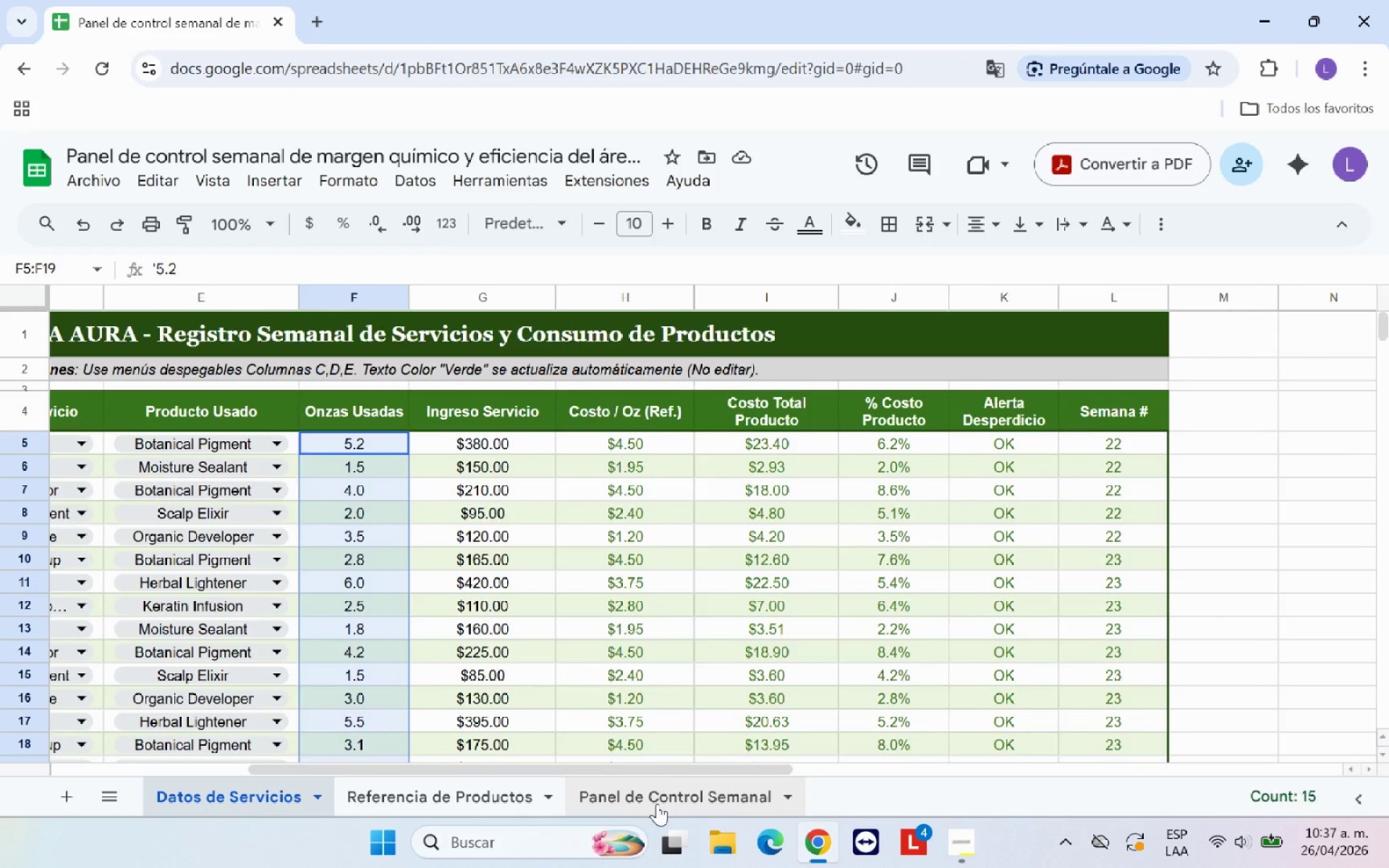 
left_click([663, 804])
 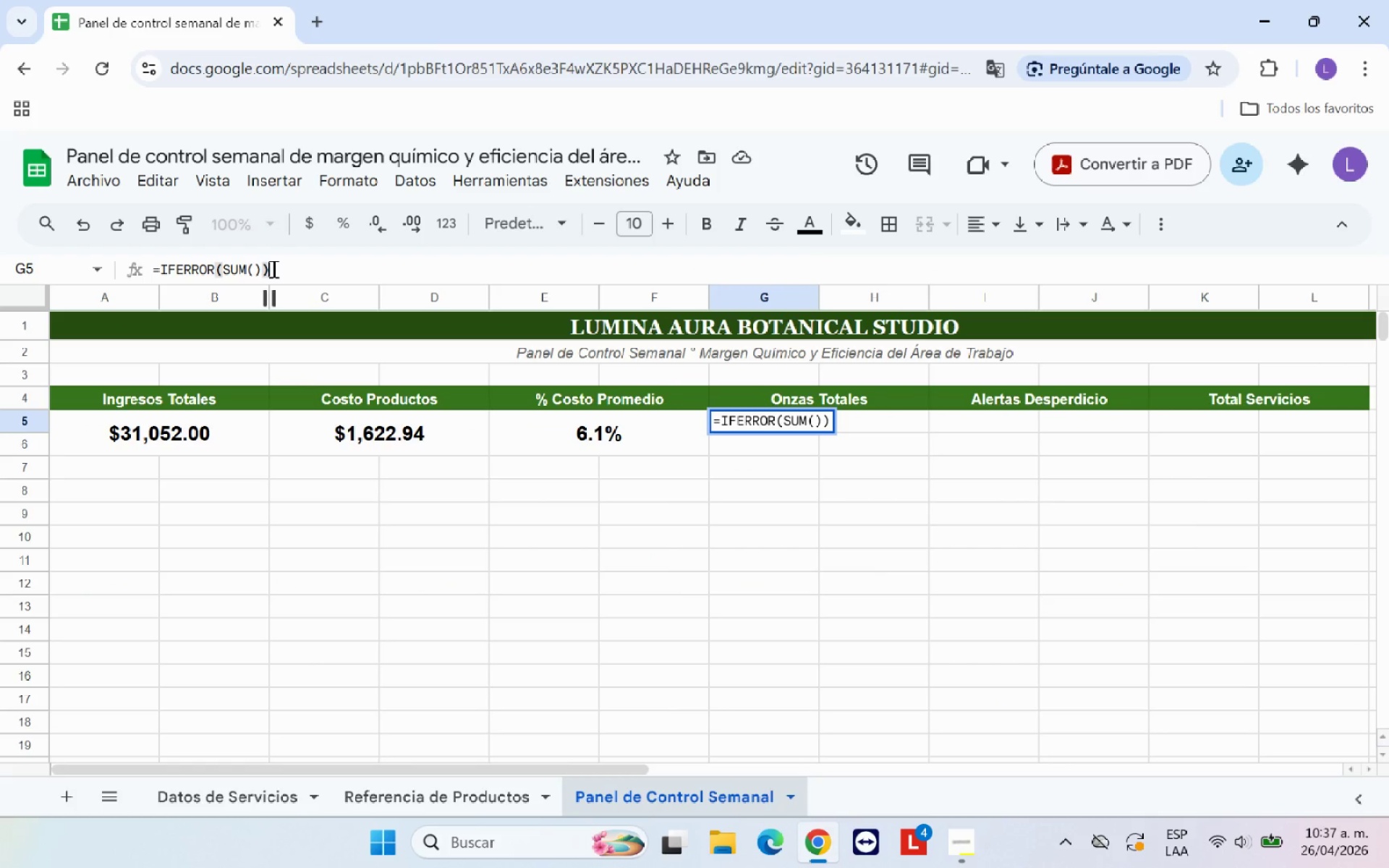 
key(Backspace)
 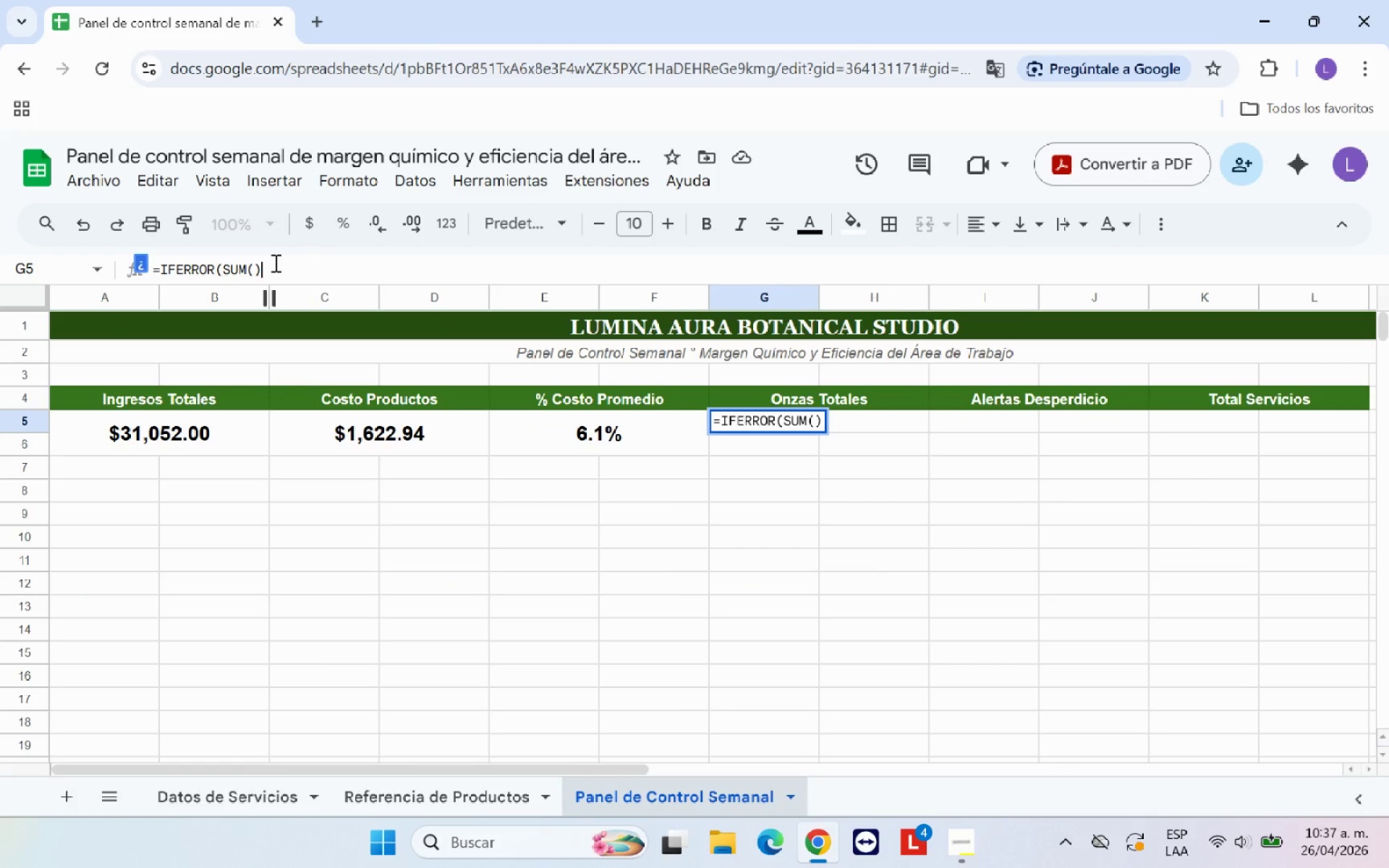 
key(Backspace)
 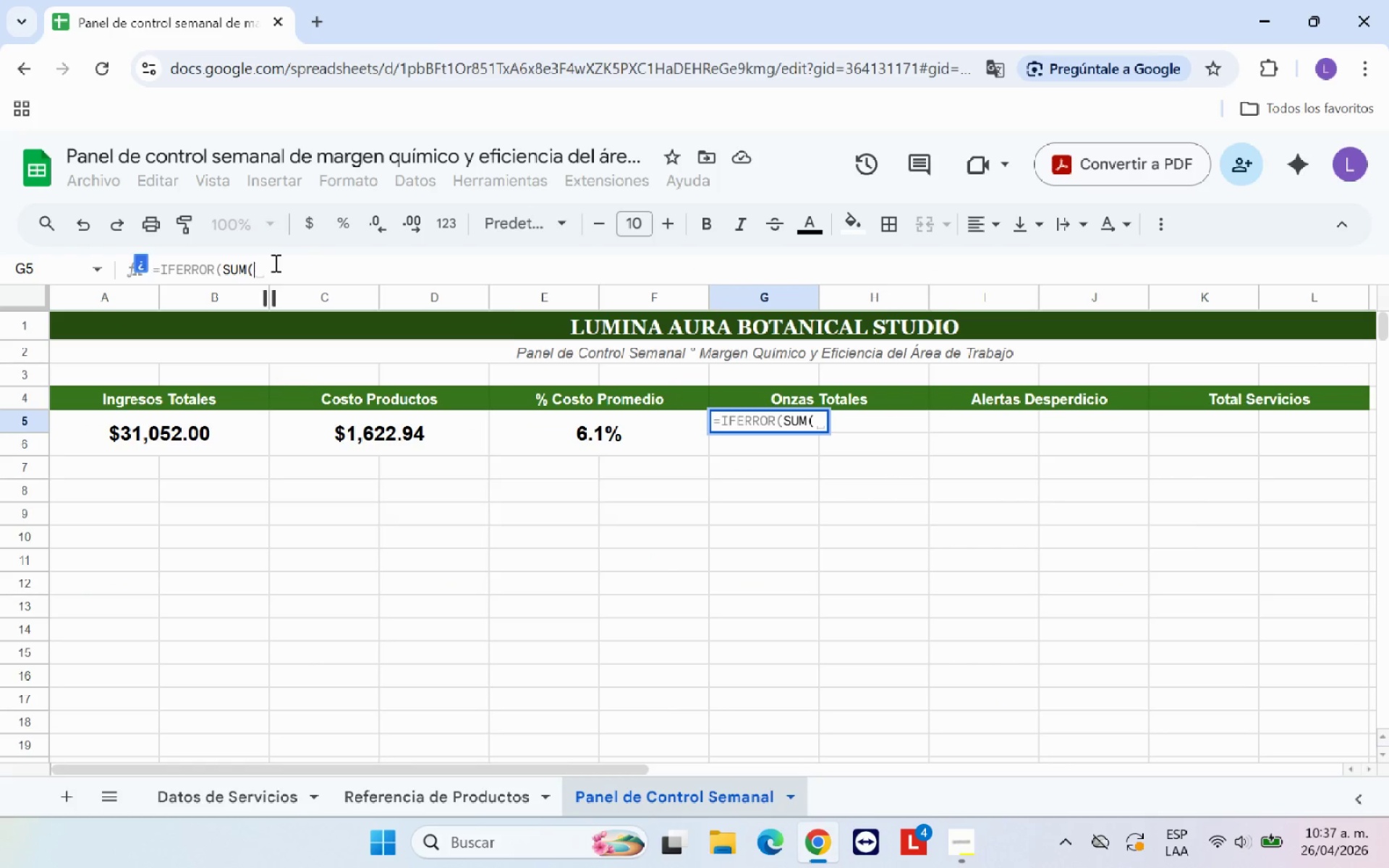 
key(Backspace)
 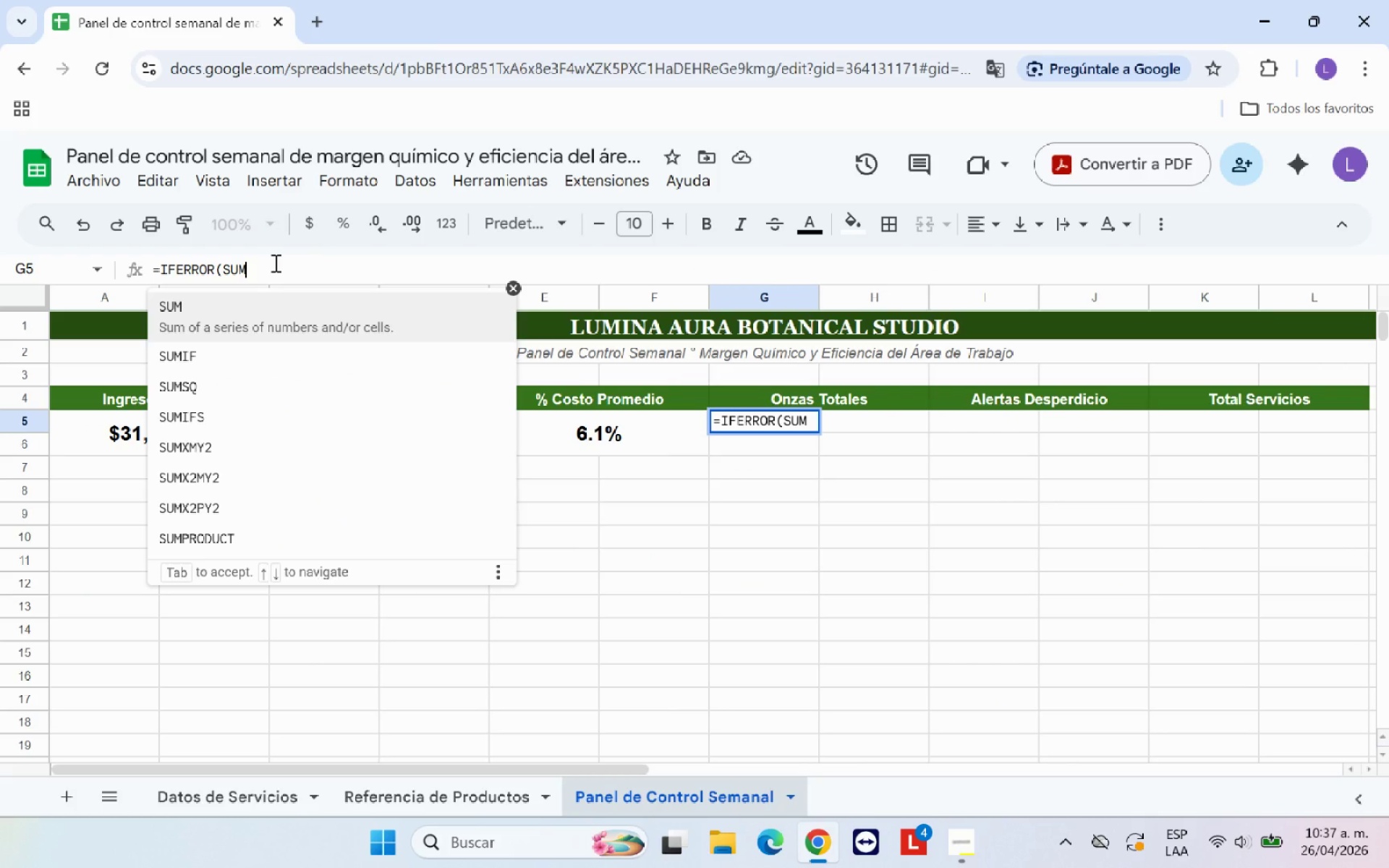 
key(PageDown)
 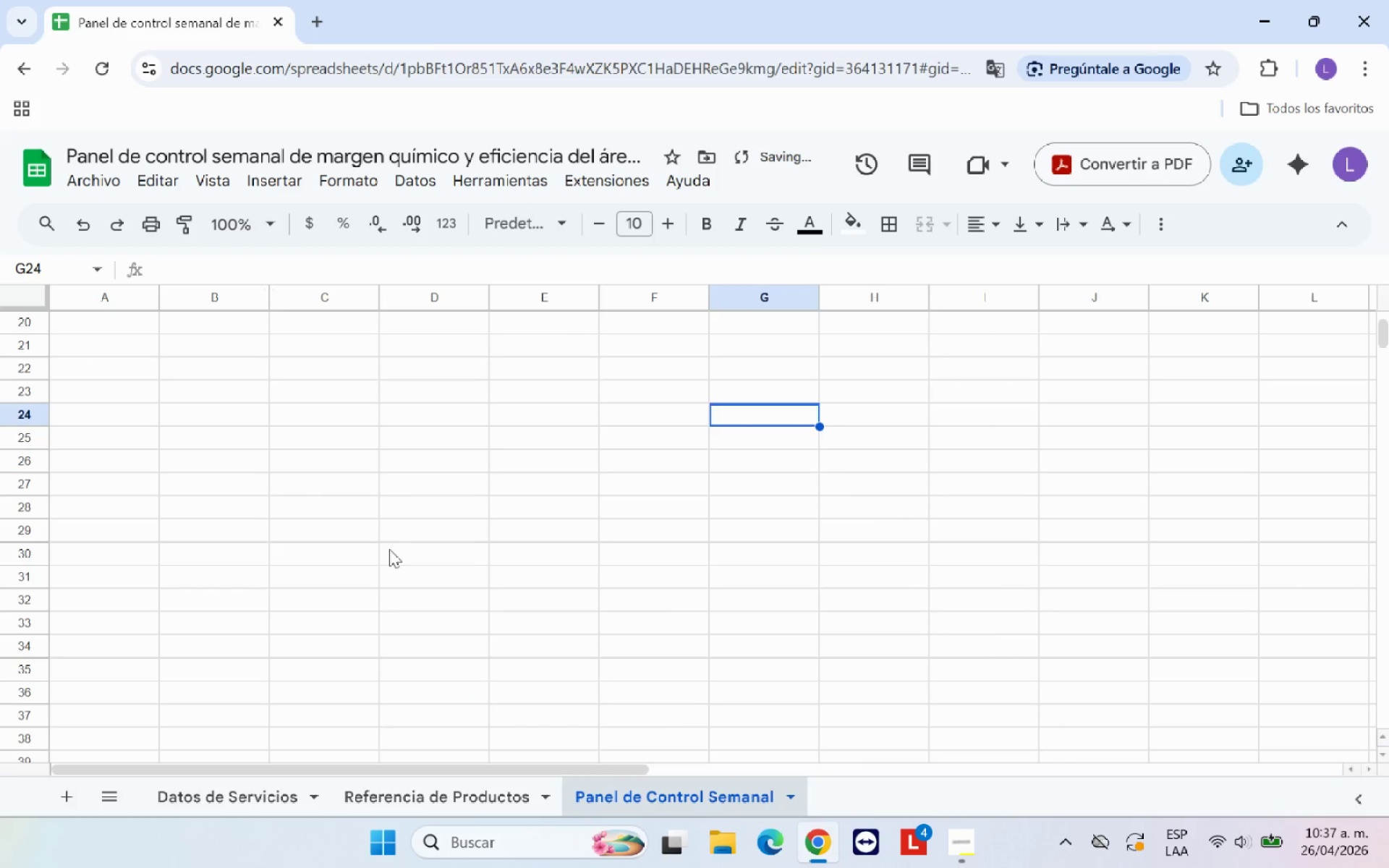 
scroll: coordinate [541, 663], scroll_direction: up, amount: 10.0
 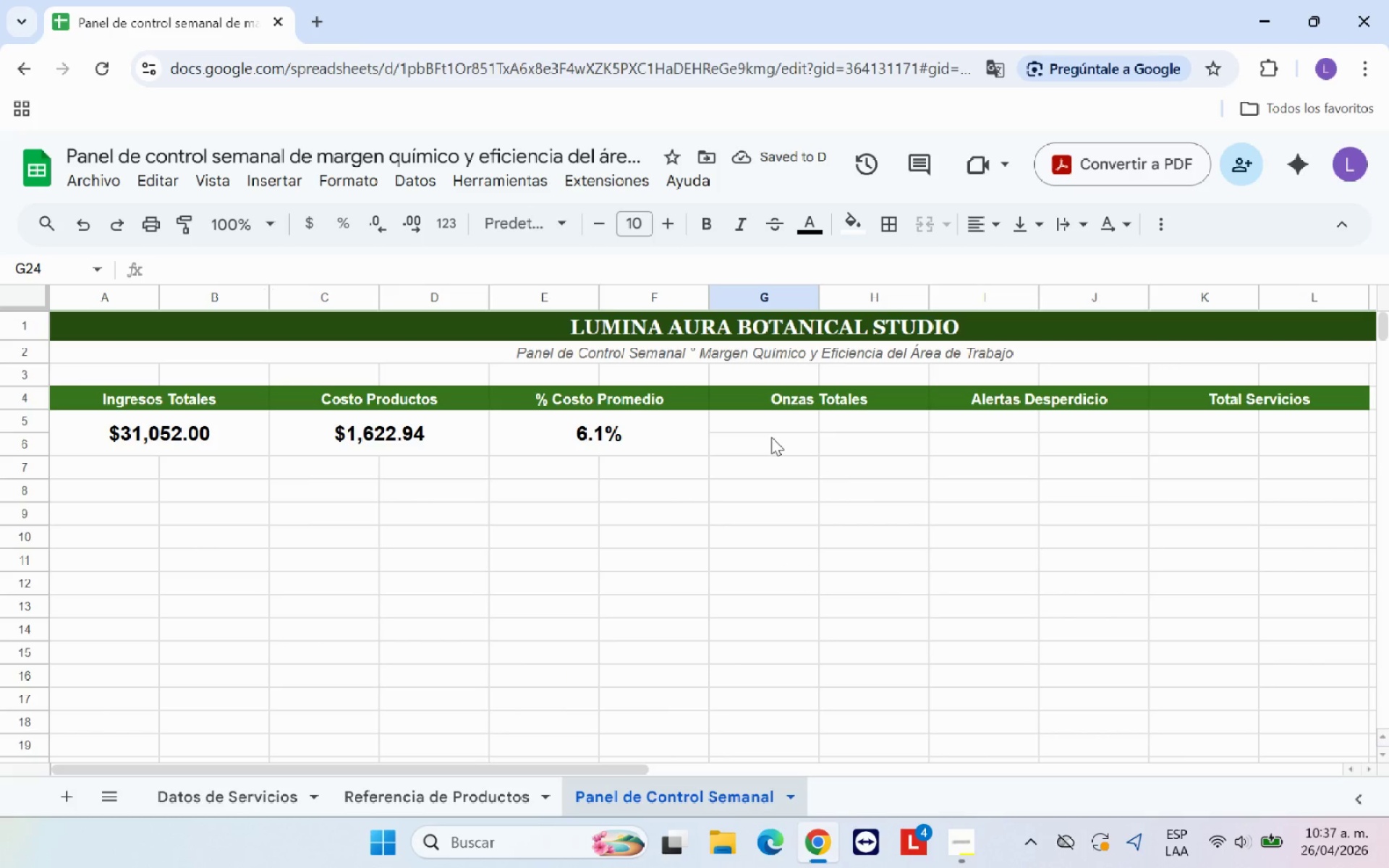 
left_click([793, 425])
 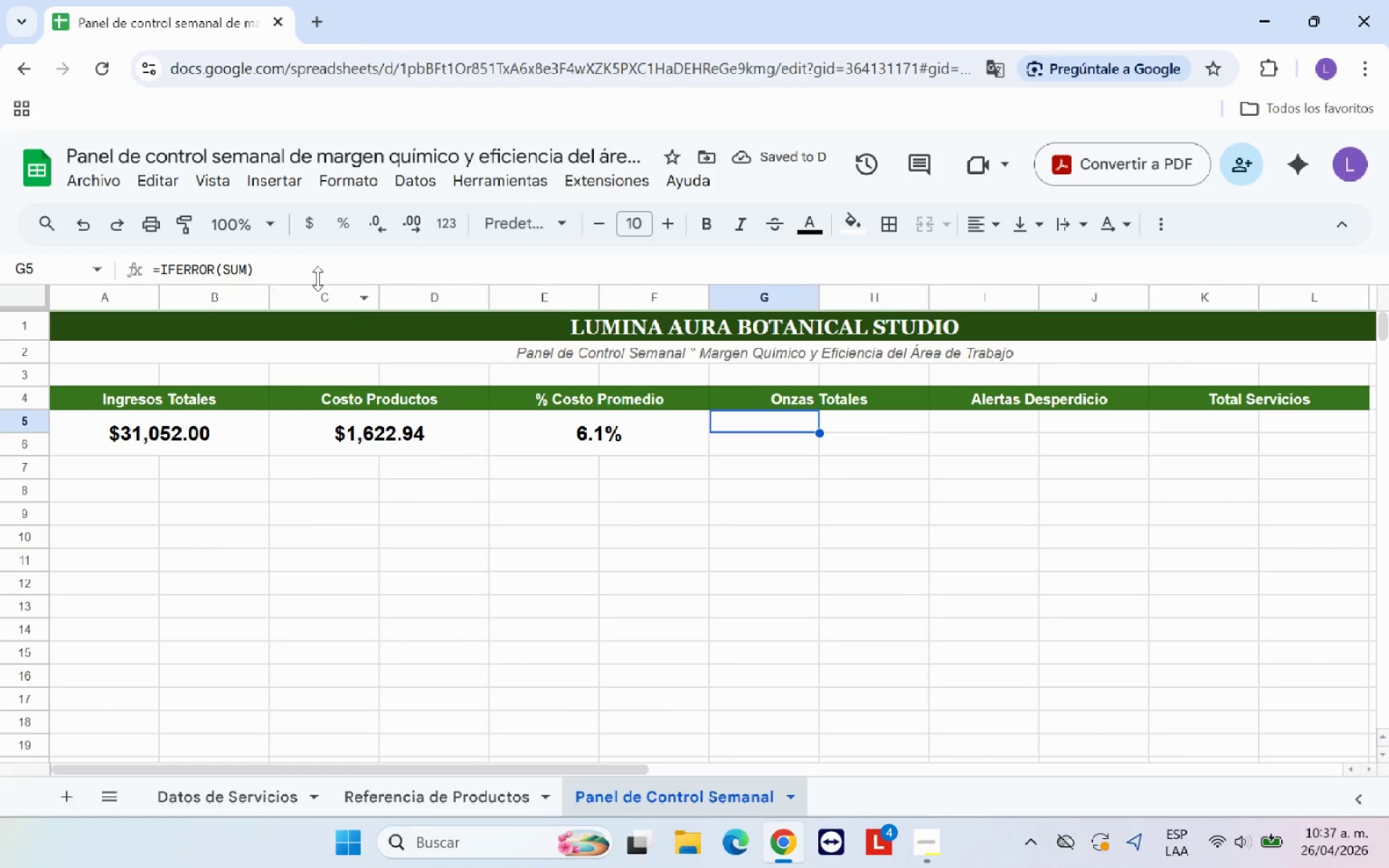 
left_click([313, 271])
 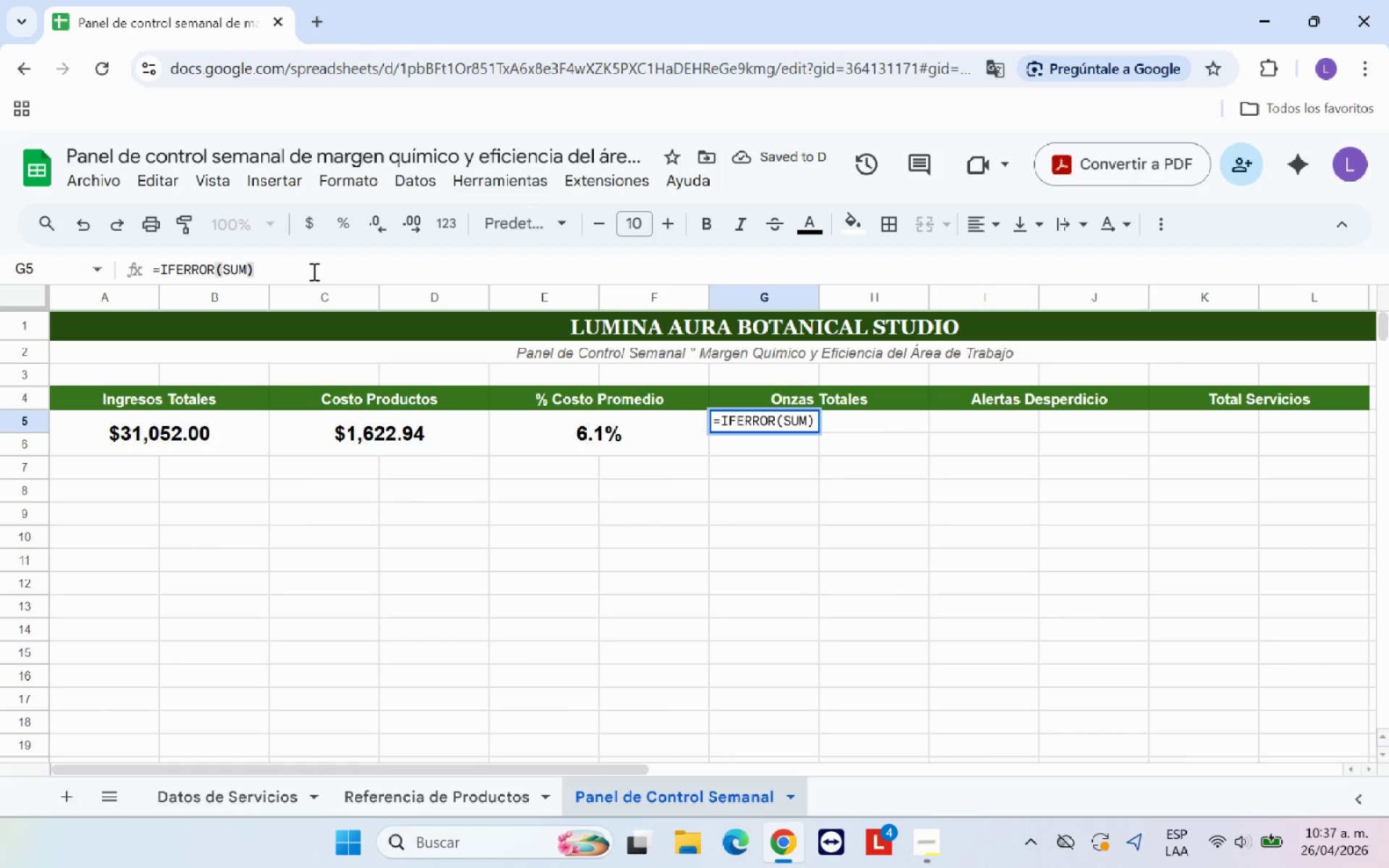 
left_click([313, 271])
 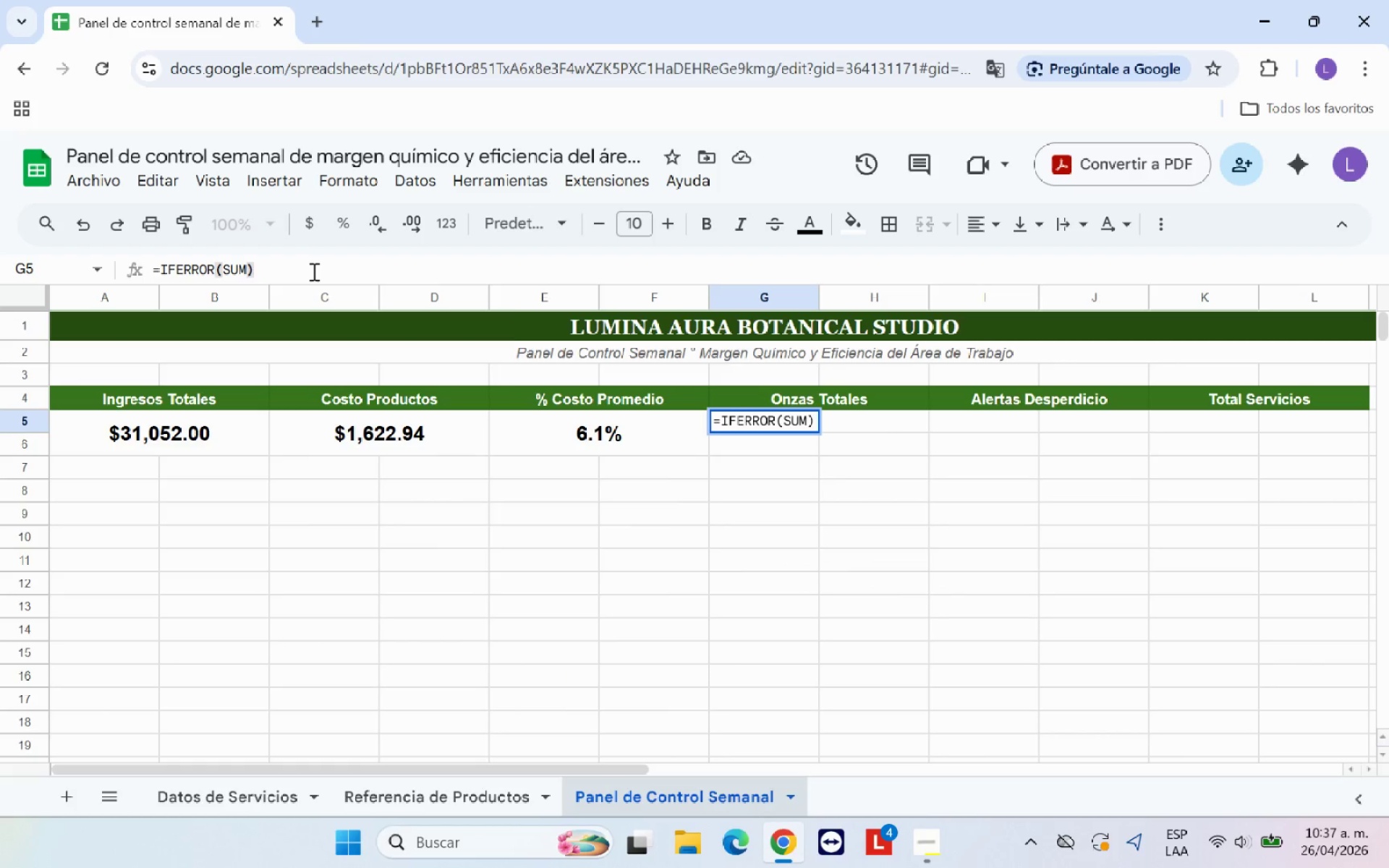 
key(Backspace)
 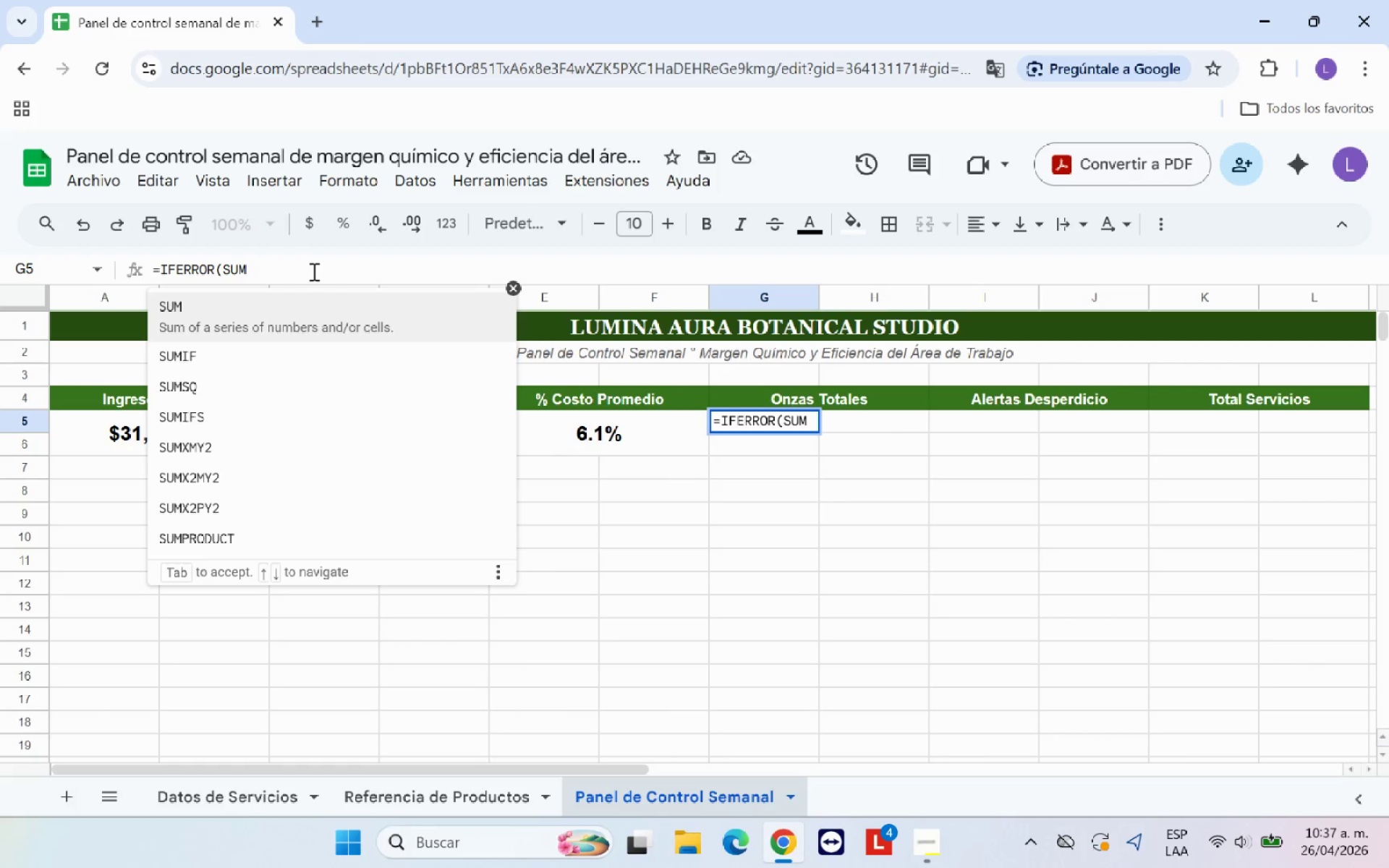 
key(Shift+8)
 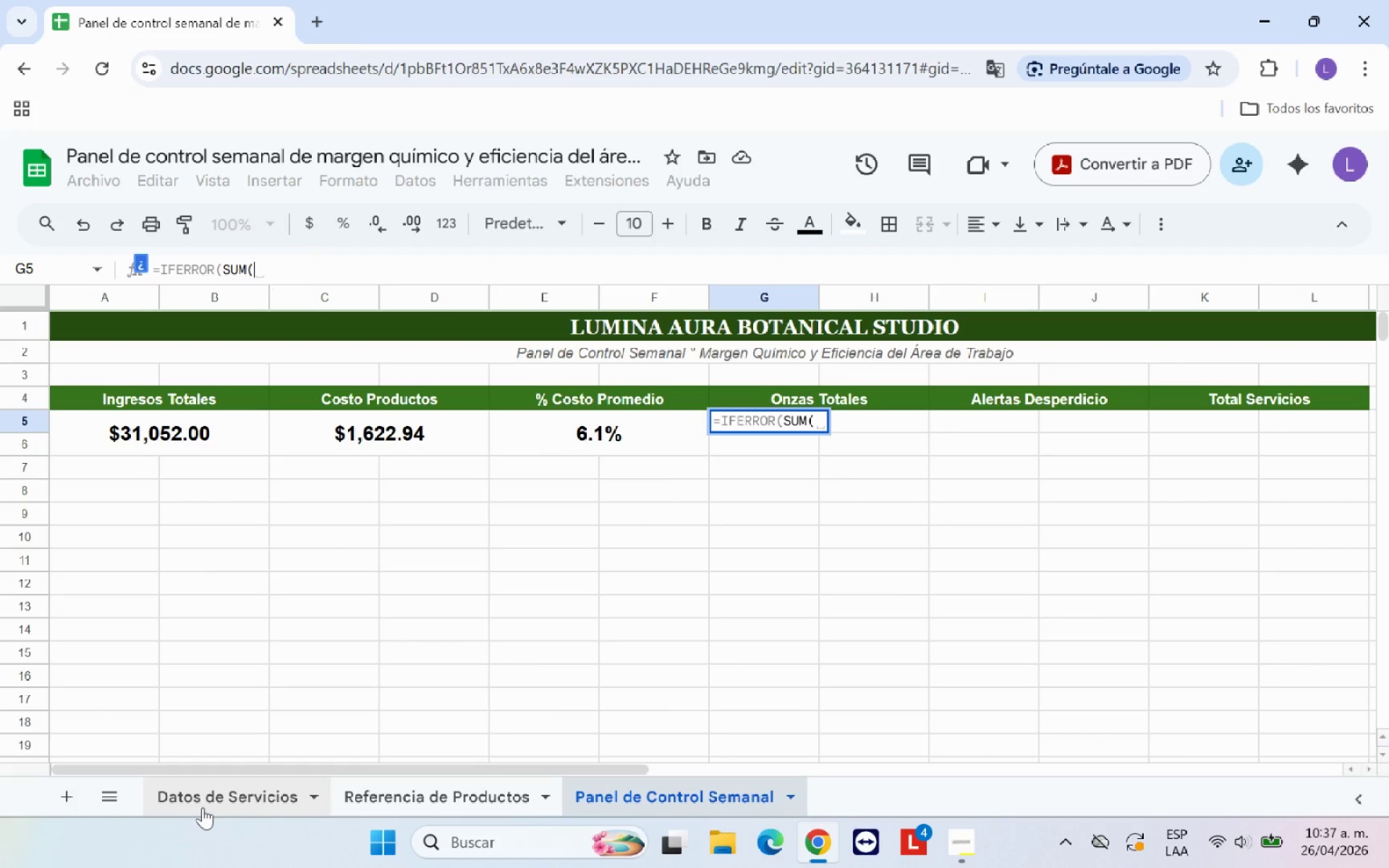 
left_click([203, 807])
 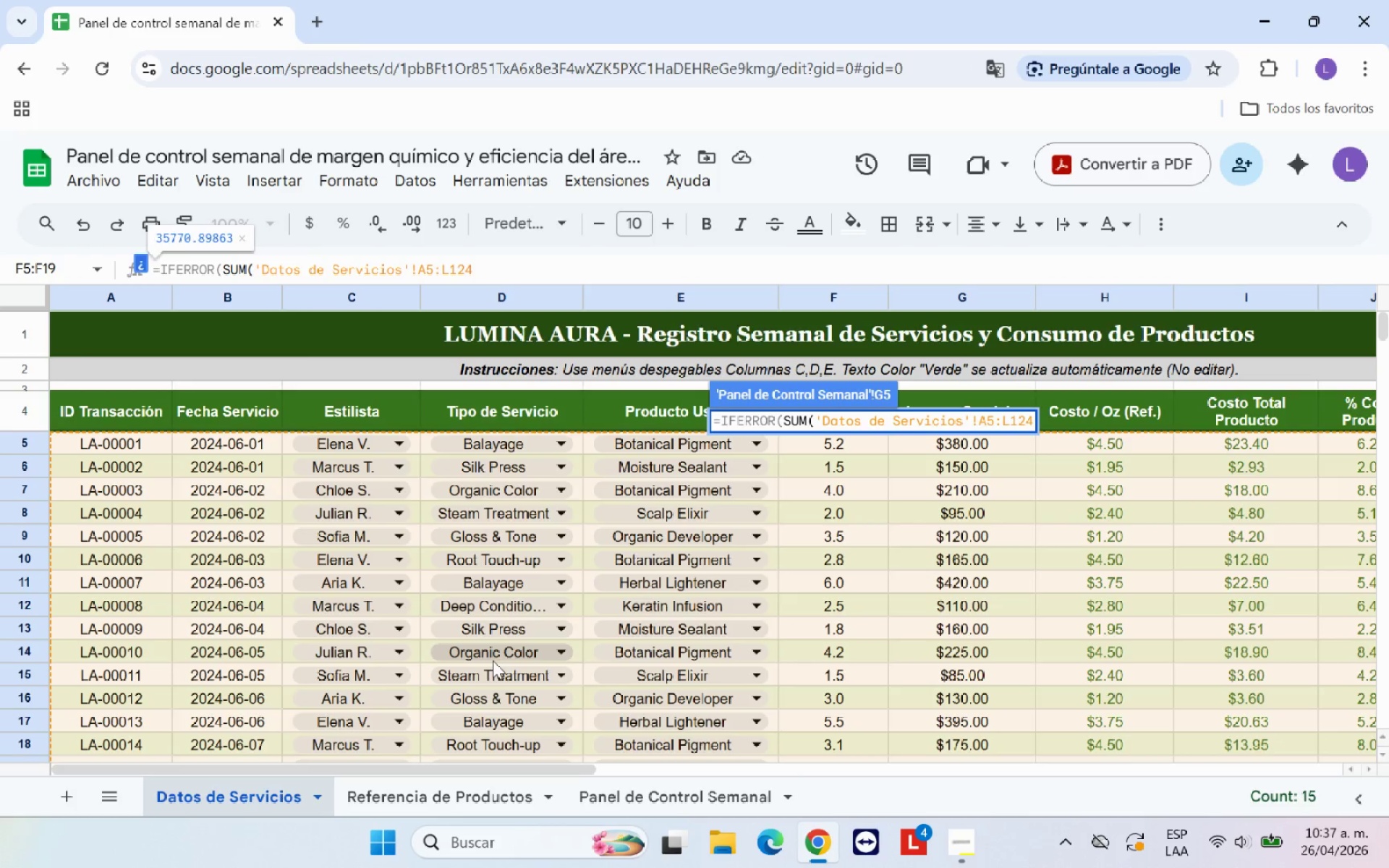 
scroll: coordinate [635, 618], scroll_direction: up, amount: 5.0
 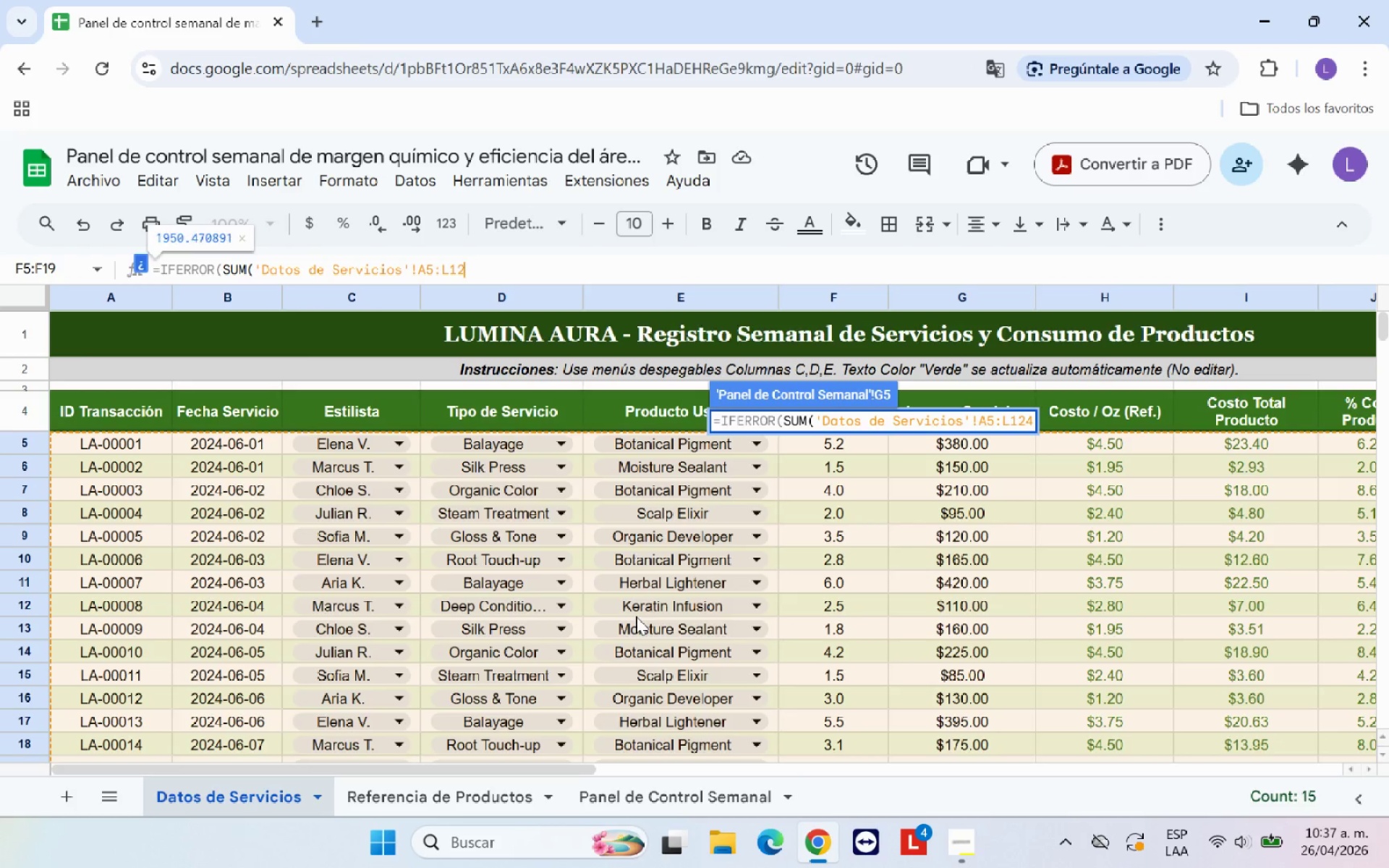 
hold_key(key=Backspace, duration=0.91)
 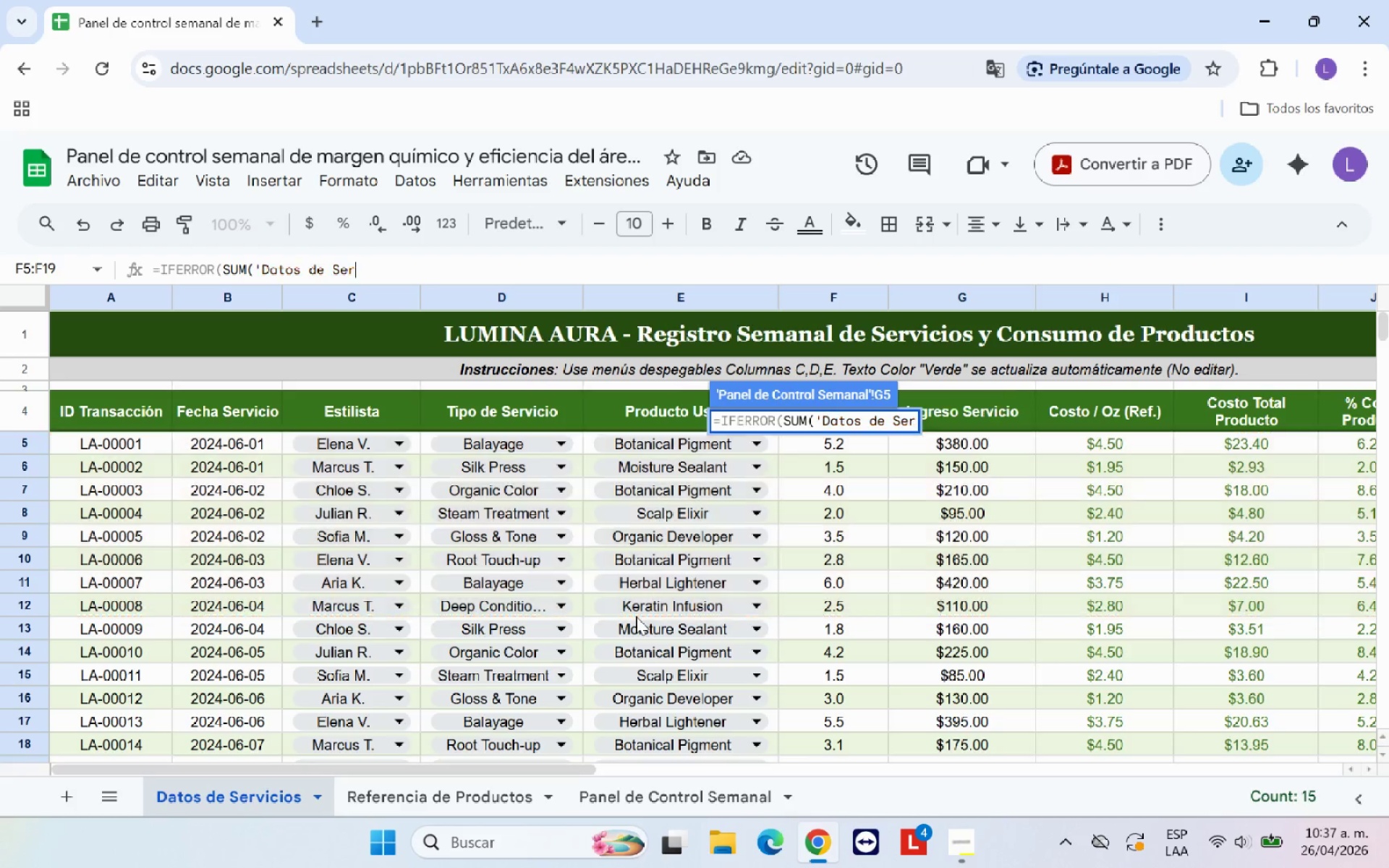 
key(Backspace)
 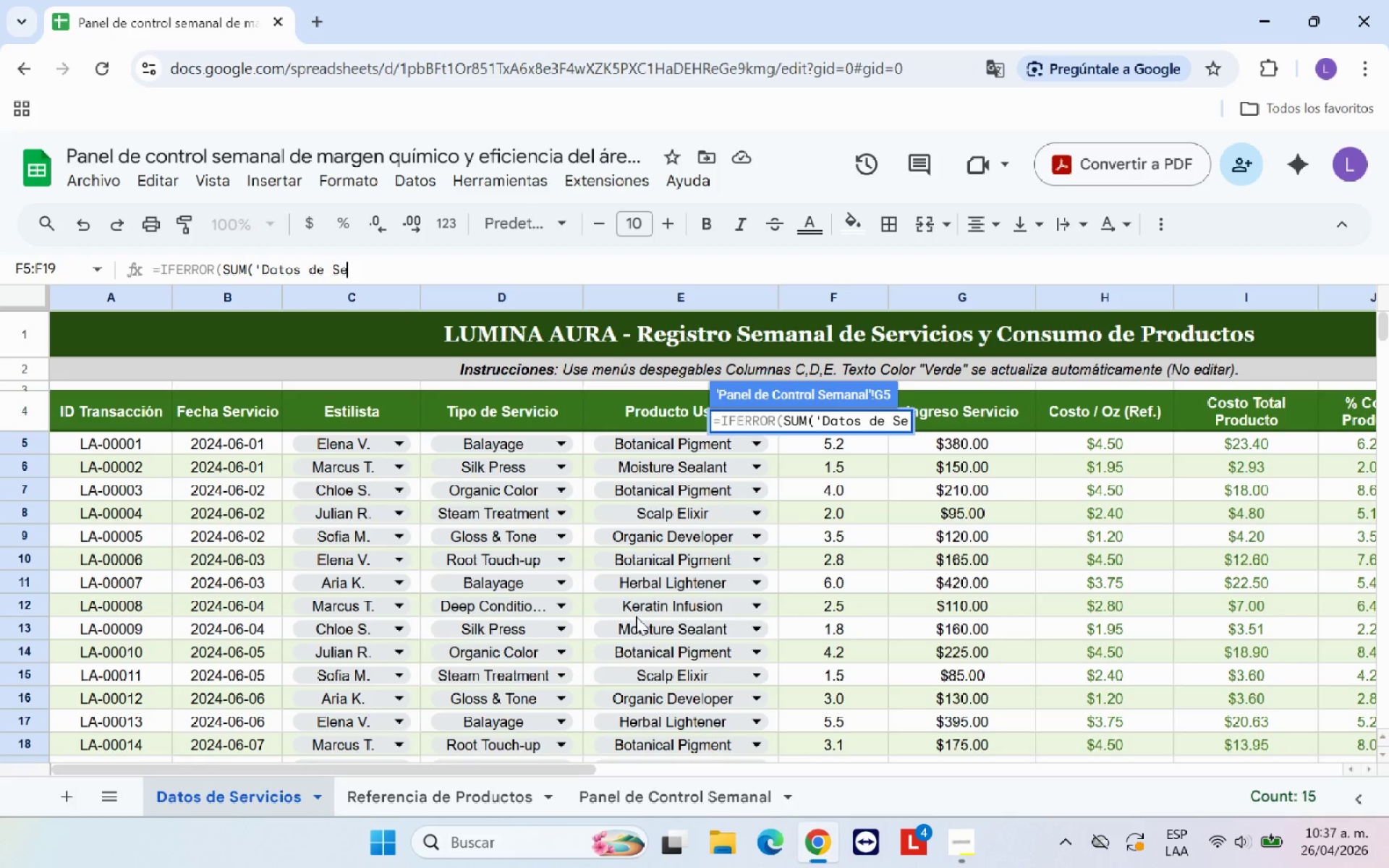 
key(Backspace)
 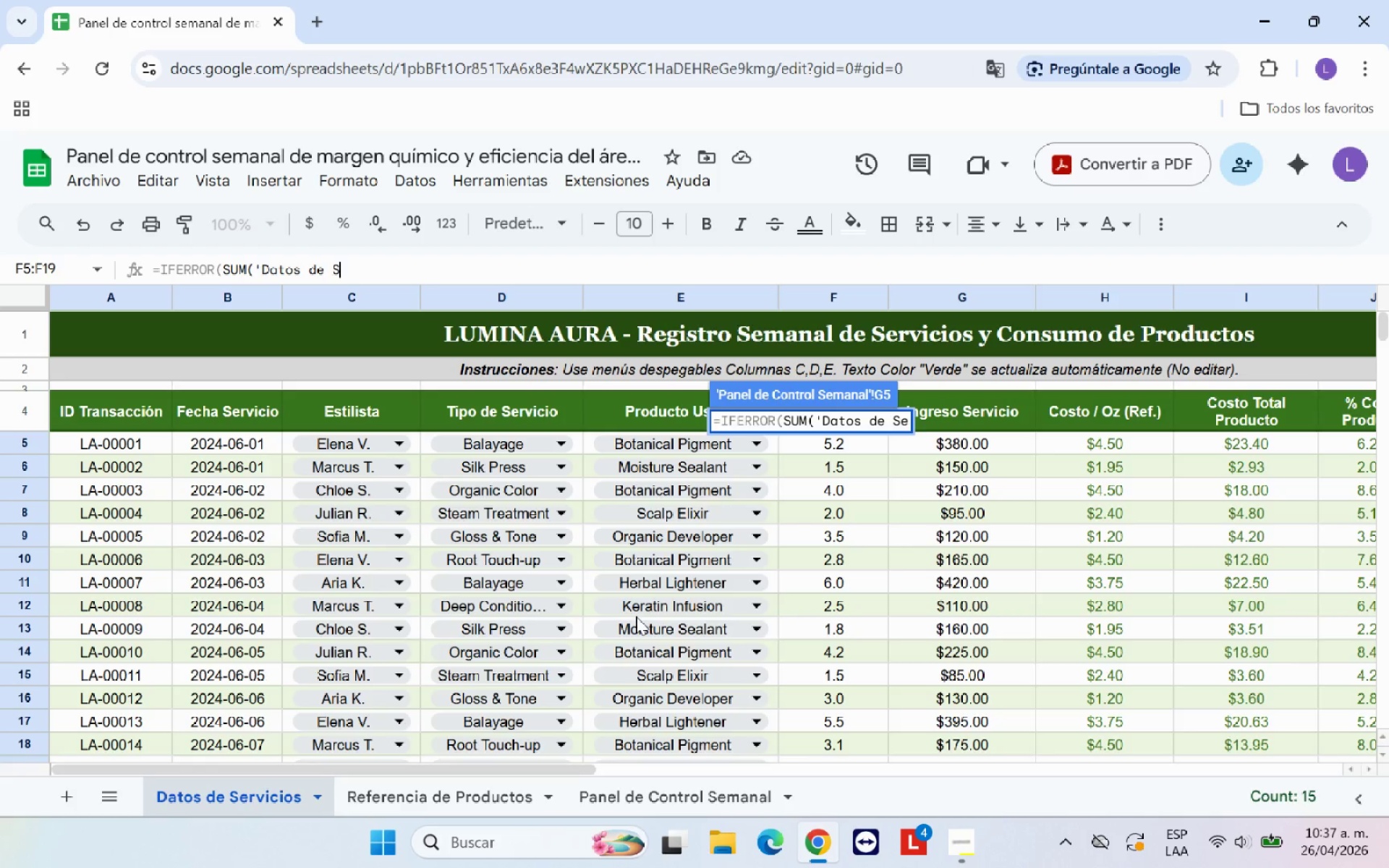 
key(Backspace)
 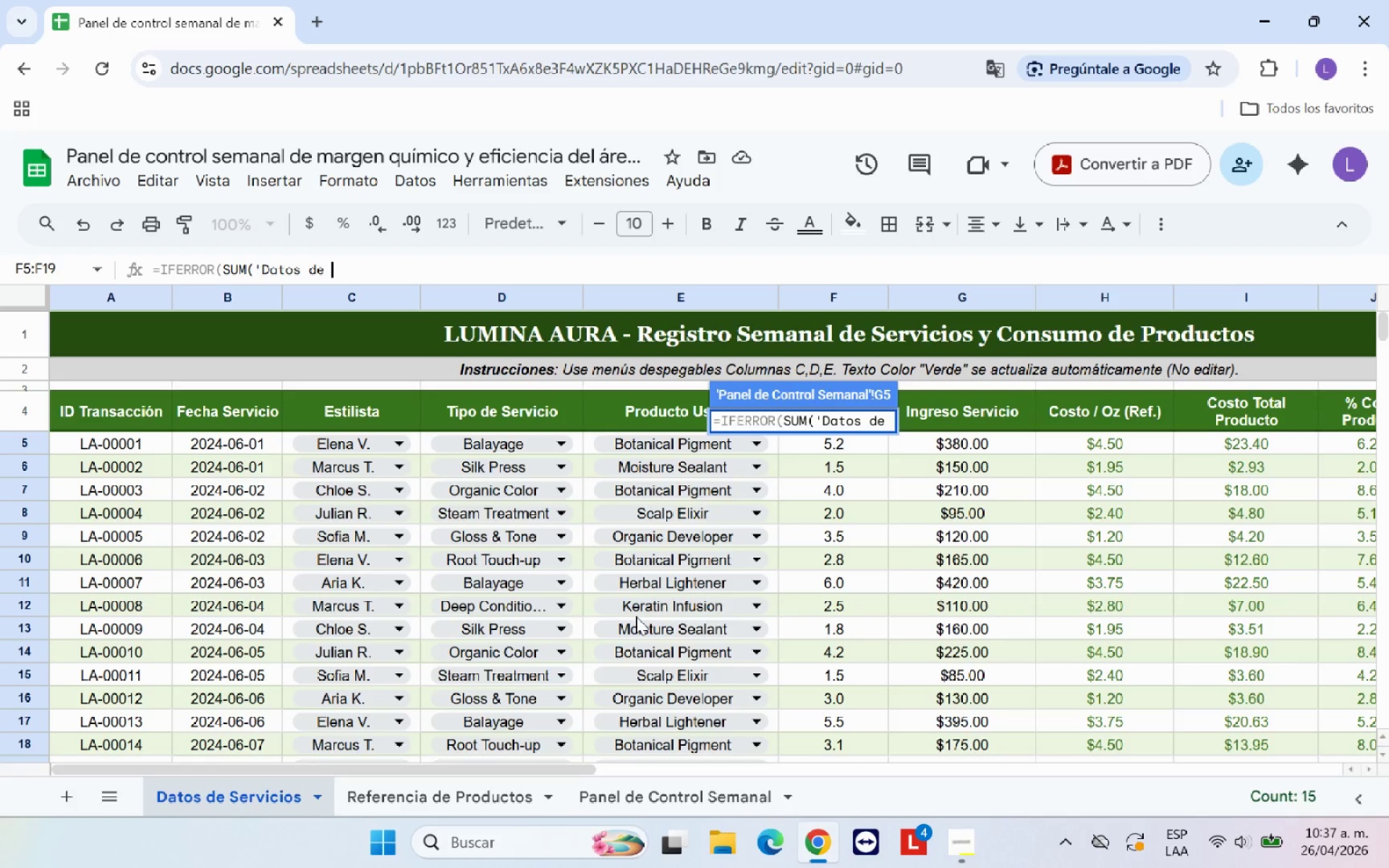 
key(Backspace)
 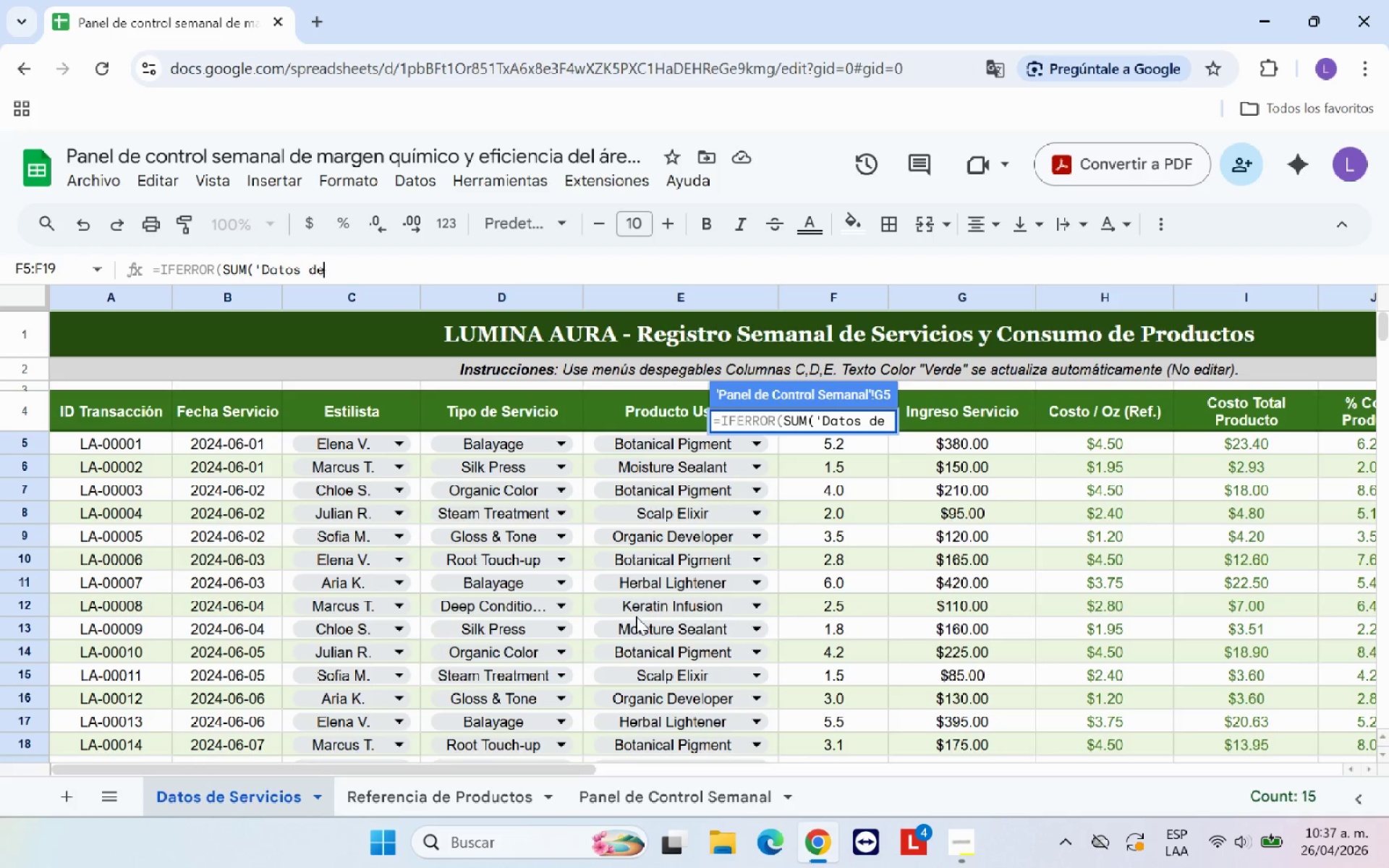 
key(Backspace)
 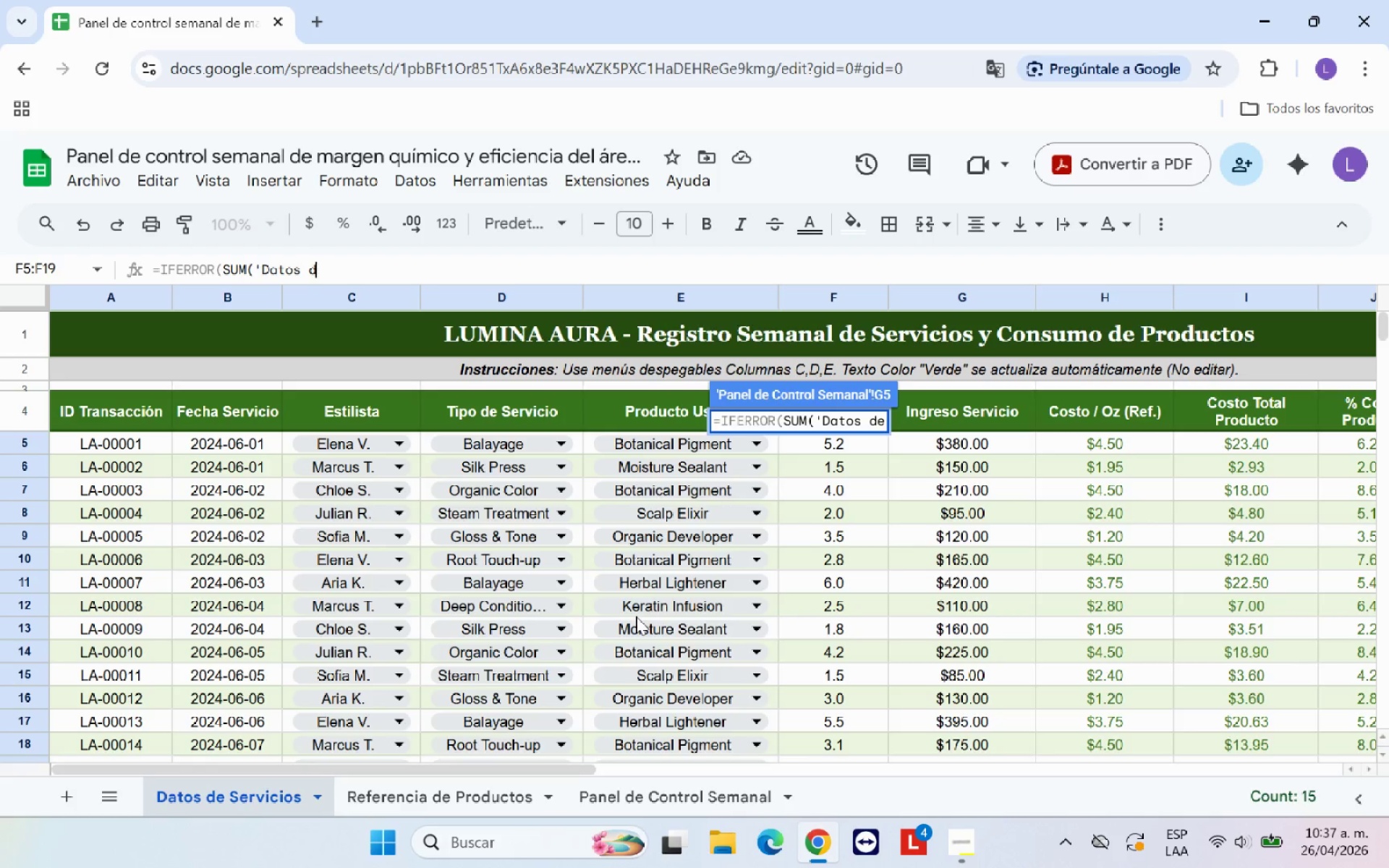 
key(Backspace)
 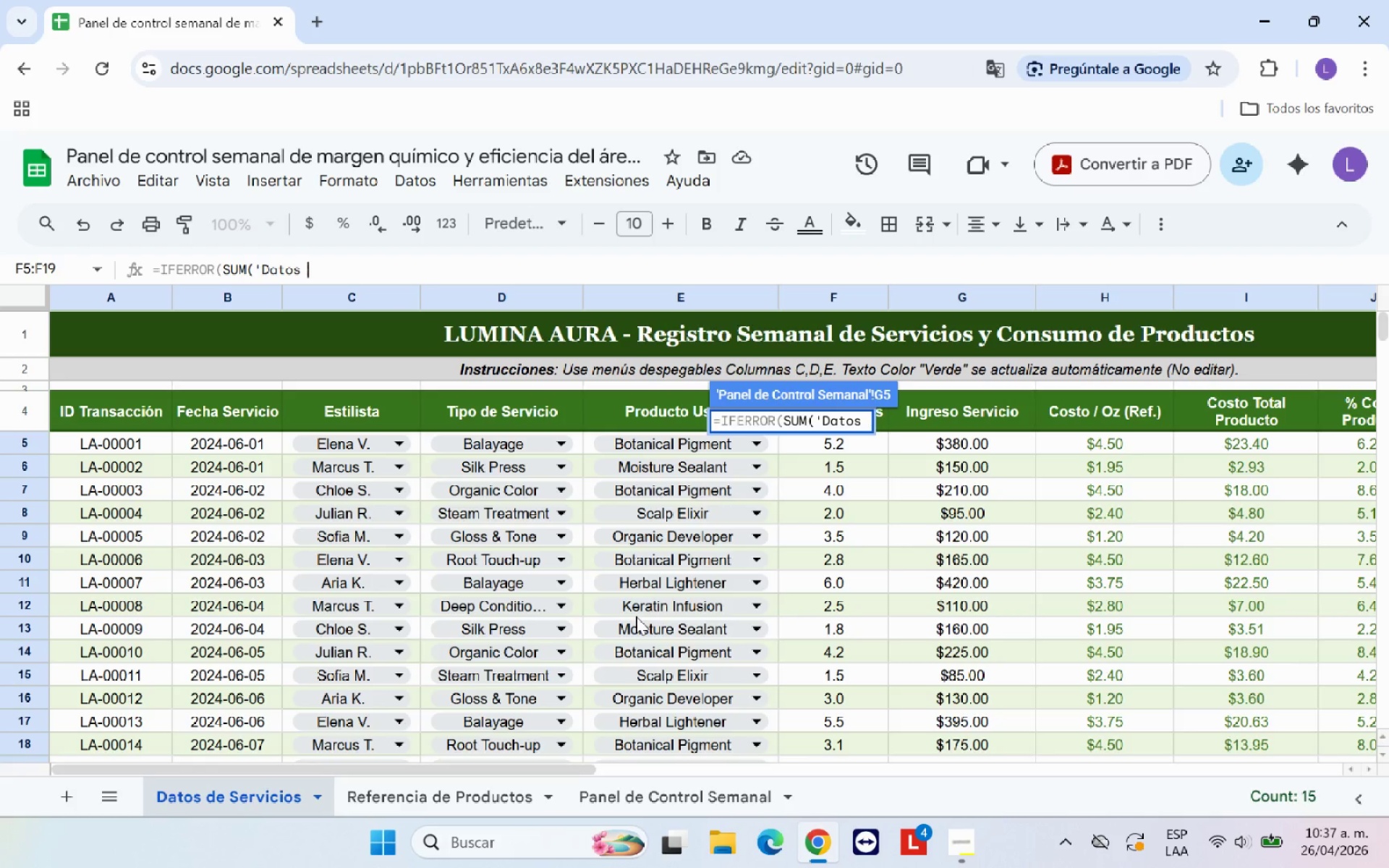 
hold_key(key=Backspace, duration=0.58)
 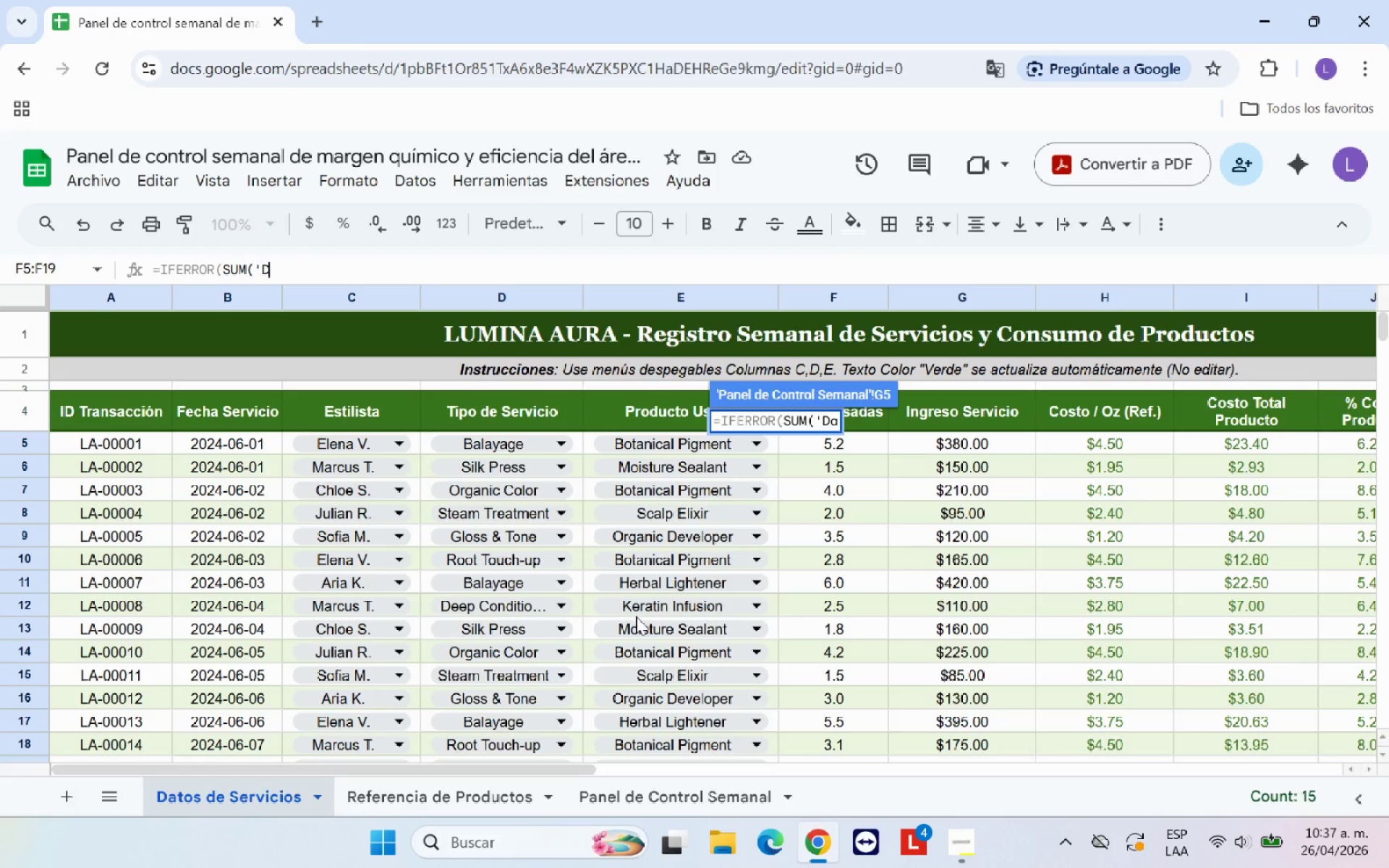 
key(Backspace)
 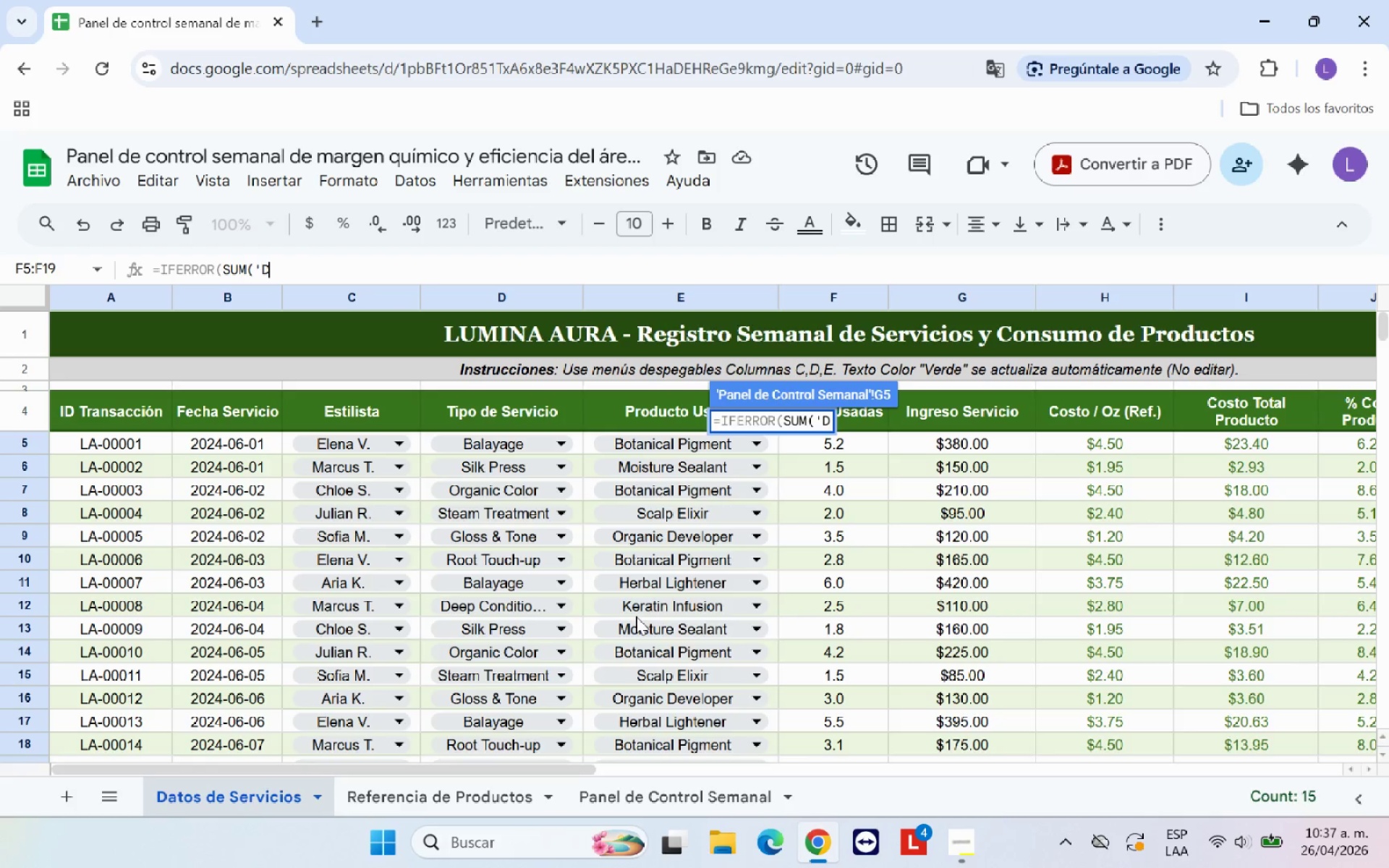 
key(Backspace)
 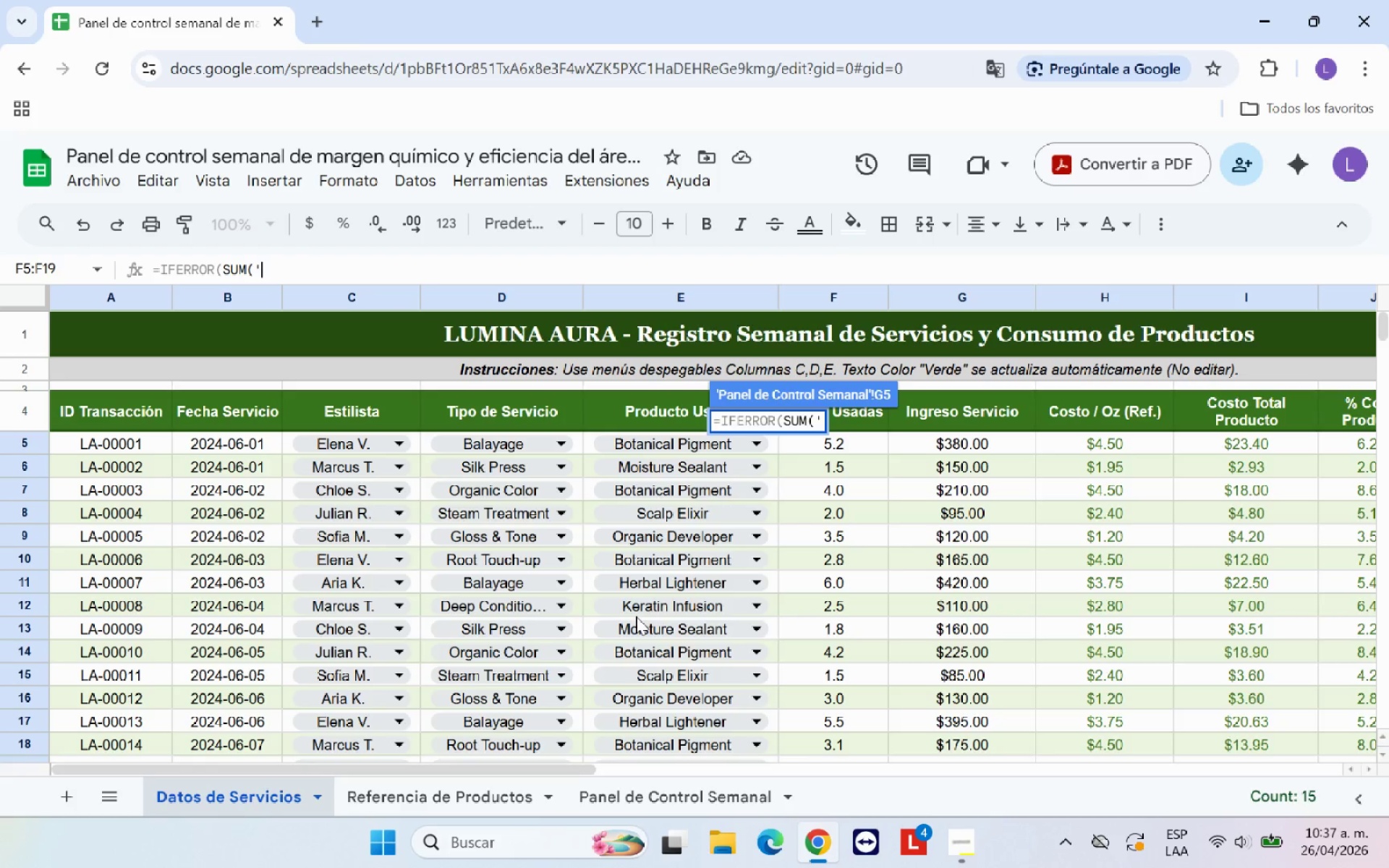 
key(Backspace)
 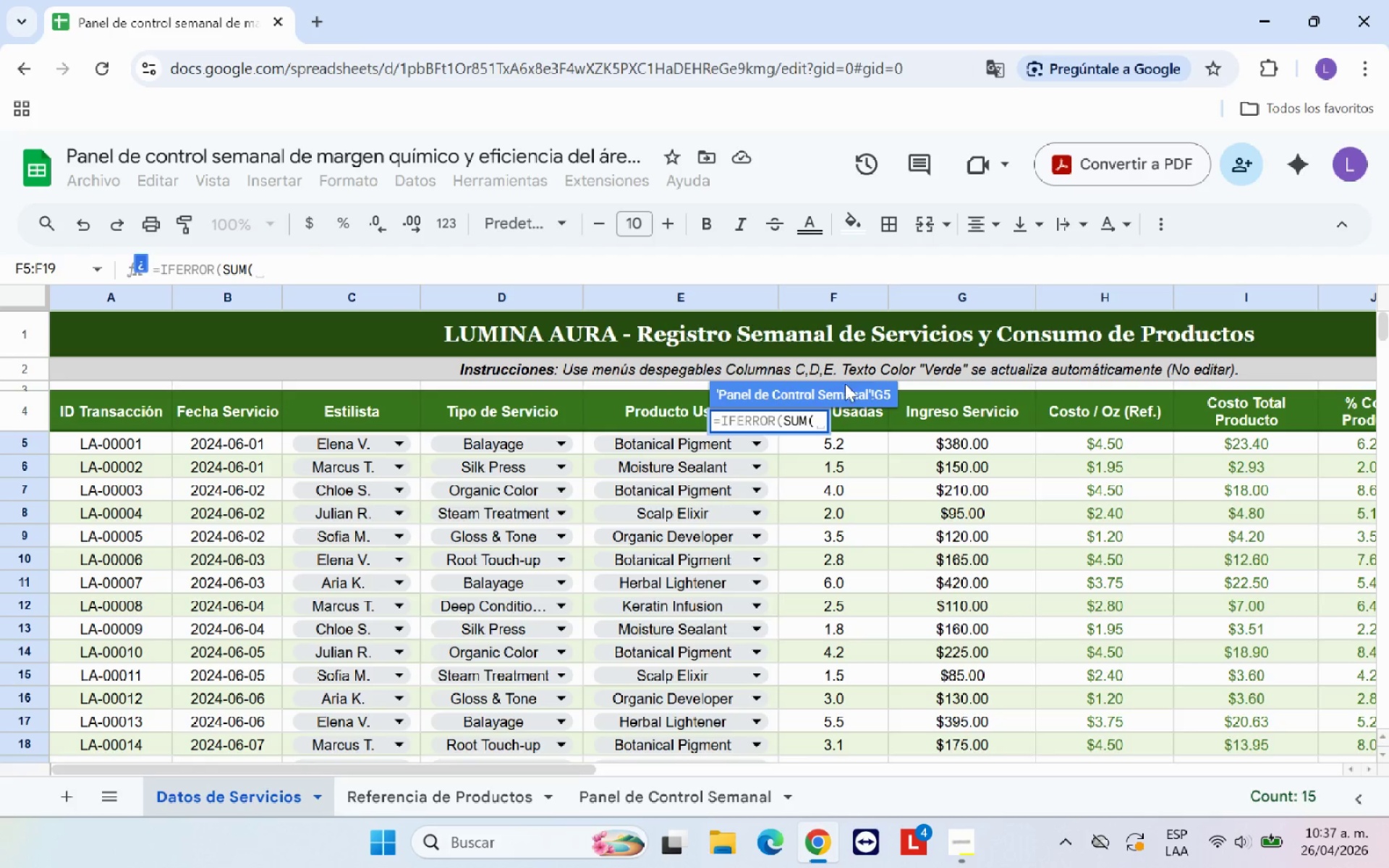 
scroll: coordinate [828, 464], scroll_direction: up, amount: 2.0
 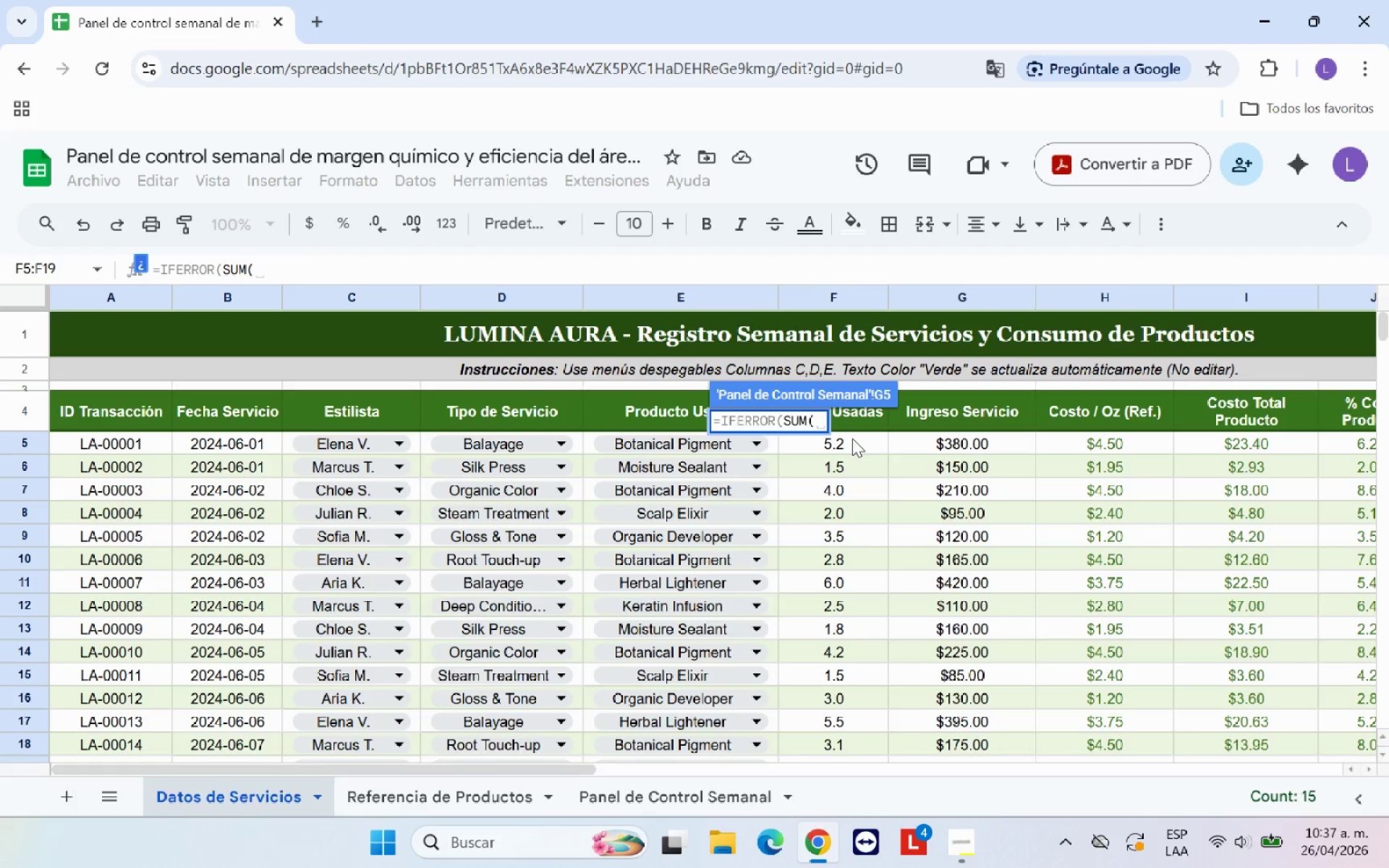 
left_click_drag(start_coordinate=[852, 438], to_coordinate=[851, 653])
 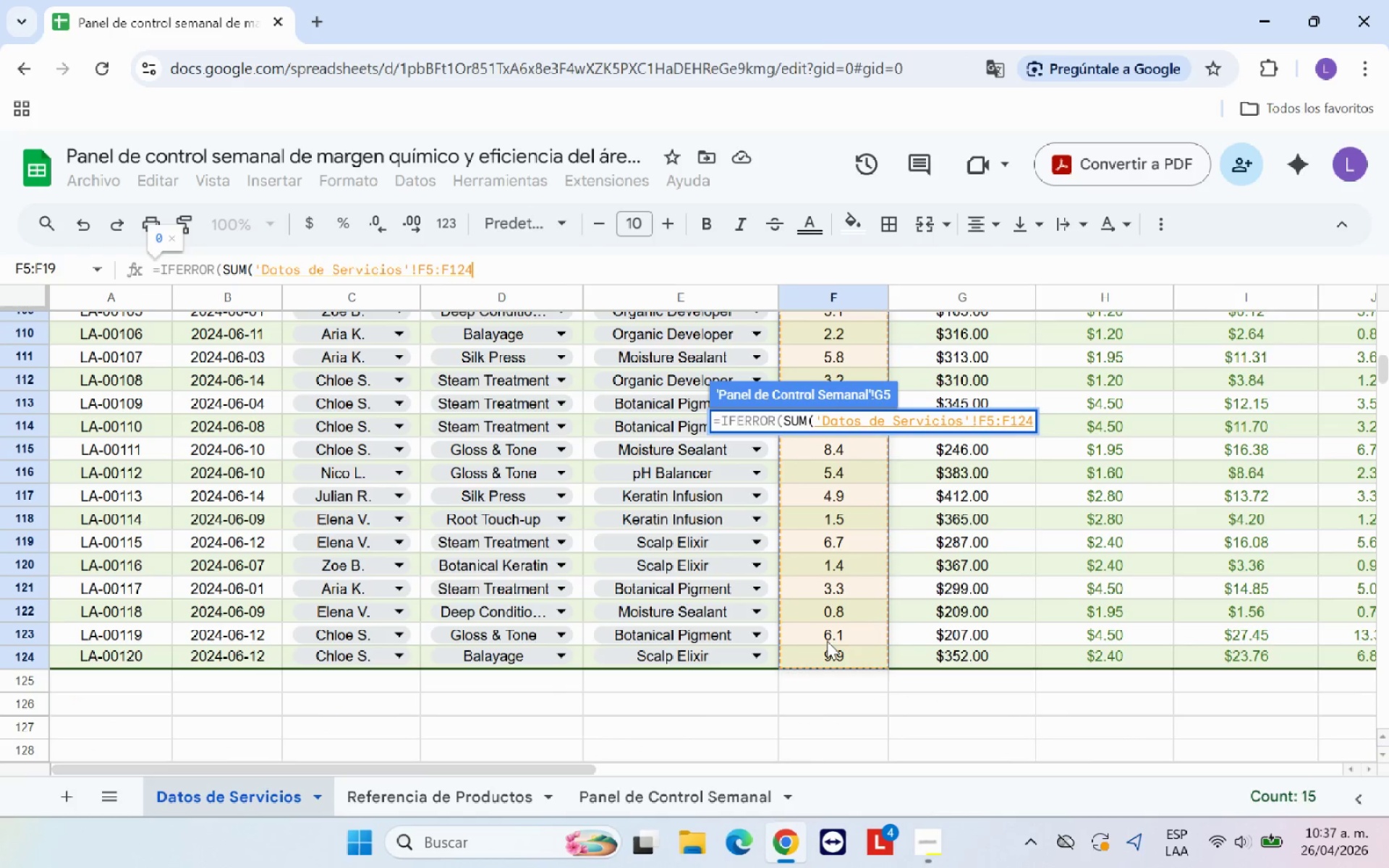 
type((,0()
 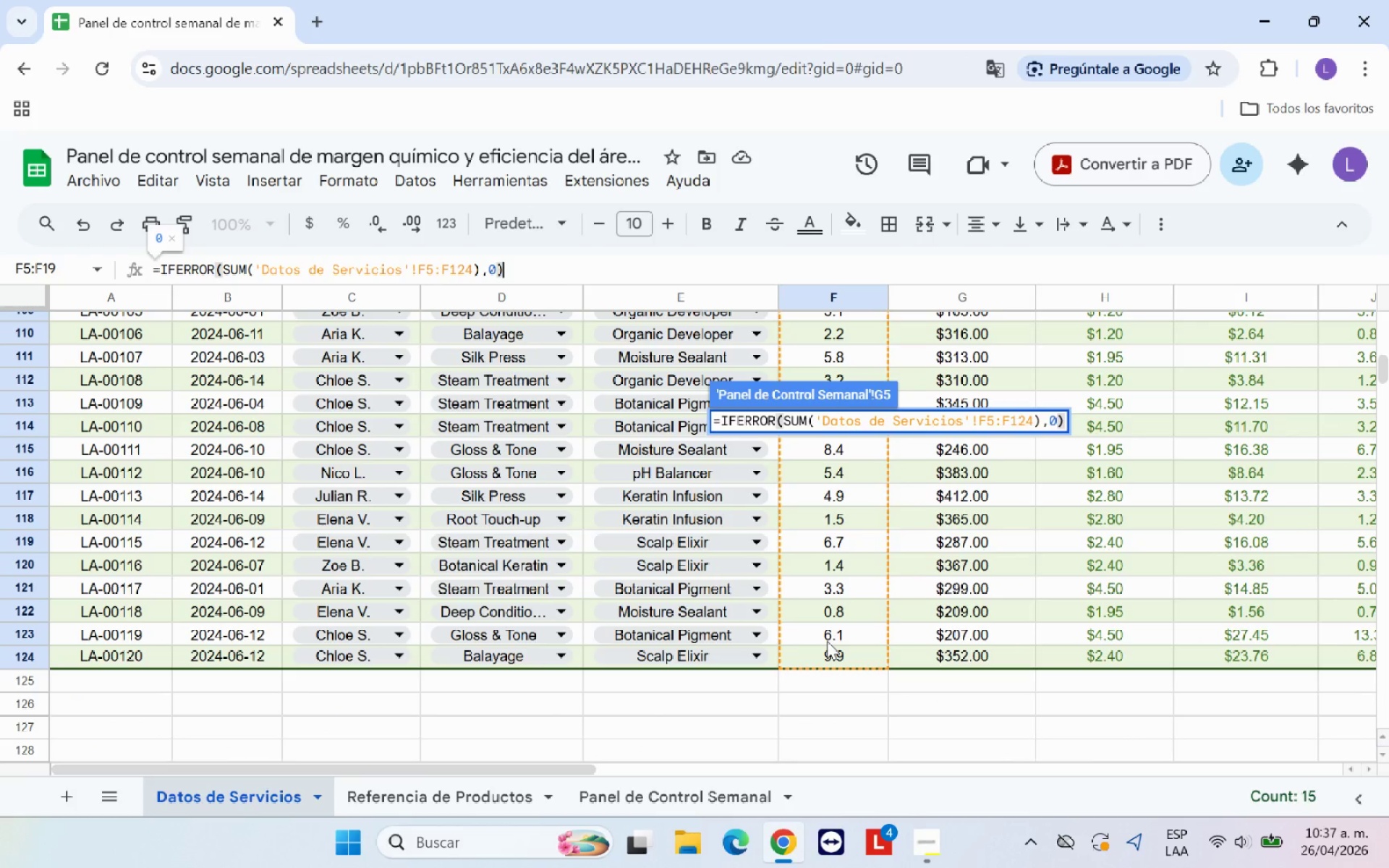 
key(Enter)
 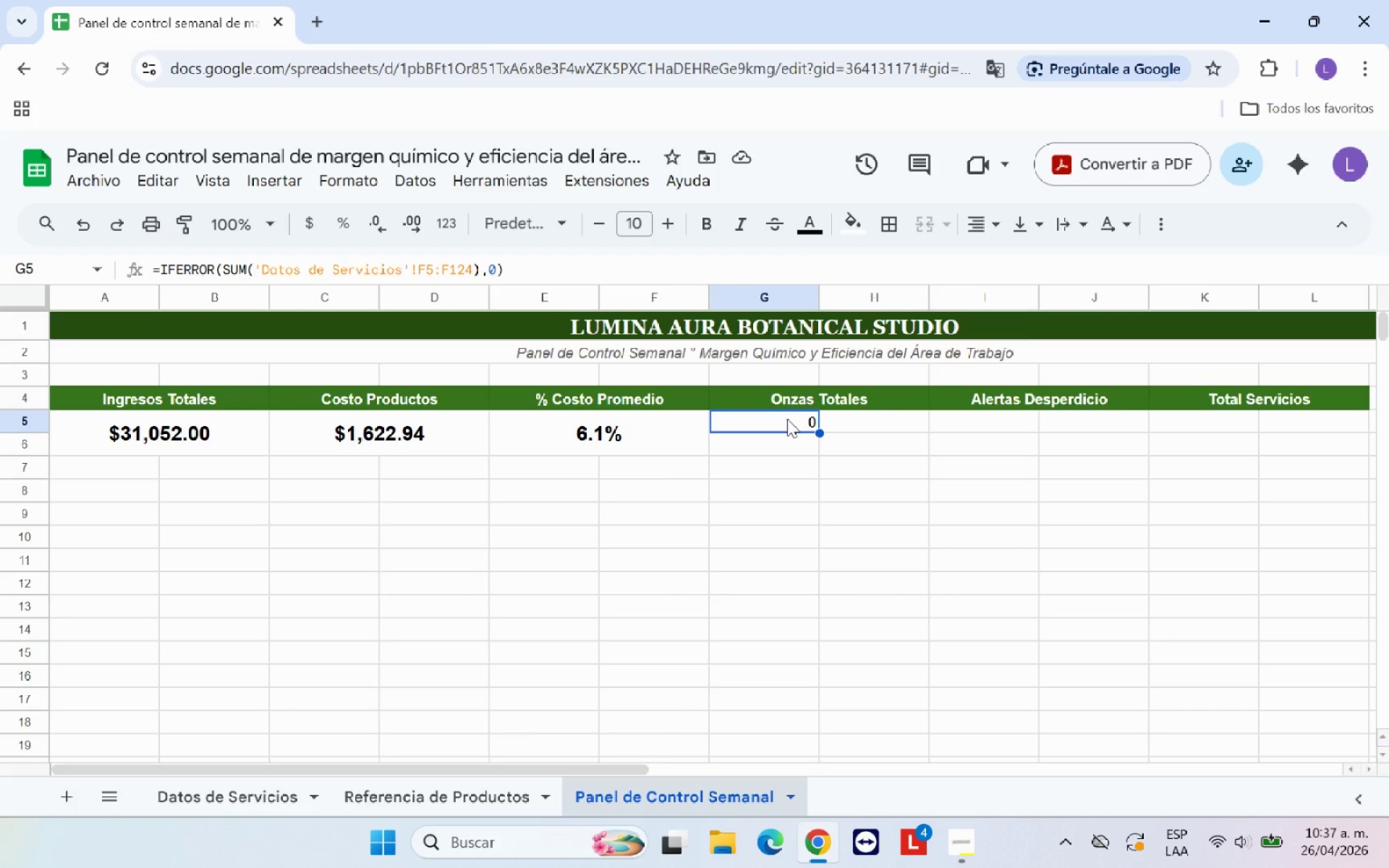 
wait(11.19)
 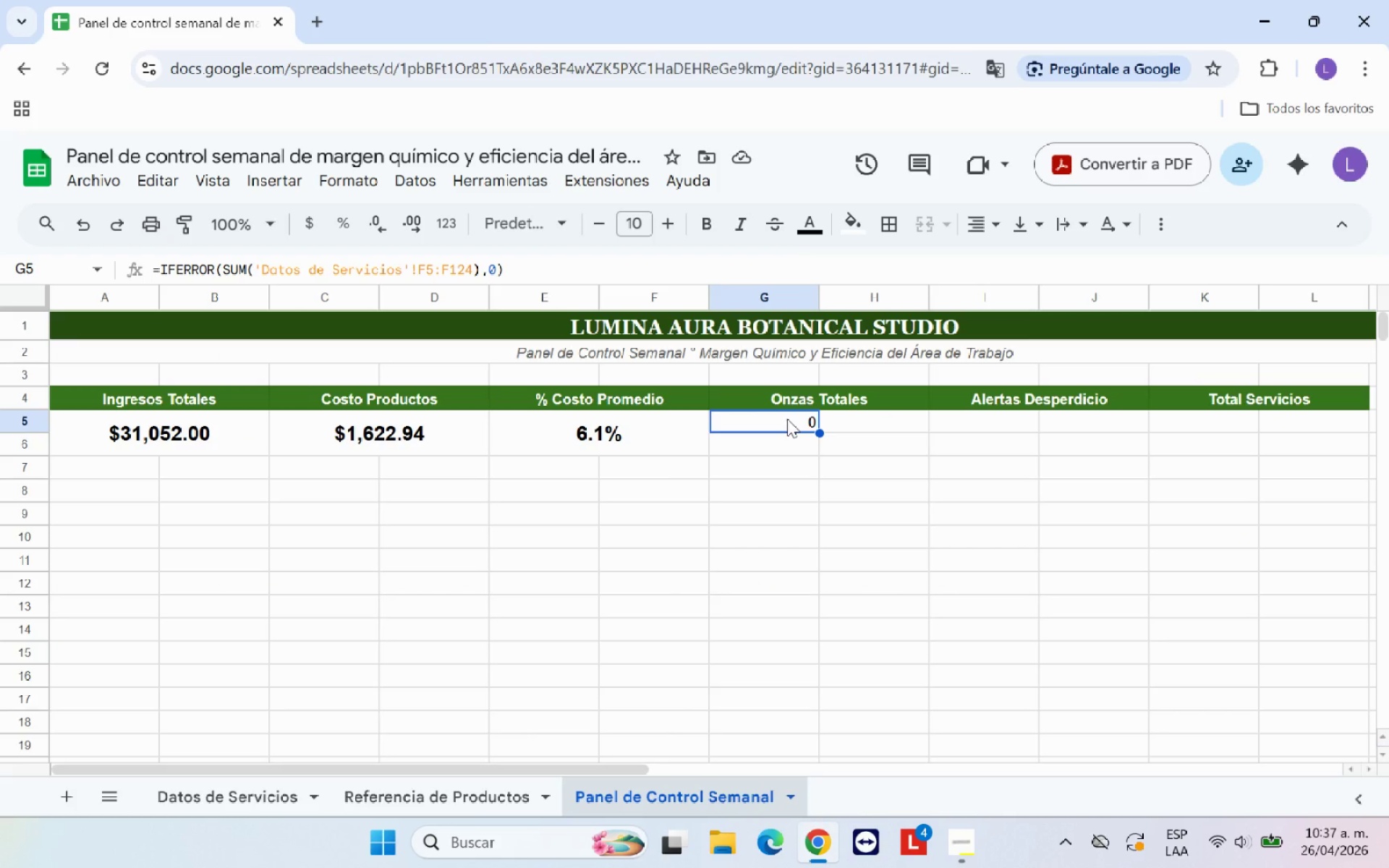 
left_click_drag(start_coordinate=[767, 424], to_coordinate=[843, 446])
 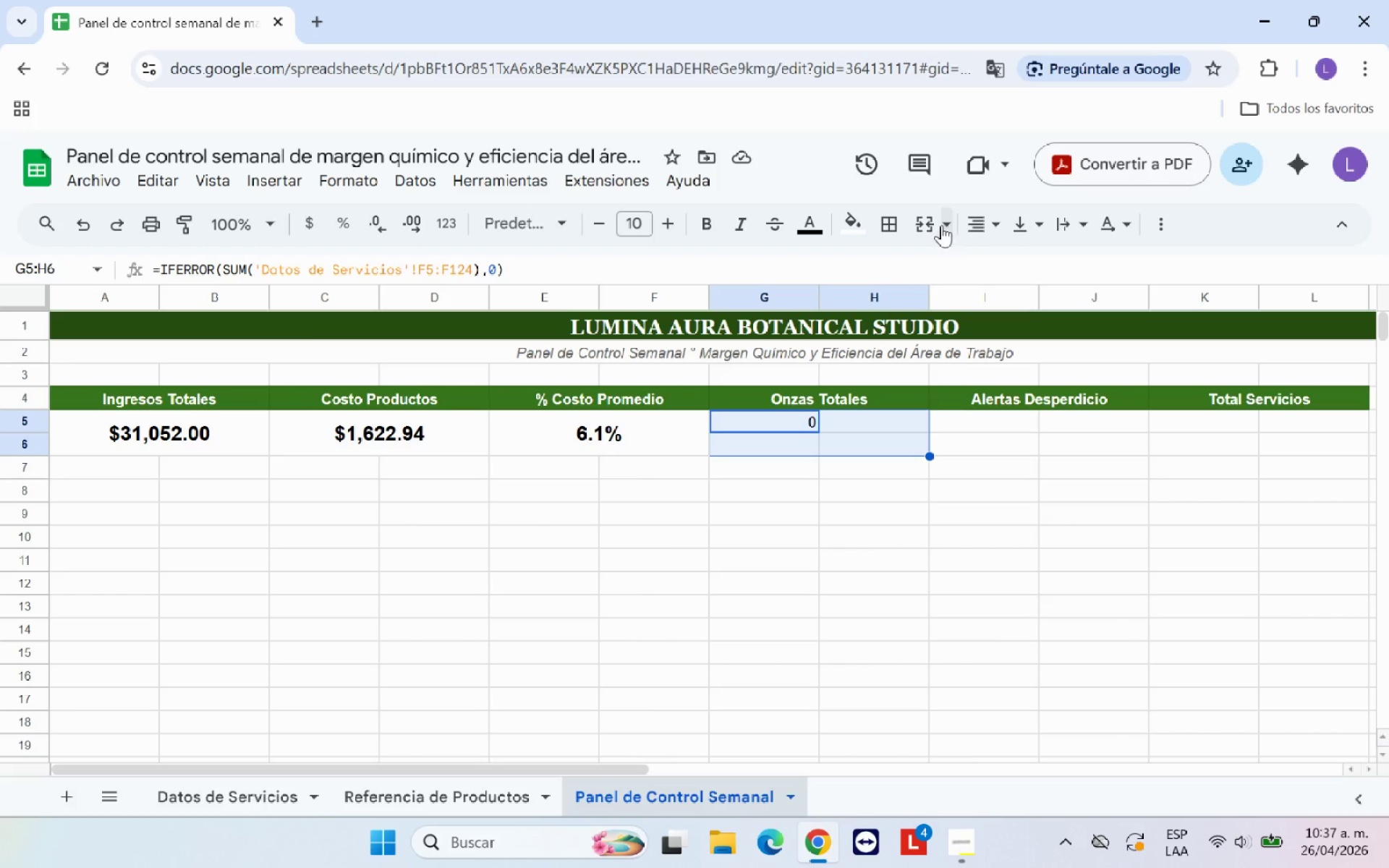 
left_click([935, 221])
 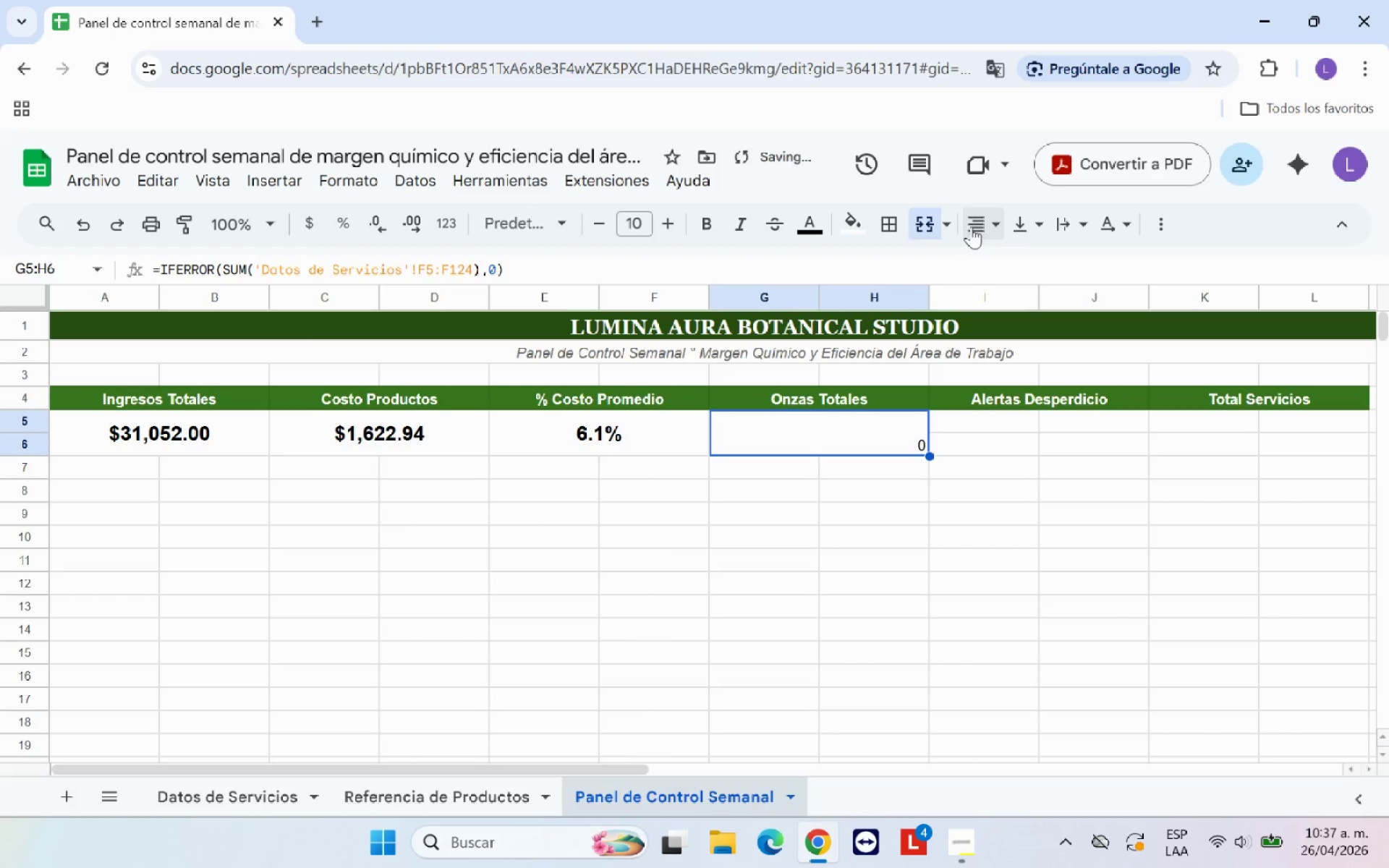 
left_click([980, 226])
 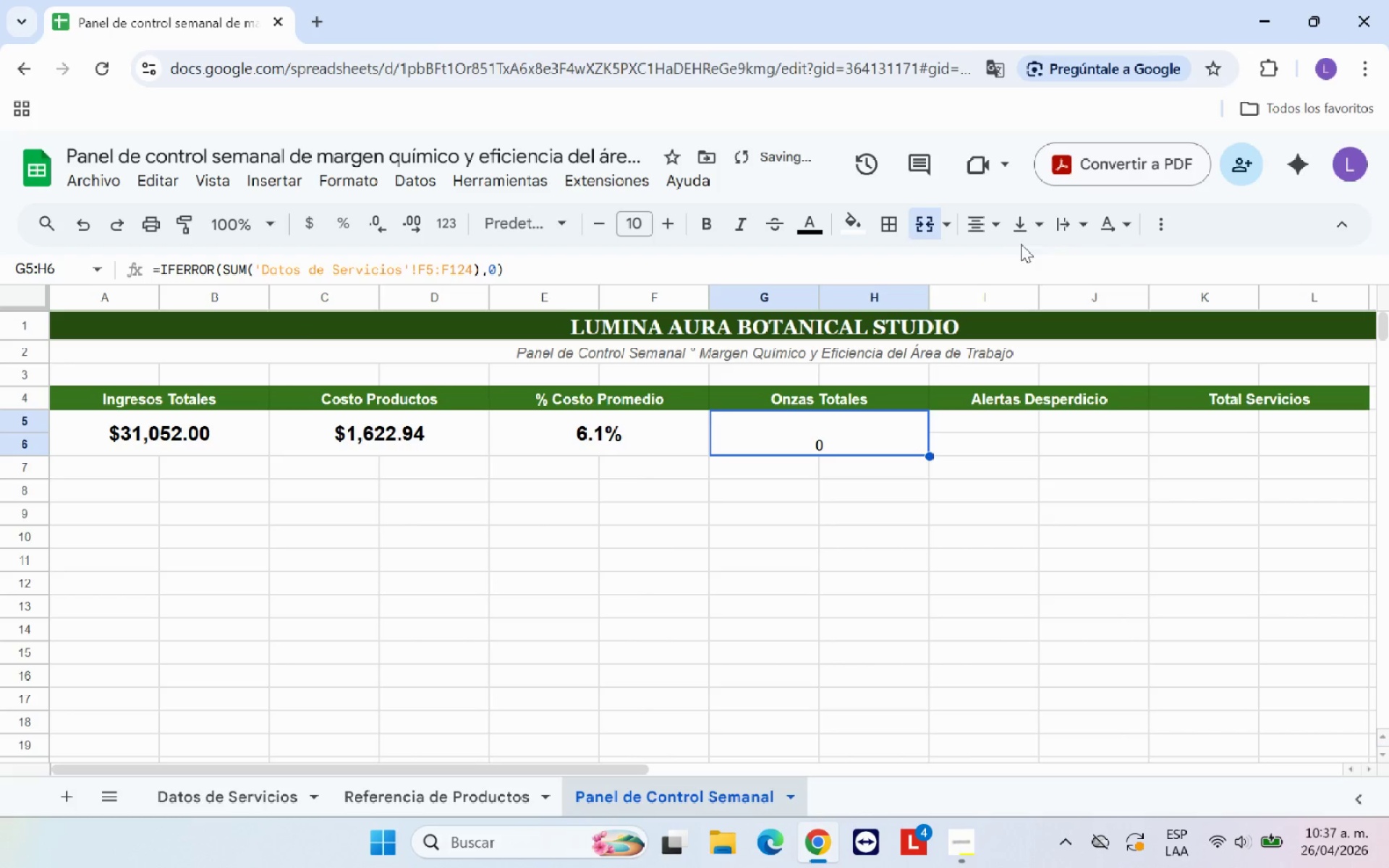 
double_click([1027, 224])
 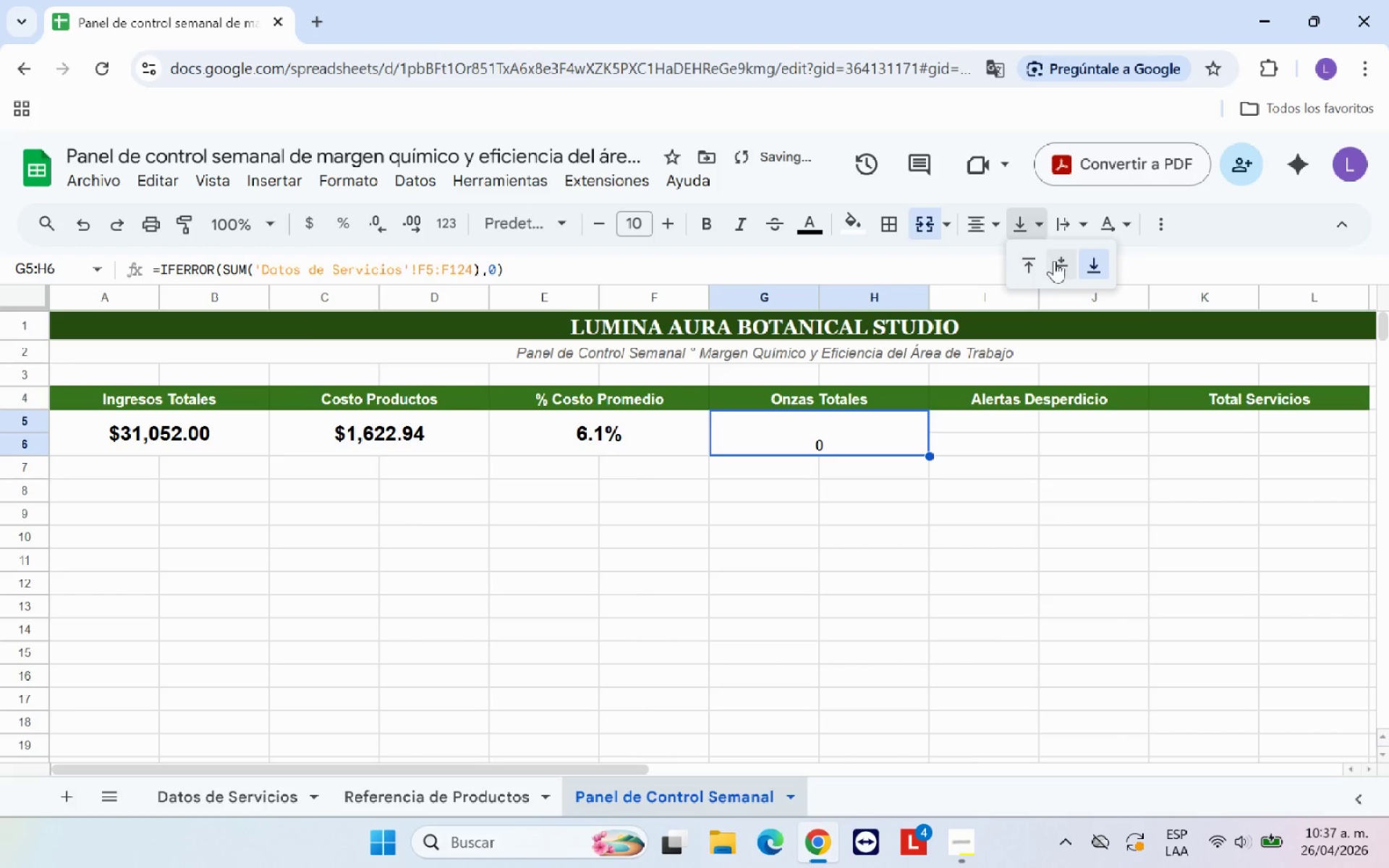 
left_click([1055, 260])
 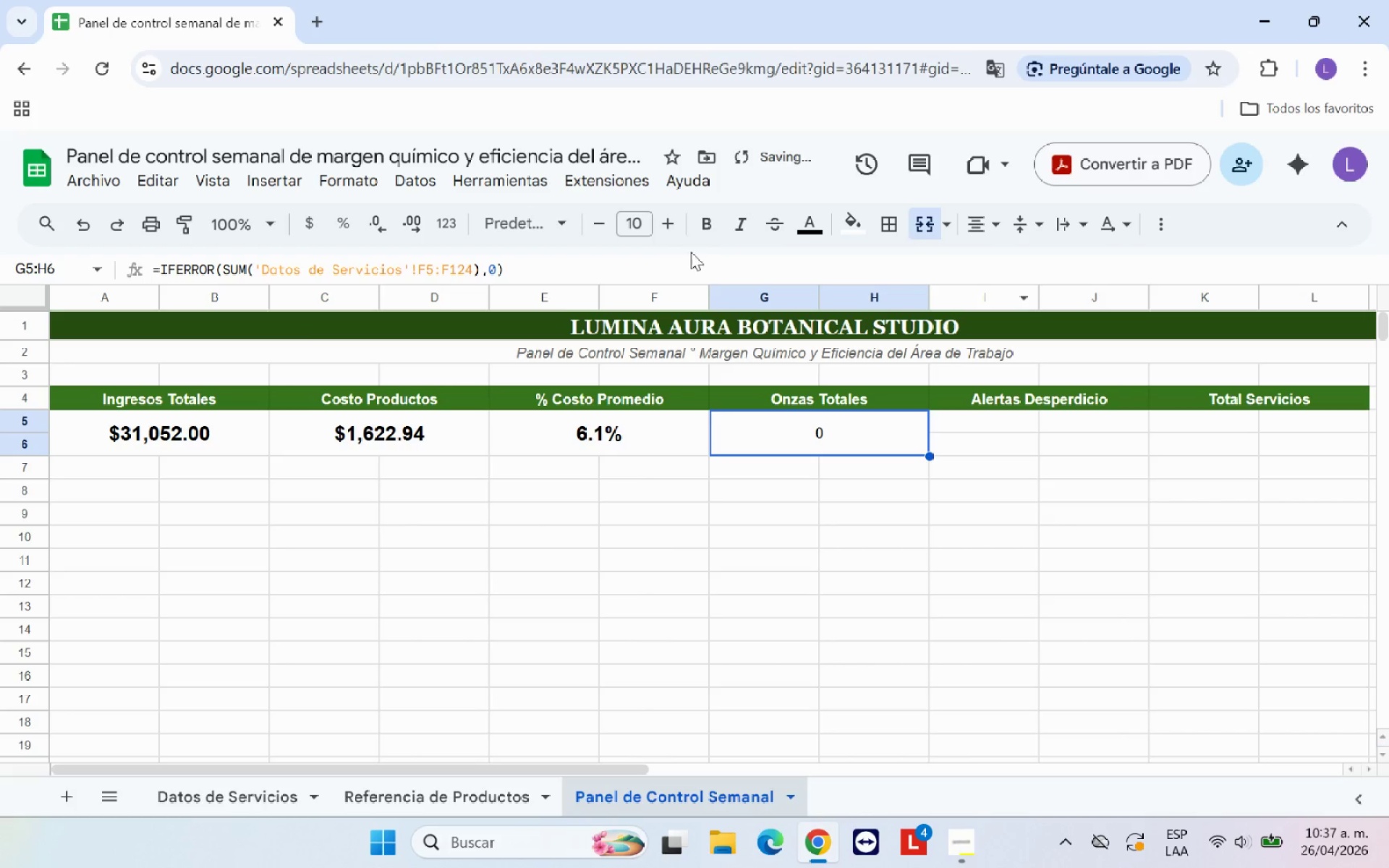 
left_click([705, 229])
 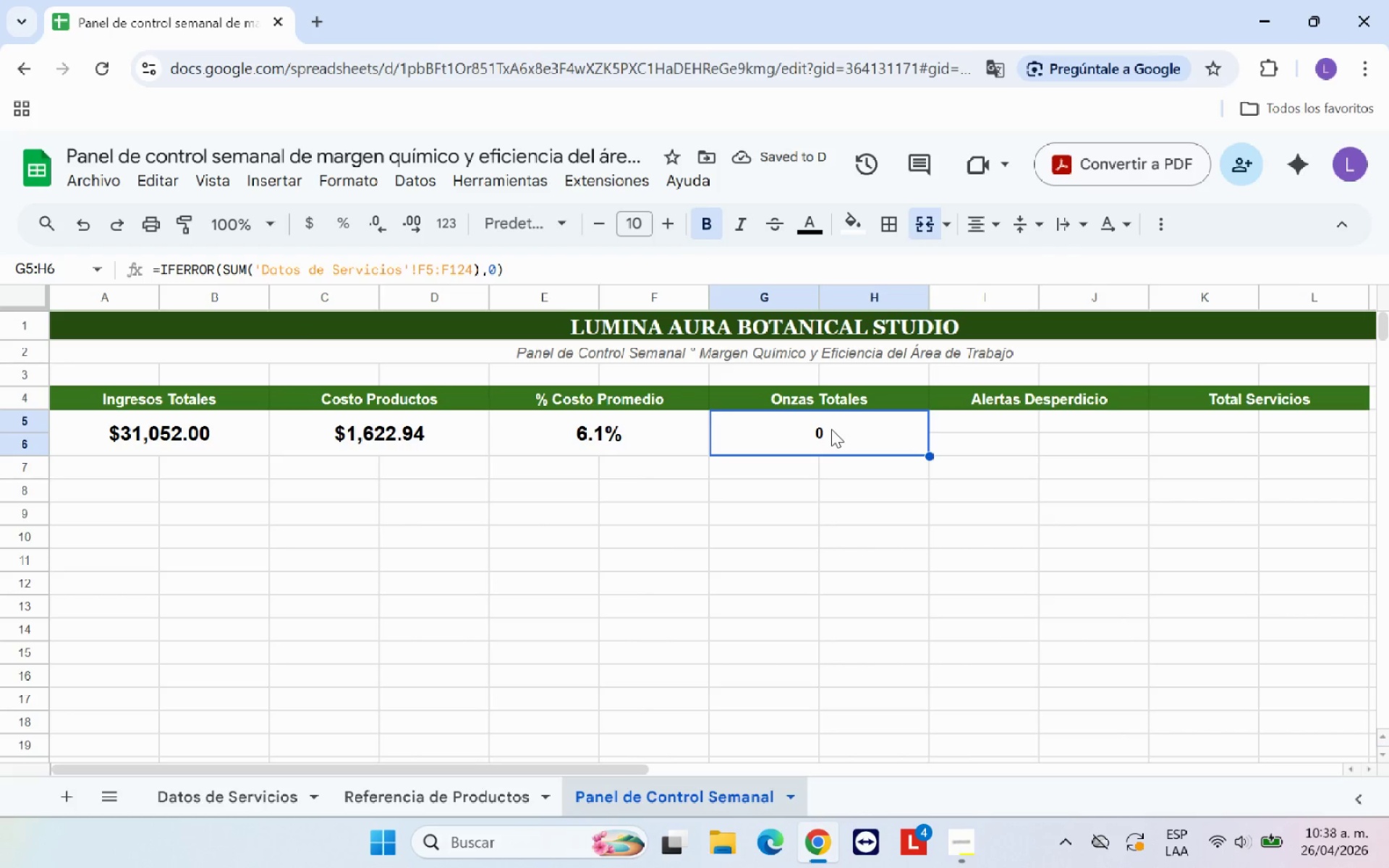 
left_click([831, 510])
 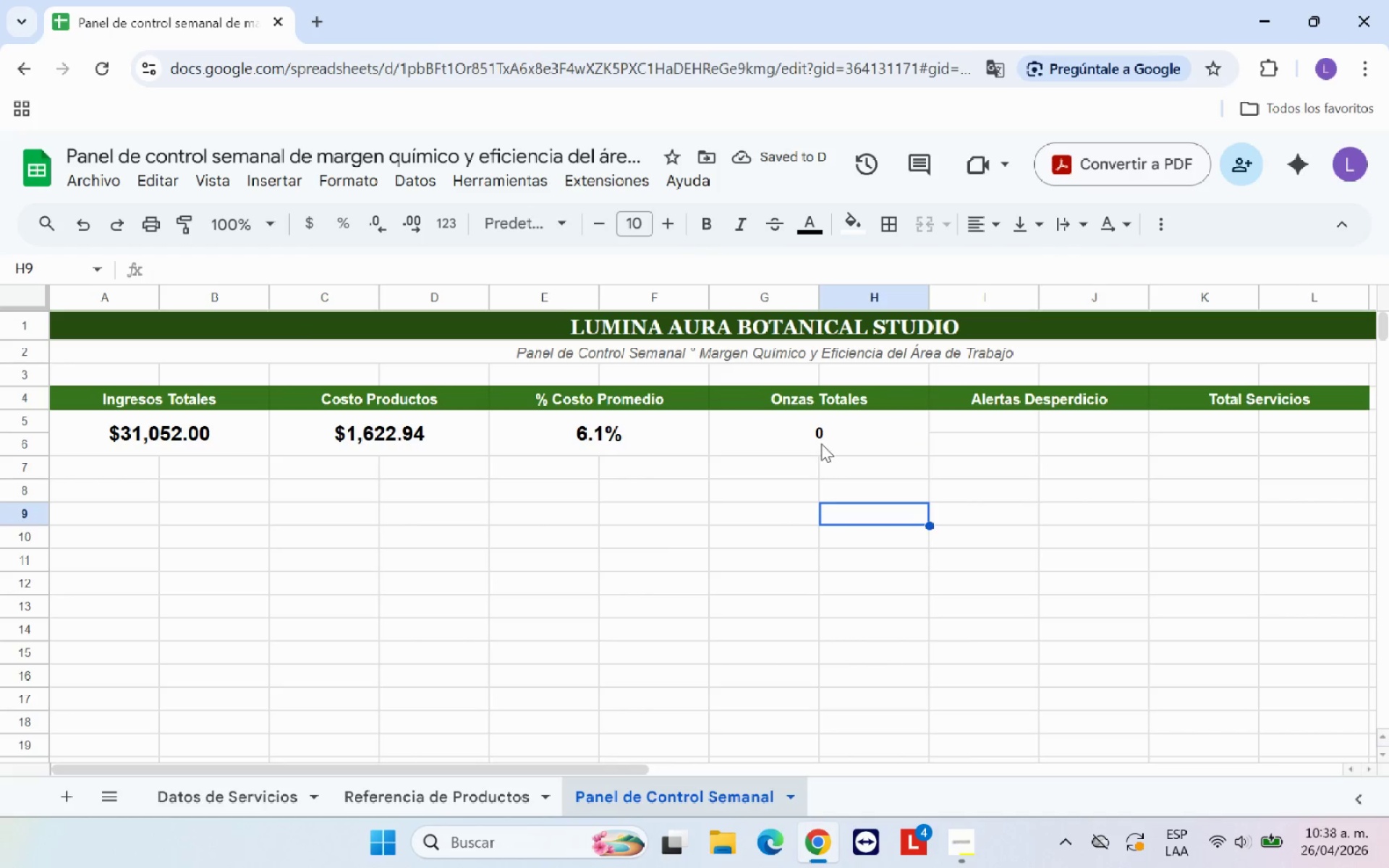 
left_click([821, 443])
 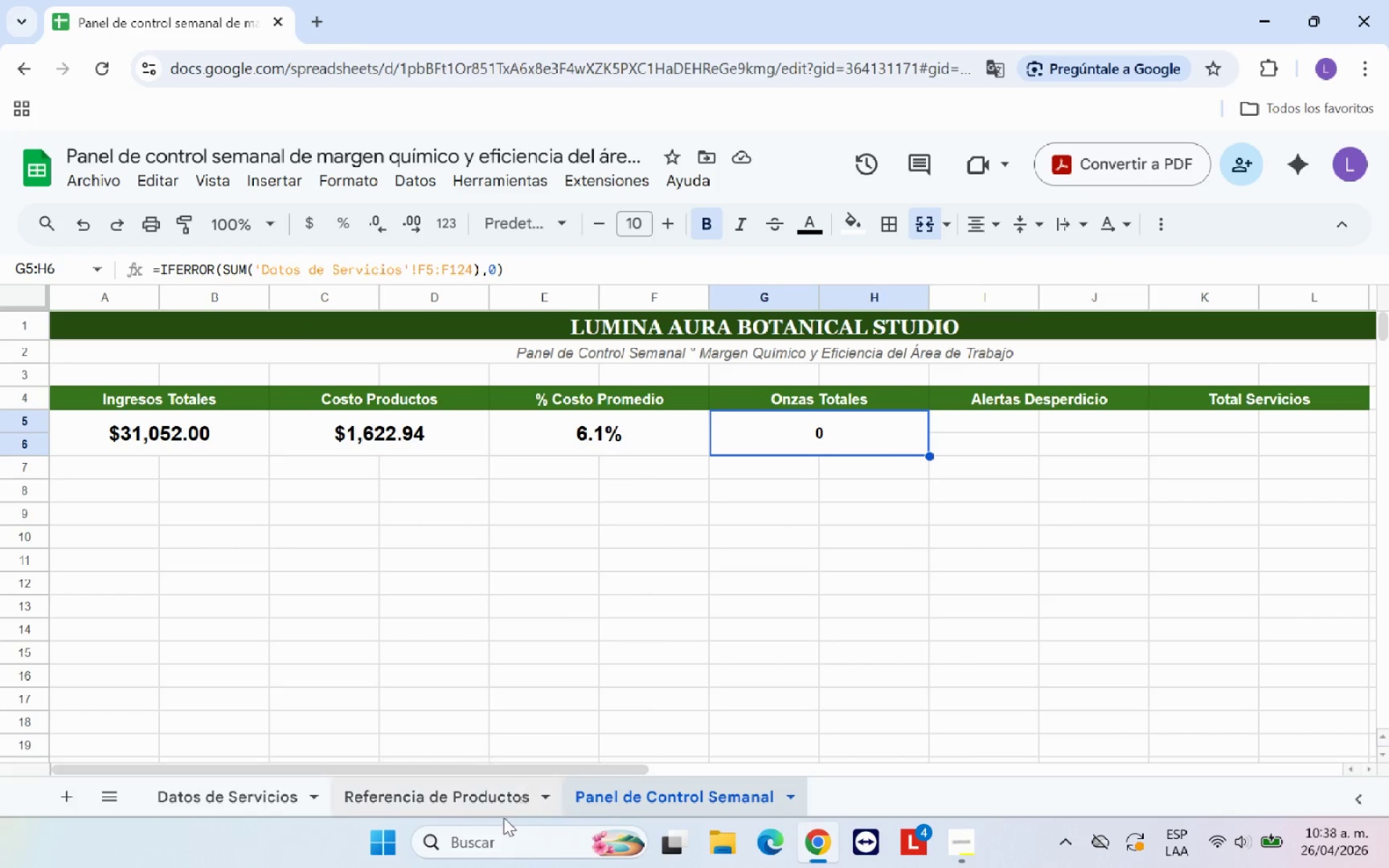 
left_click([297, 812])
 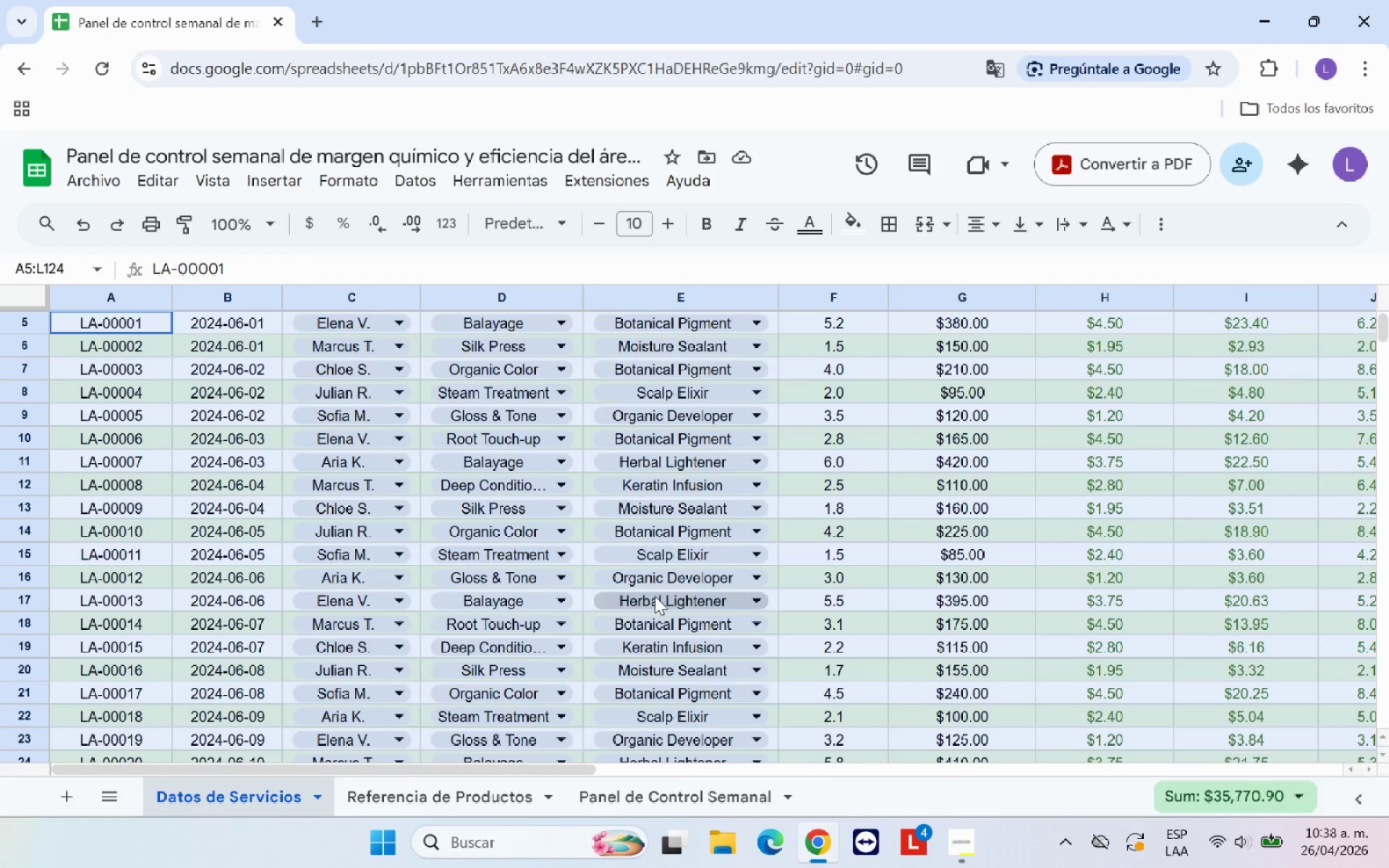 
scroll: coordinate [819, 569], scroll_direction: up, amount: 9.0
 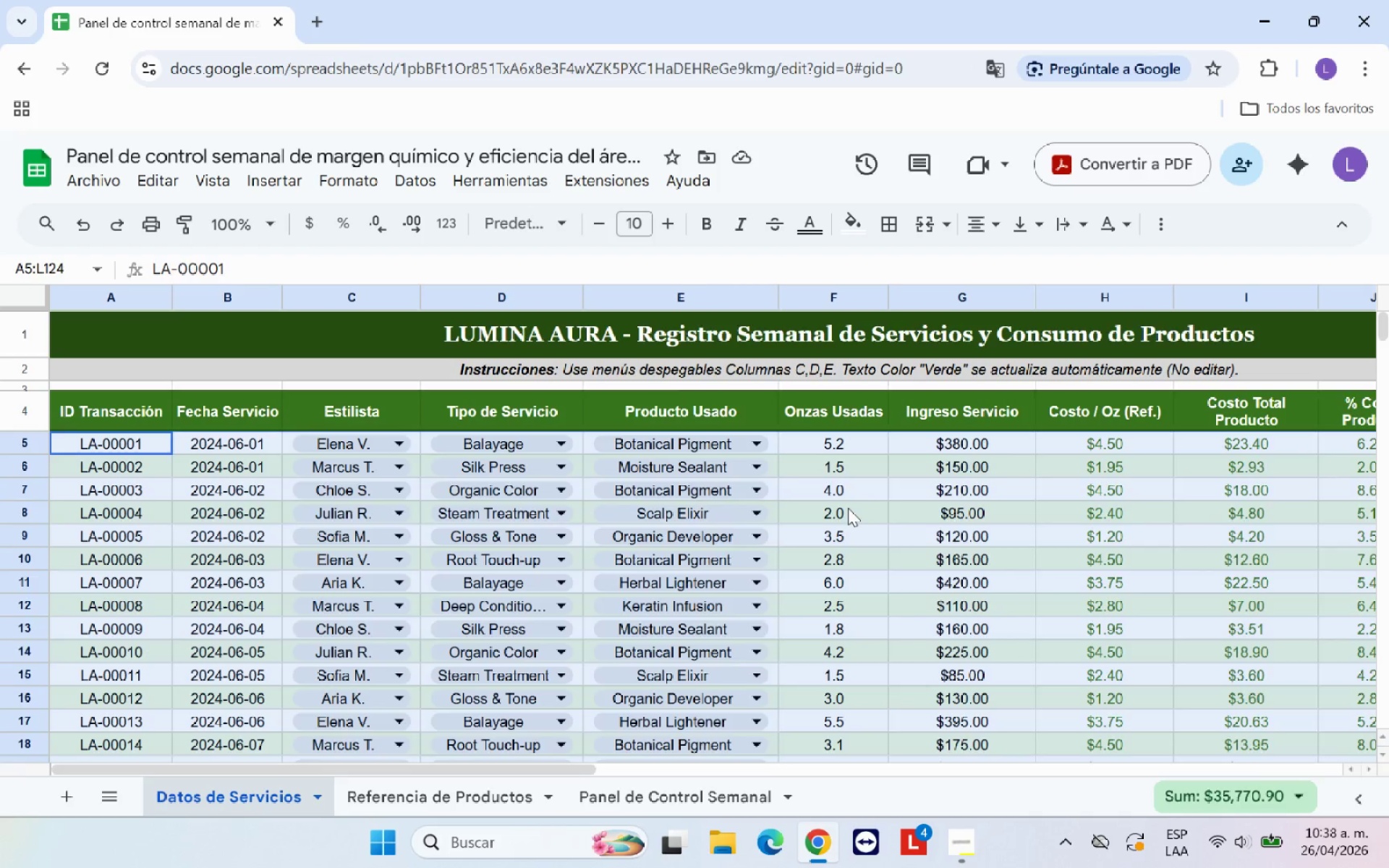 
left_click([849, 502])
 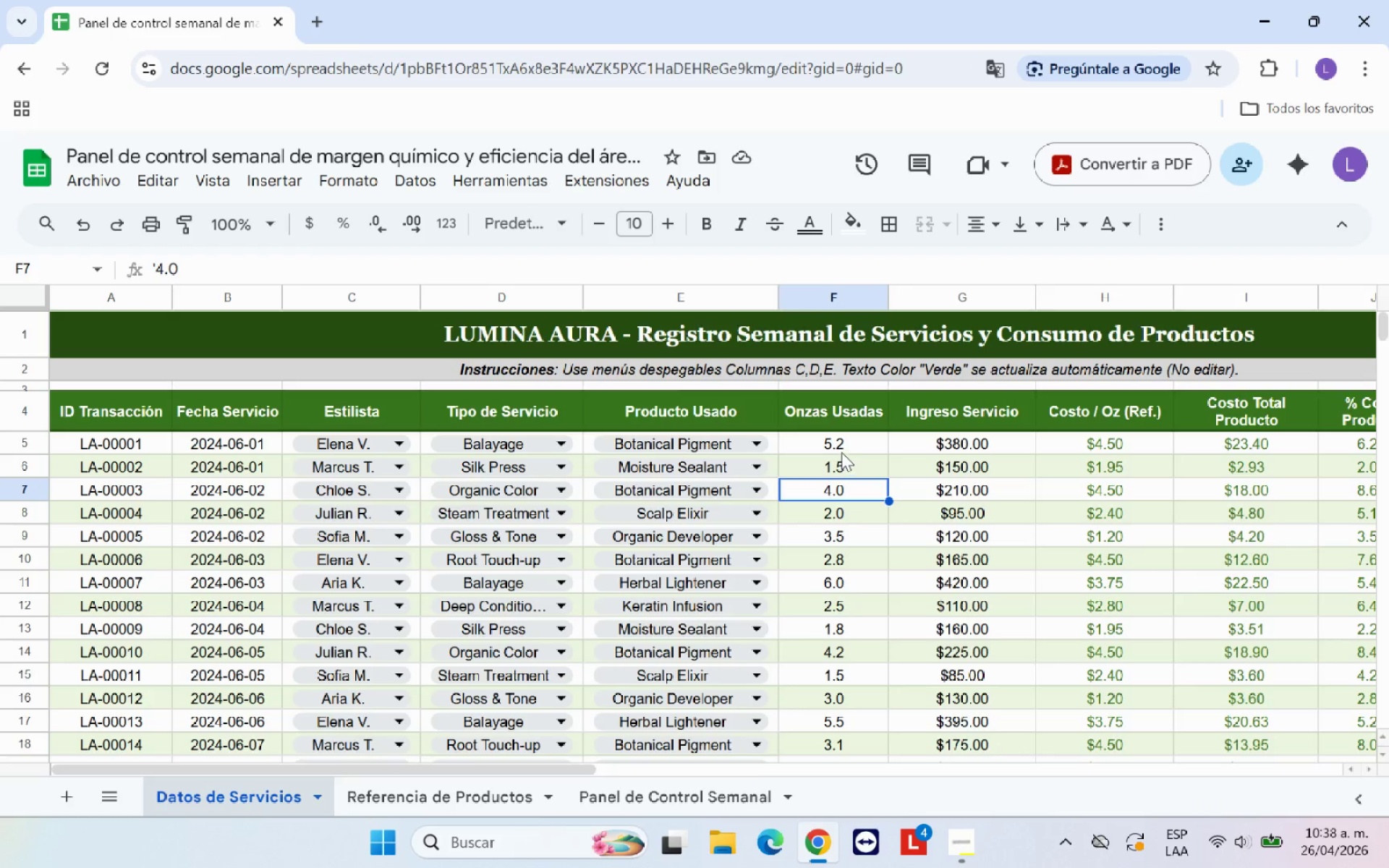 
left_click([843, 446])
 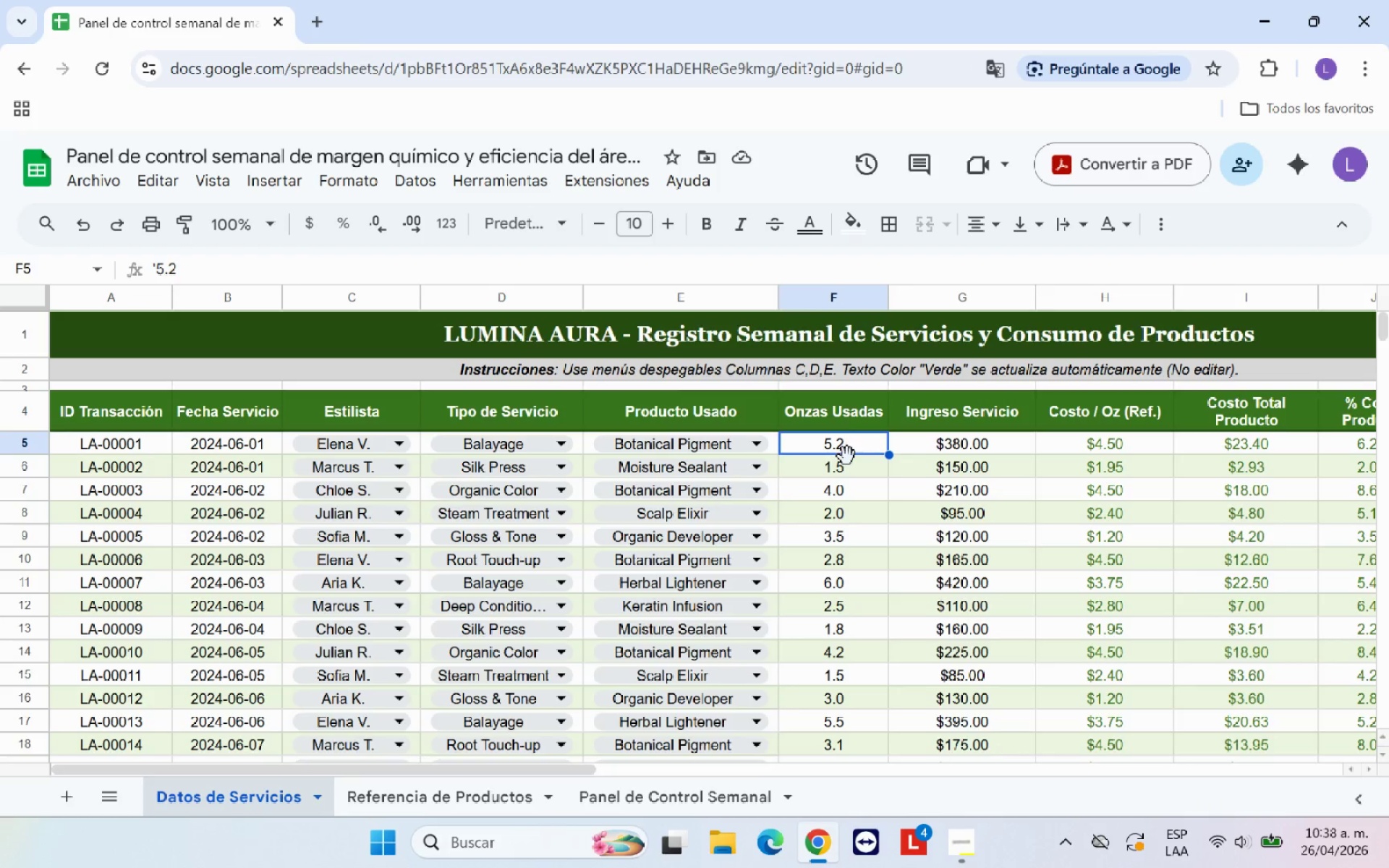 
left_click([847, 457])
 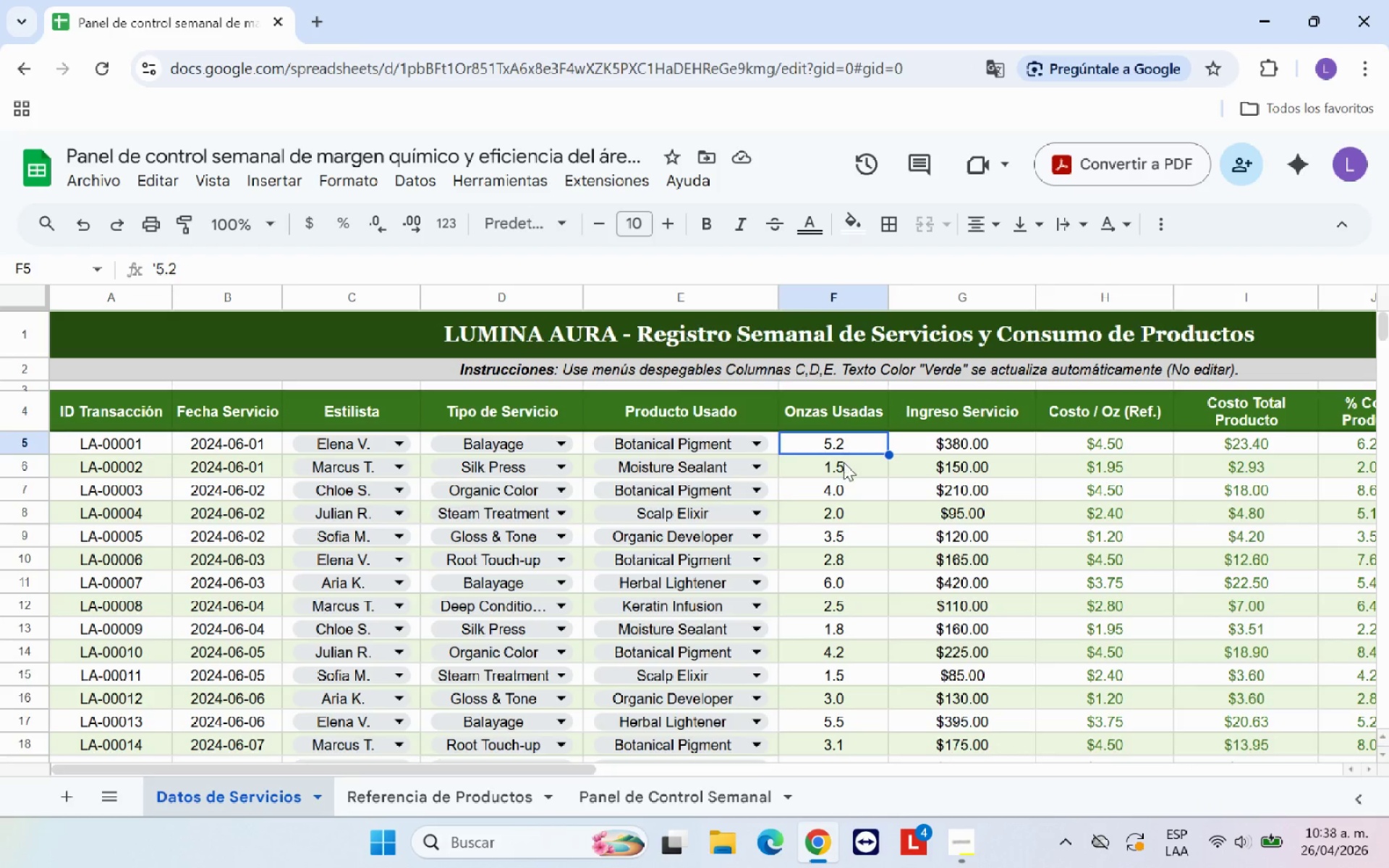 
left_click([844, 471])
 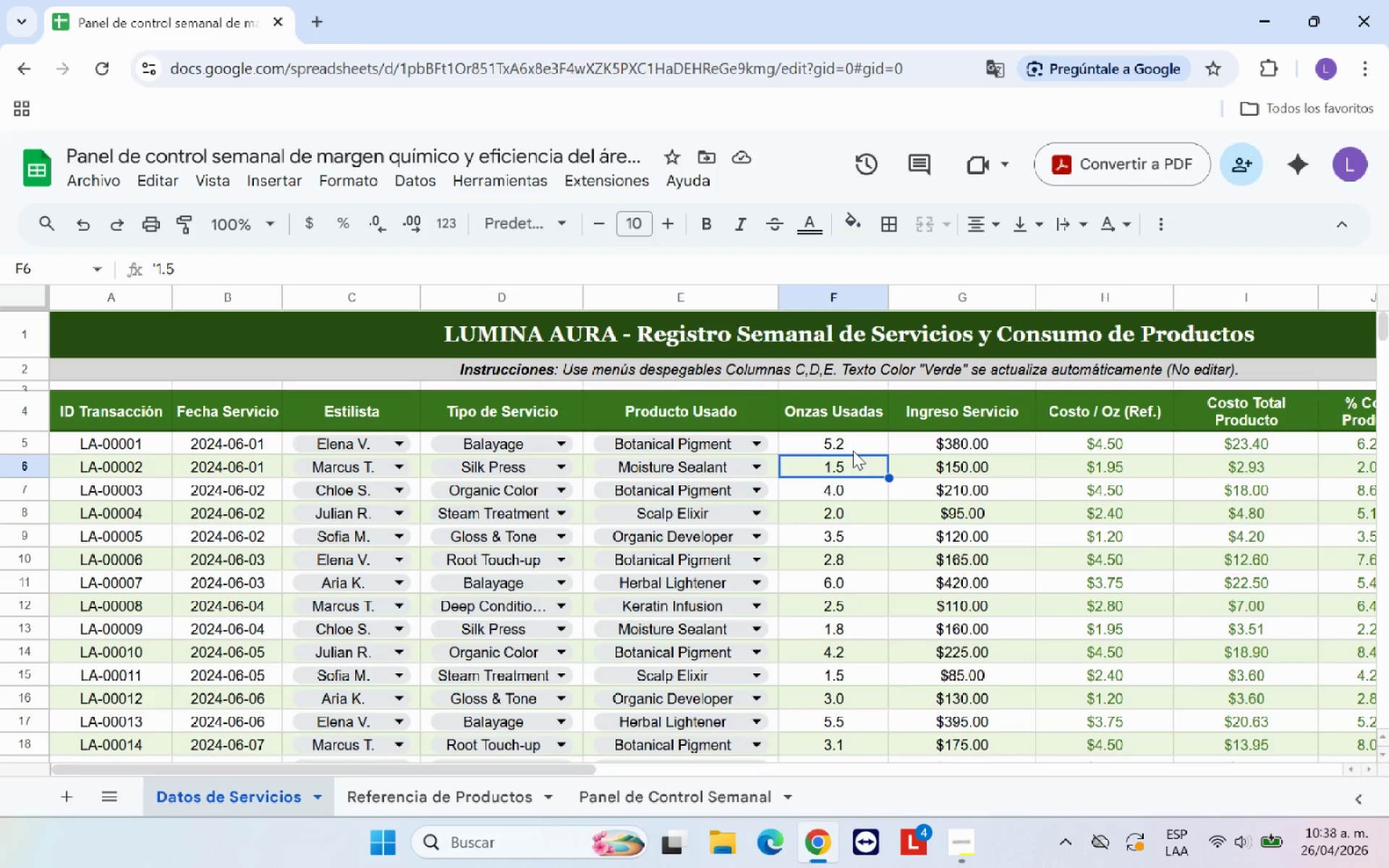 
left_click([853, 448])
 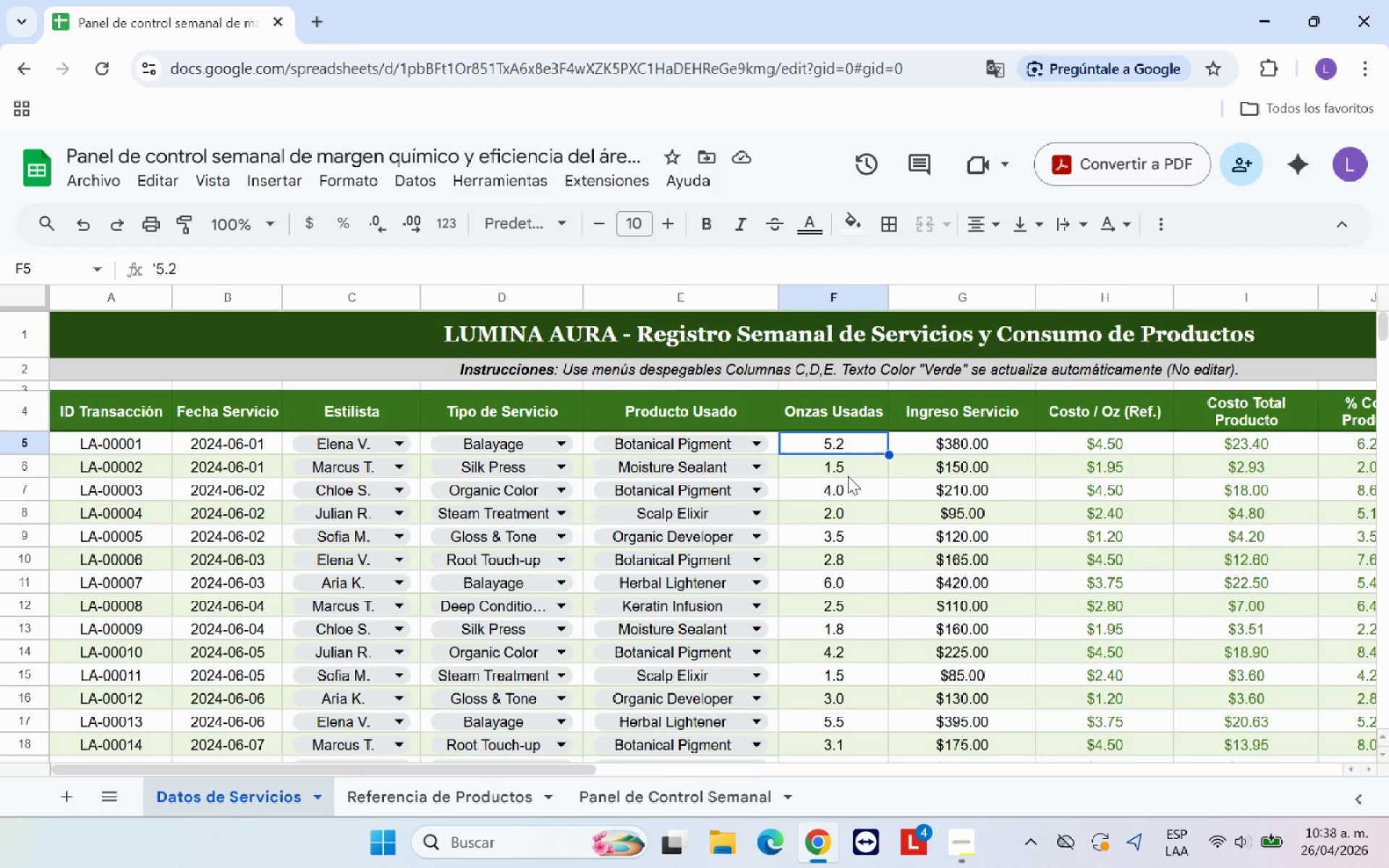 
left_click([848, 477])
 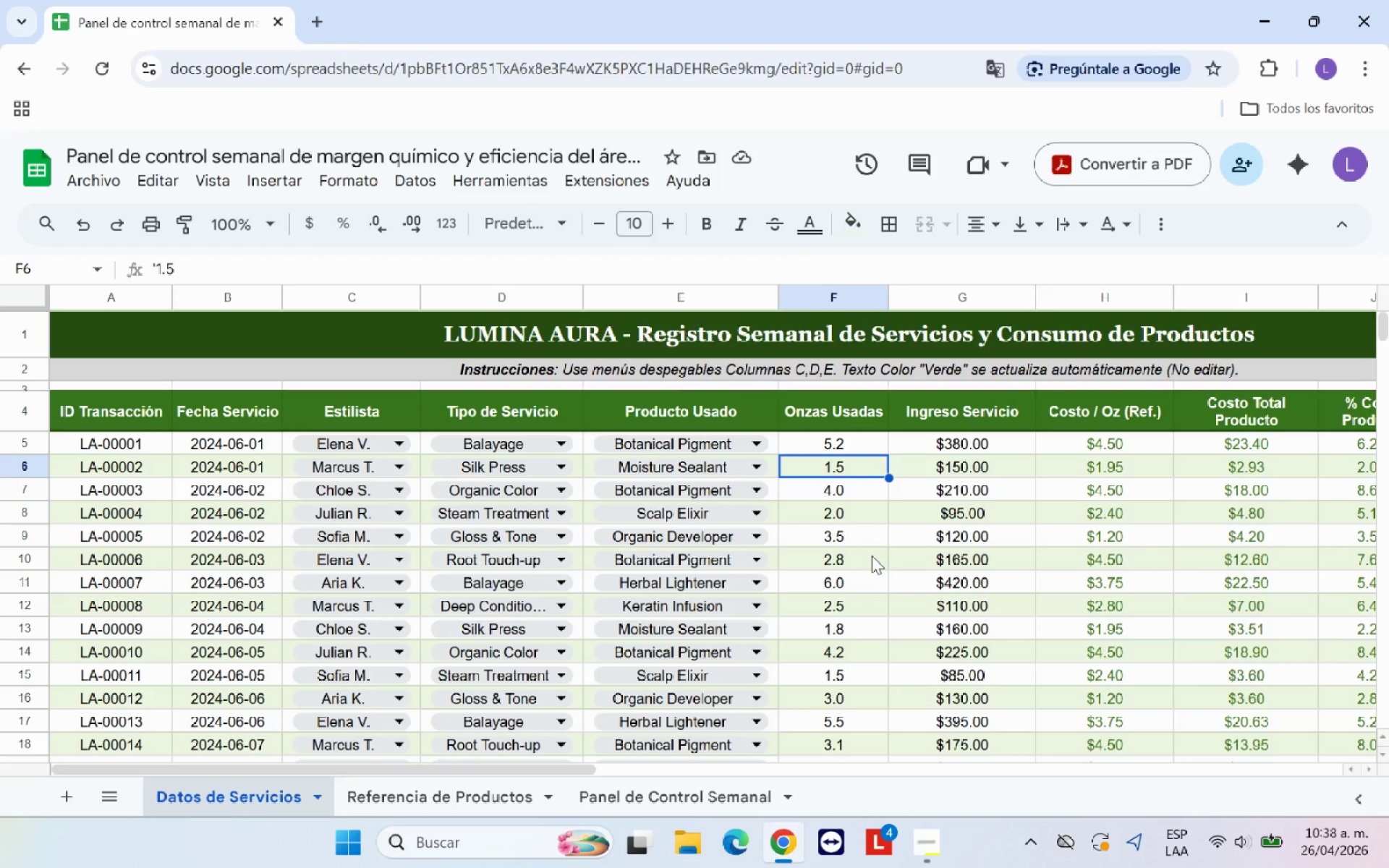 
left_click([849, 588])
 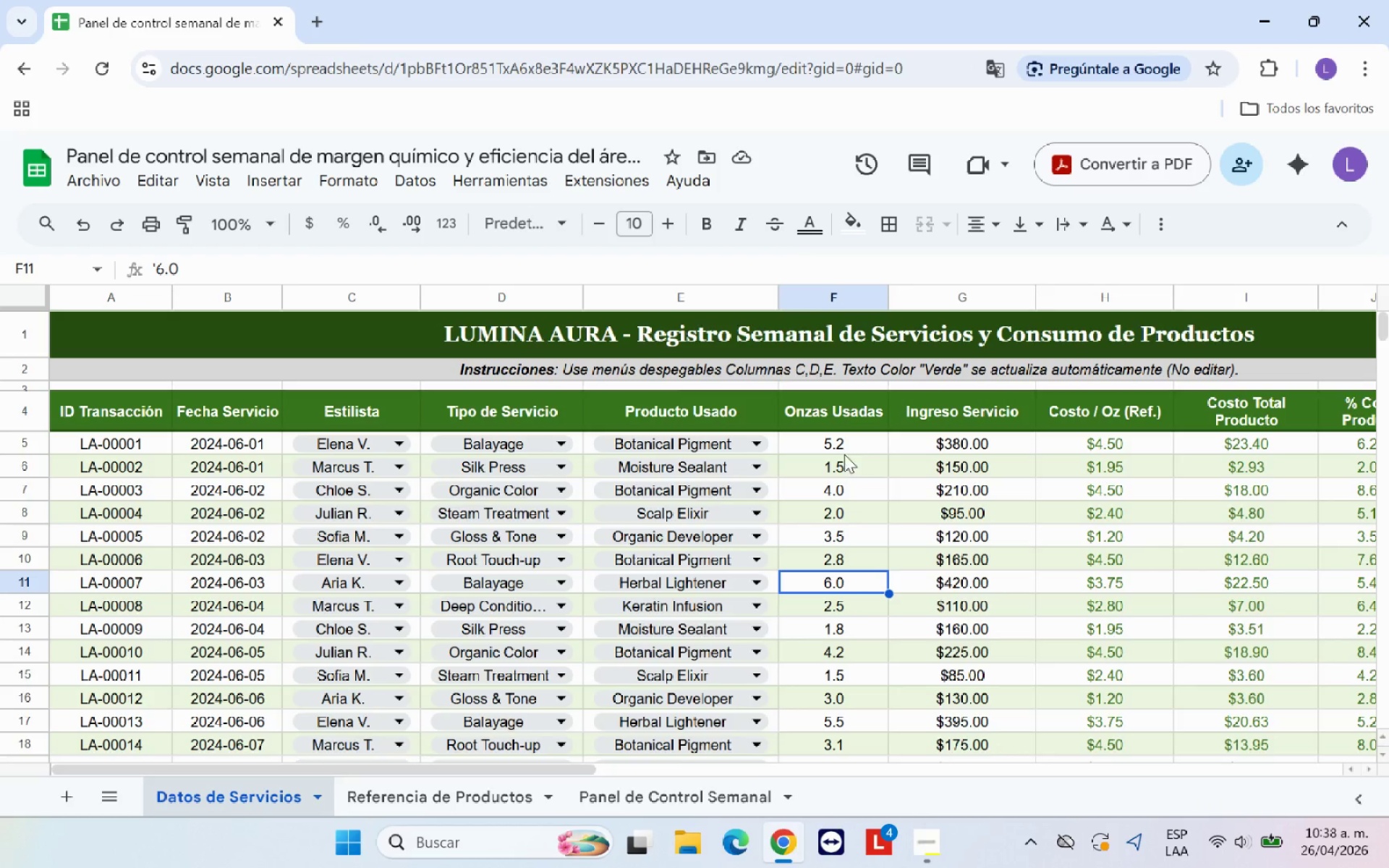 
left_click([844, 441])
 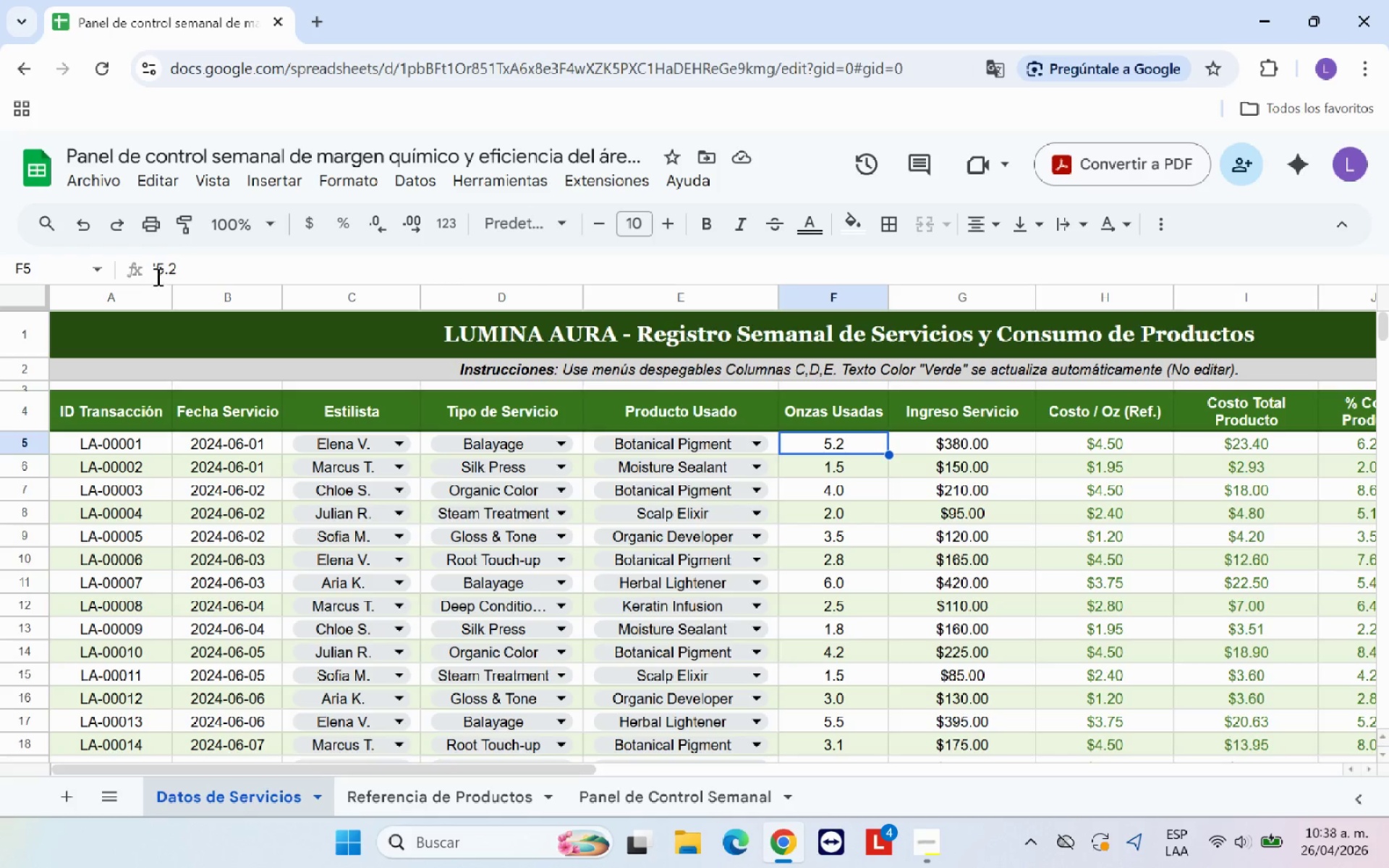 
left_click([158, 268])
 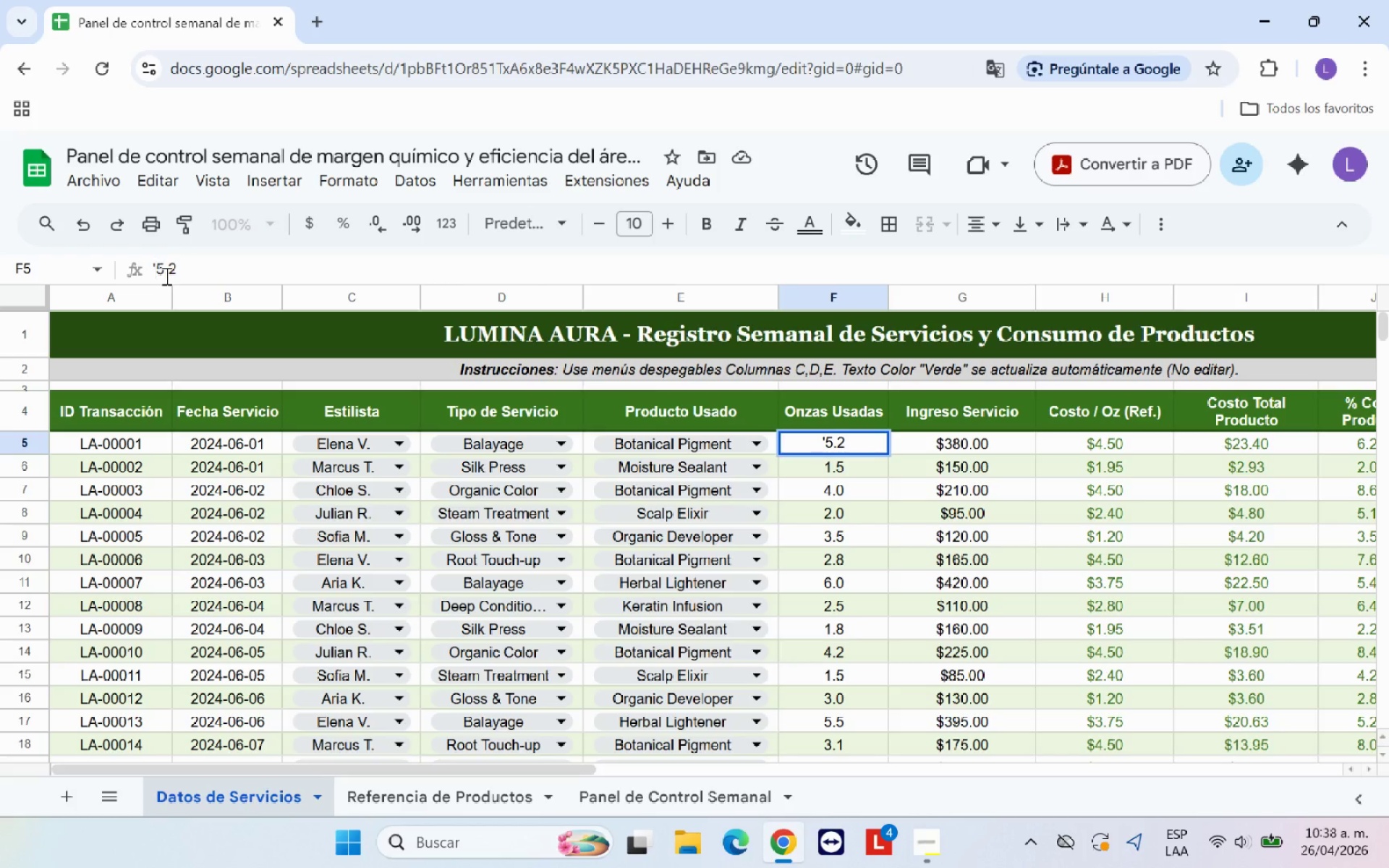 
key(Backspace)
 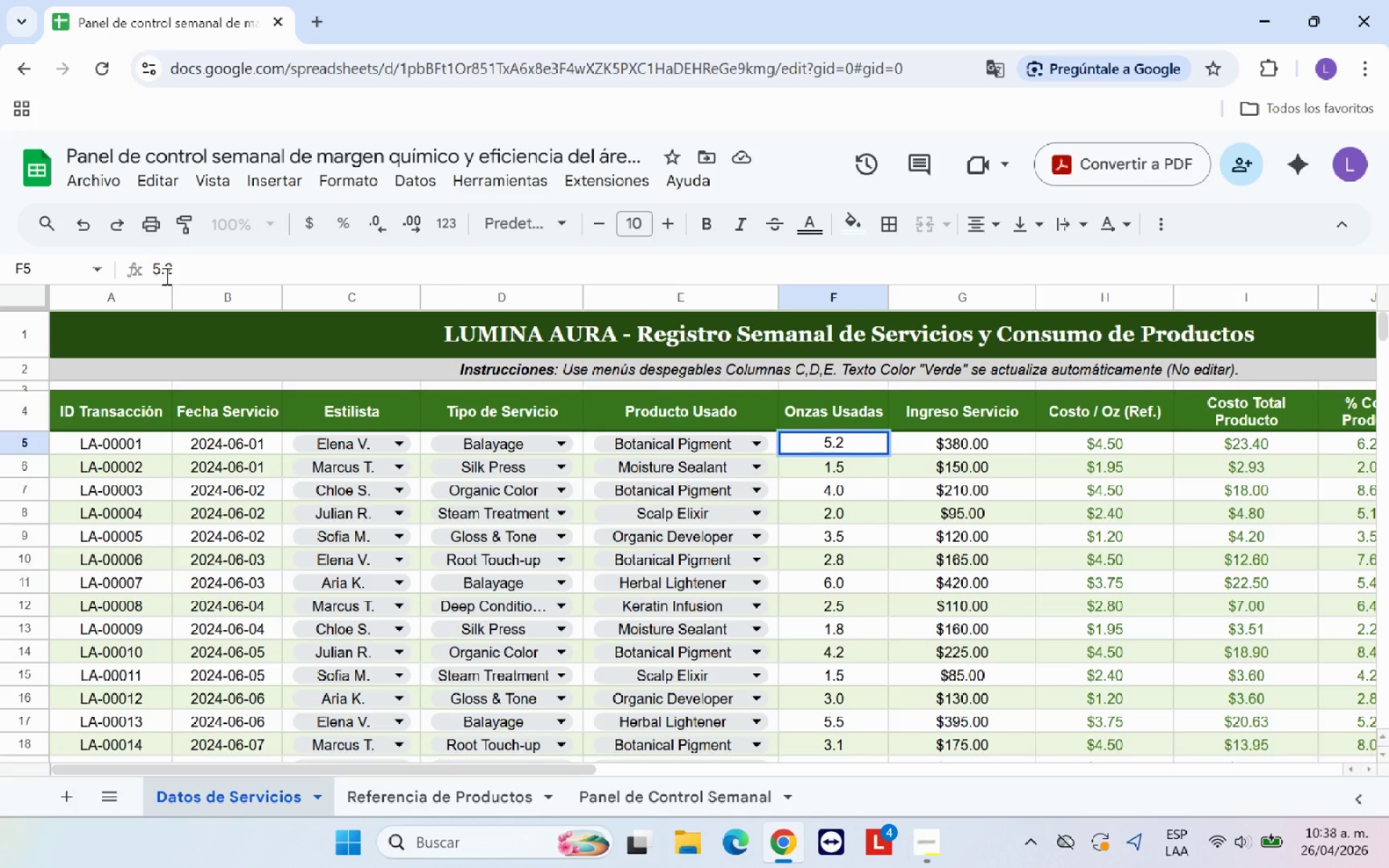 
key(Enter)
 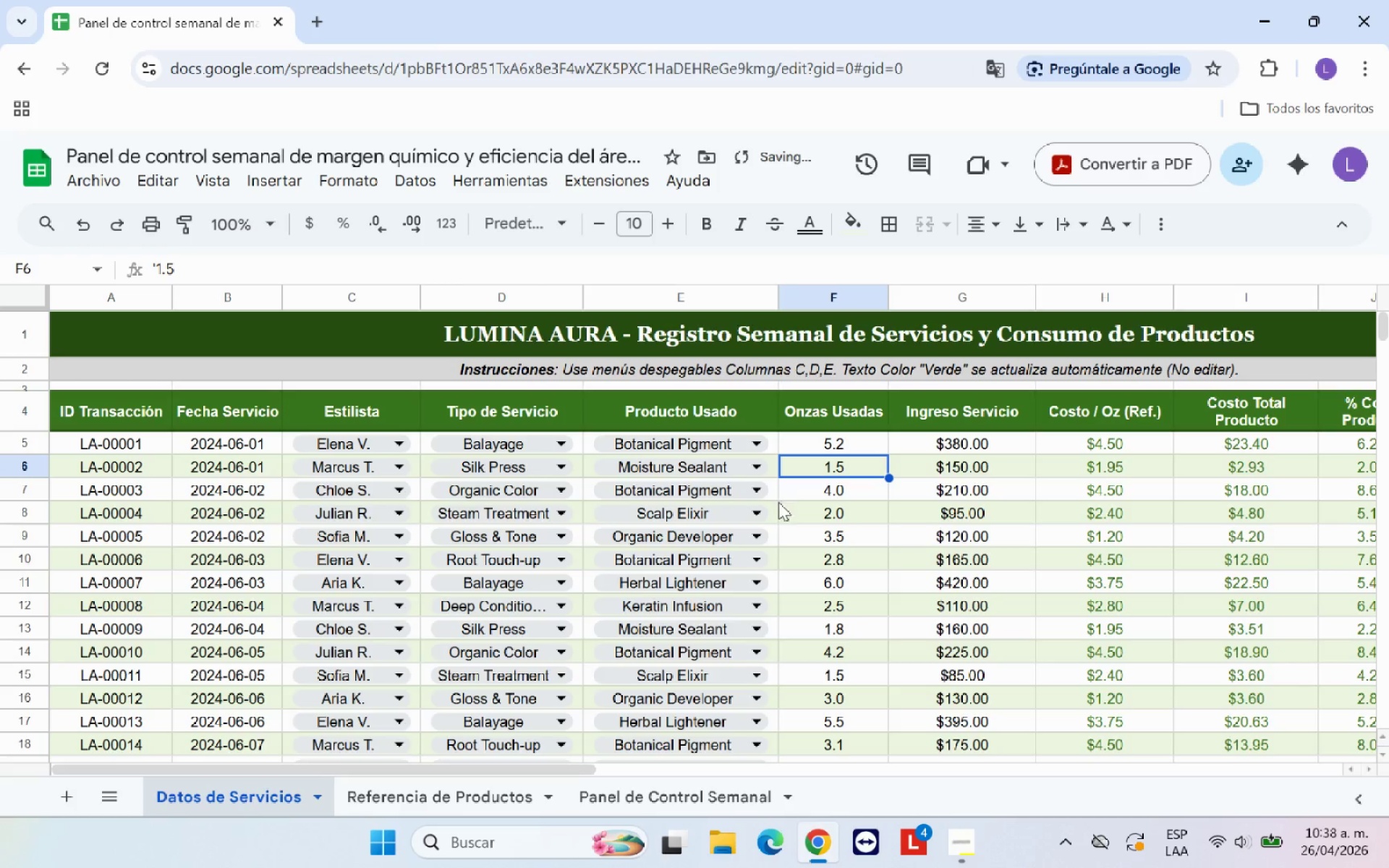 
left_click([823, 437])
 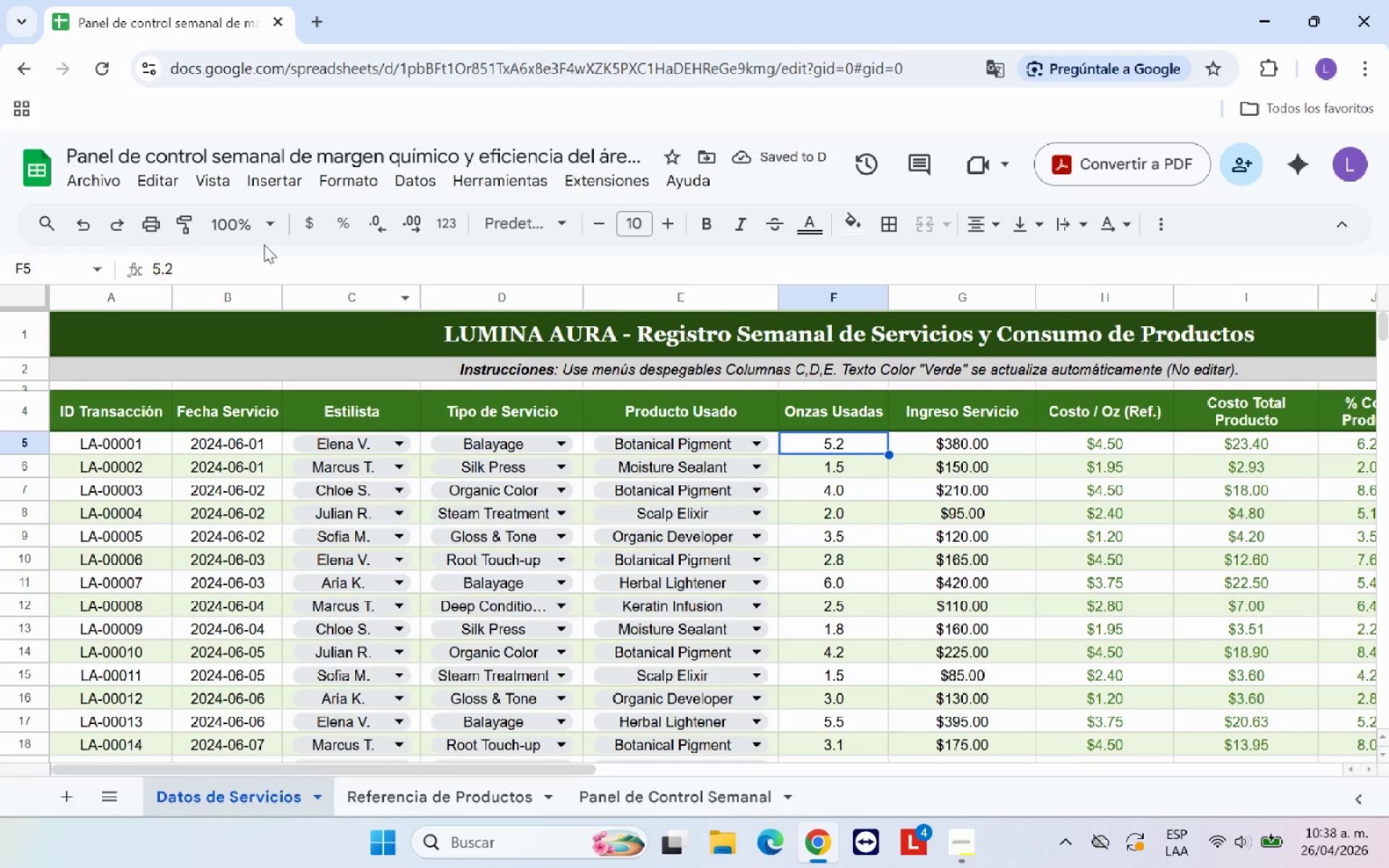 
left_click([182, 224])
 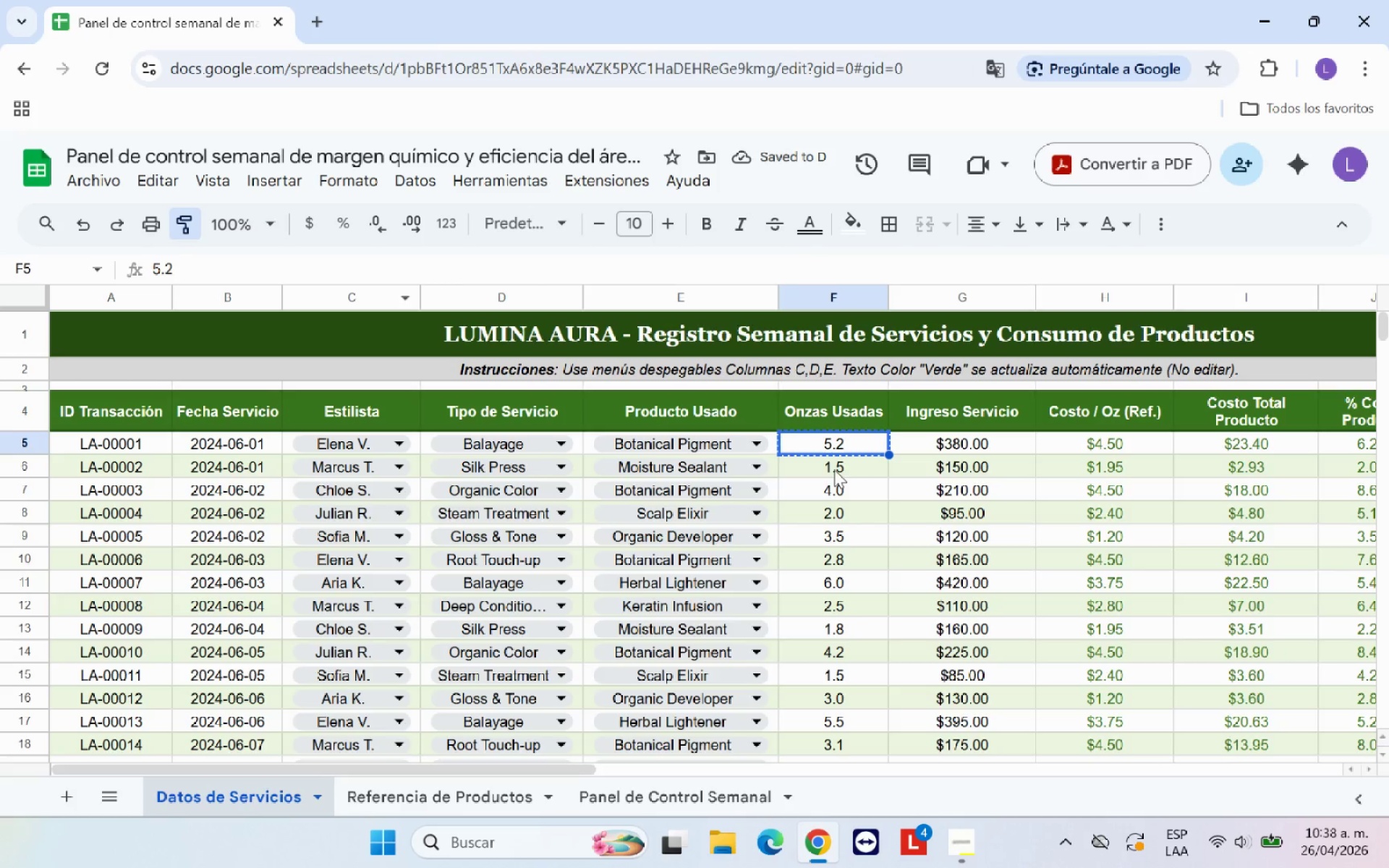 
left_click_drag(start_coordinate=[836, 466], to_coordinate=[841, 609])
 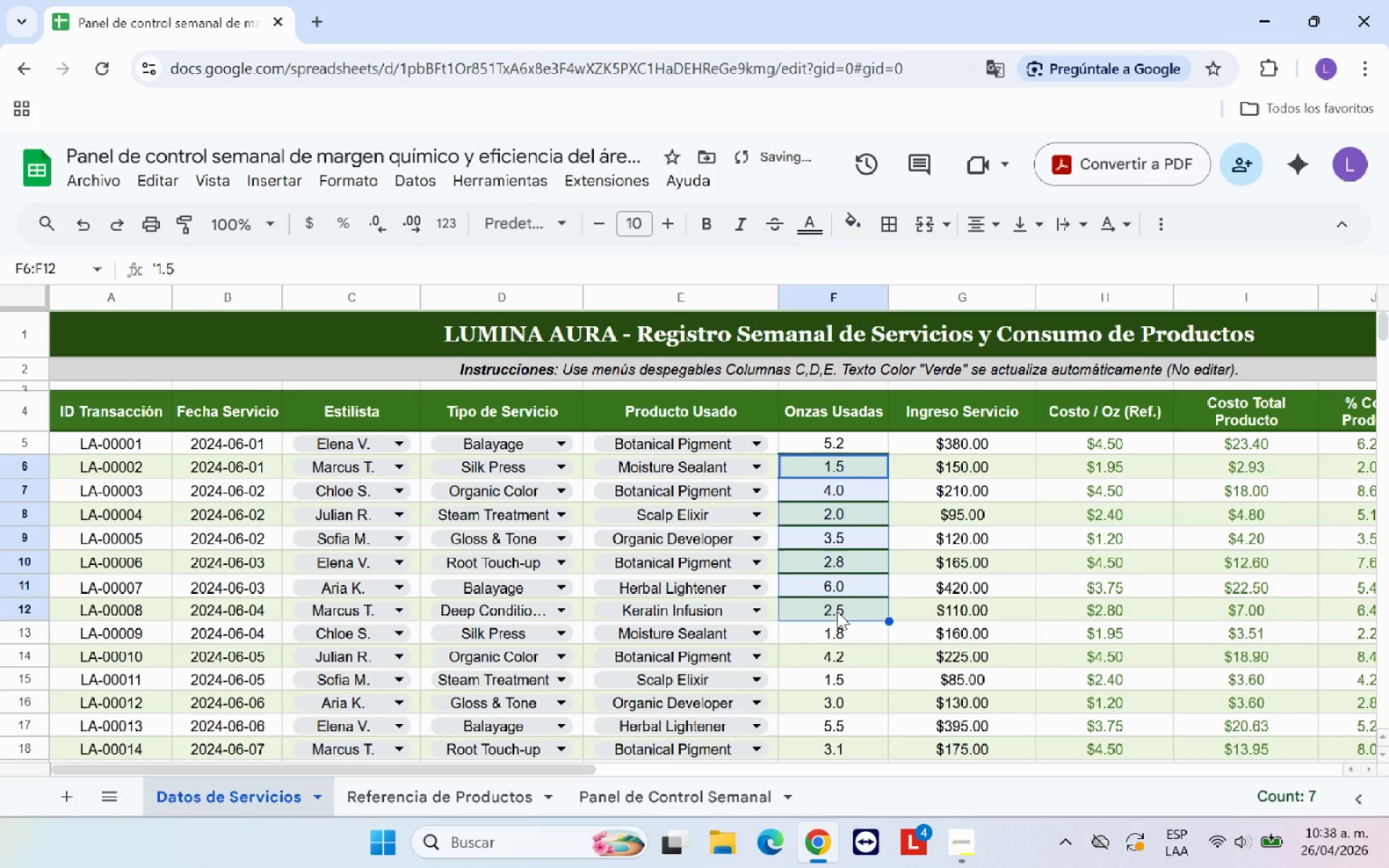 
left_click([837, 611])
 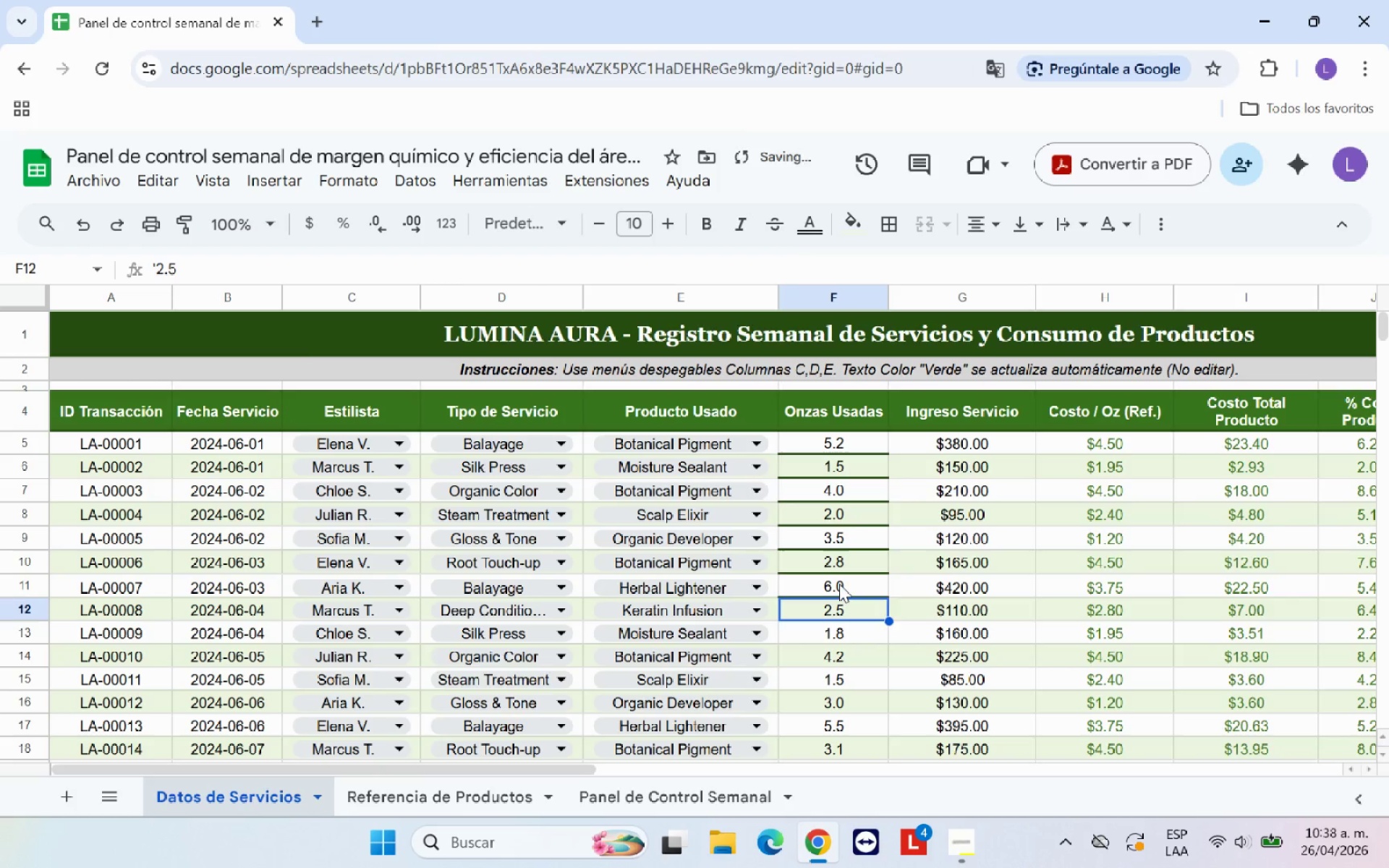 
left_click([839, 584])
 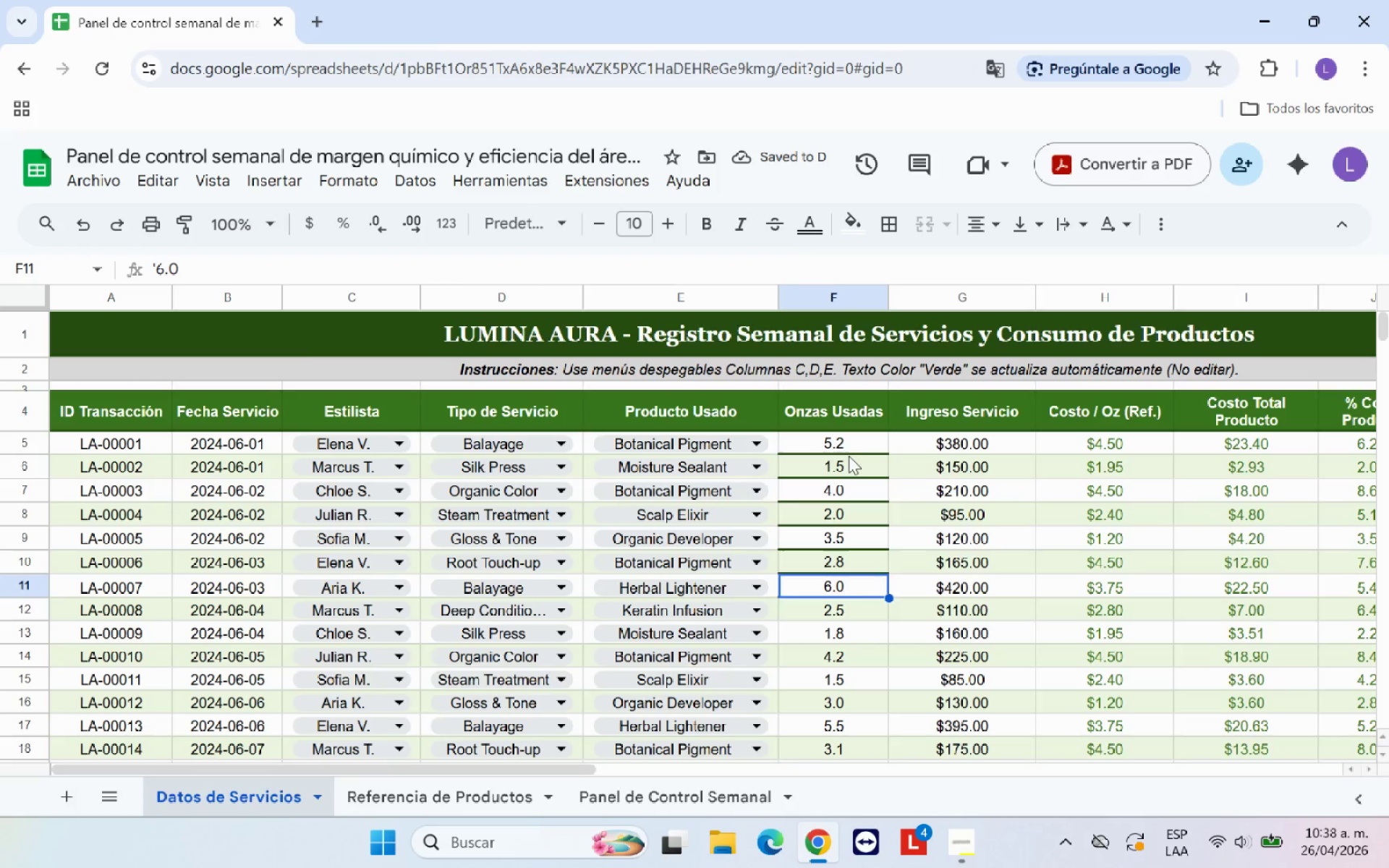 
left_click([846, 443])
 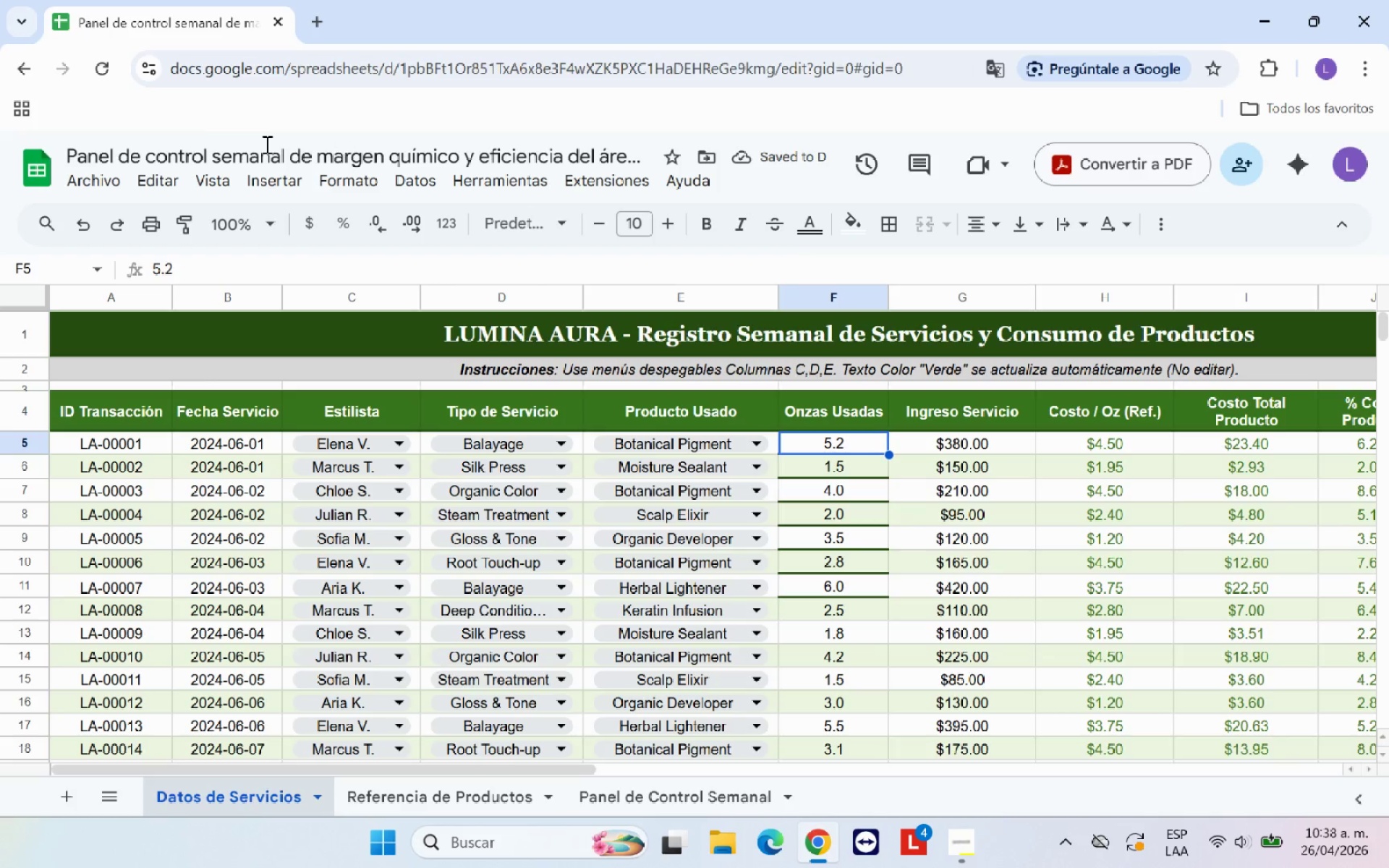 
left_click([82, 221])
 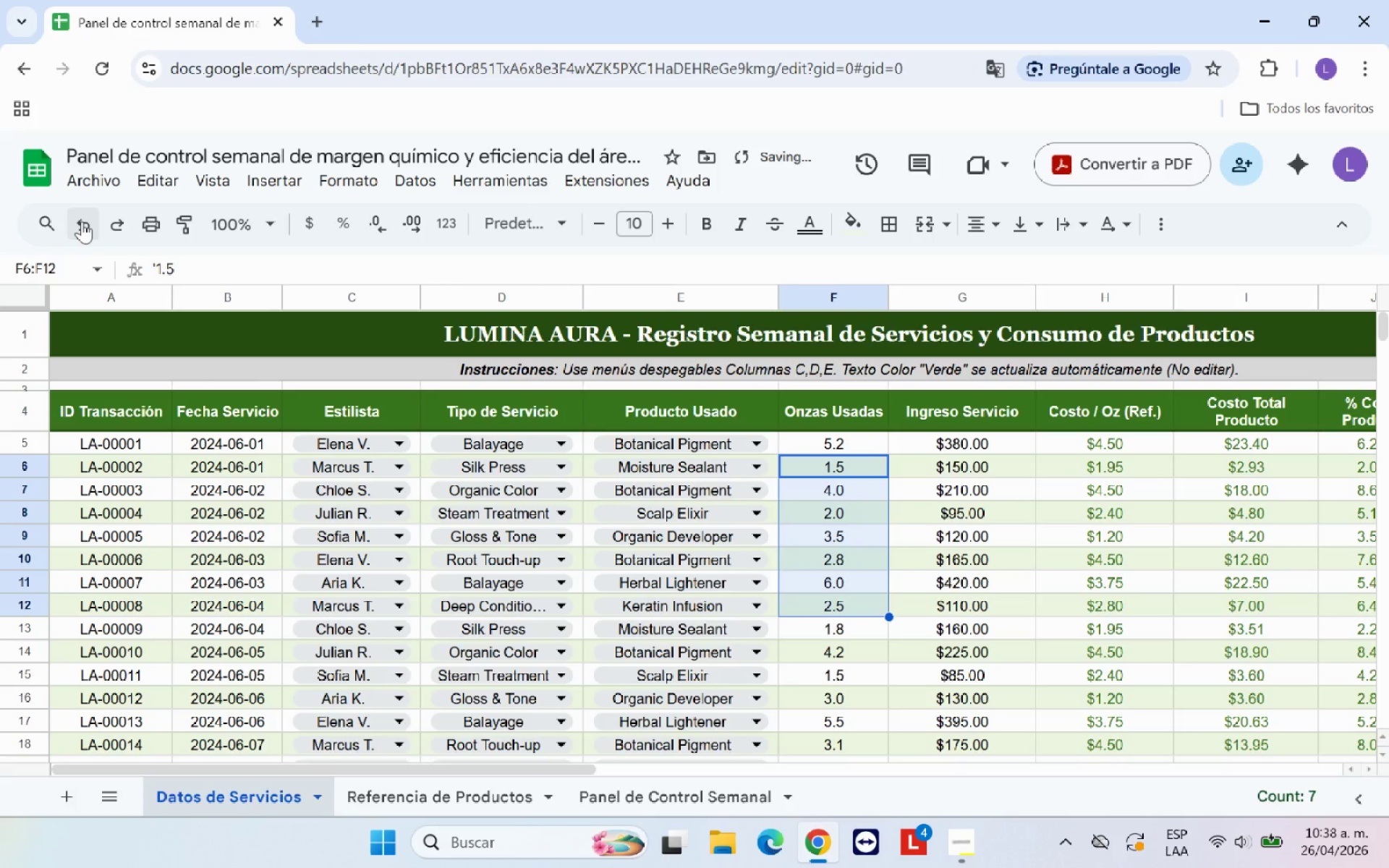 
left_click([82, 221])
 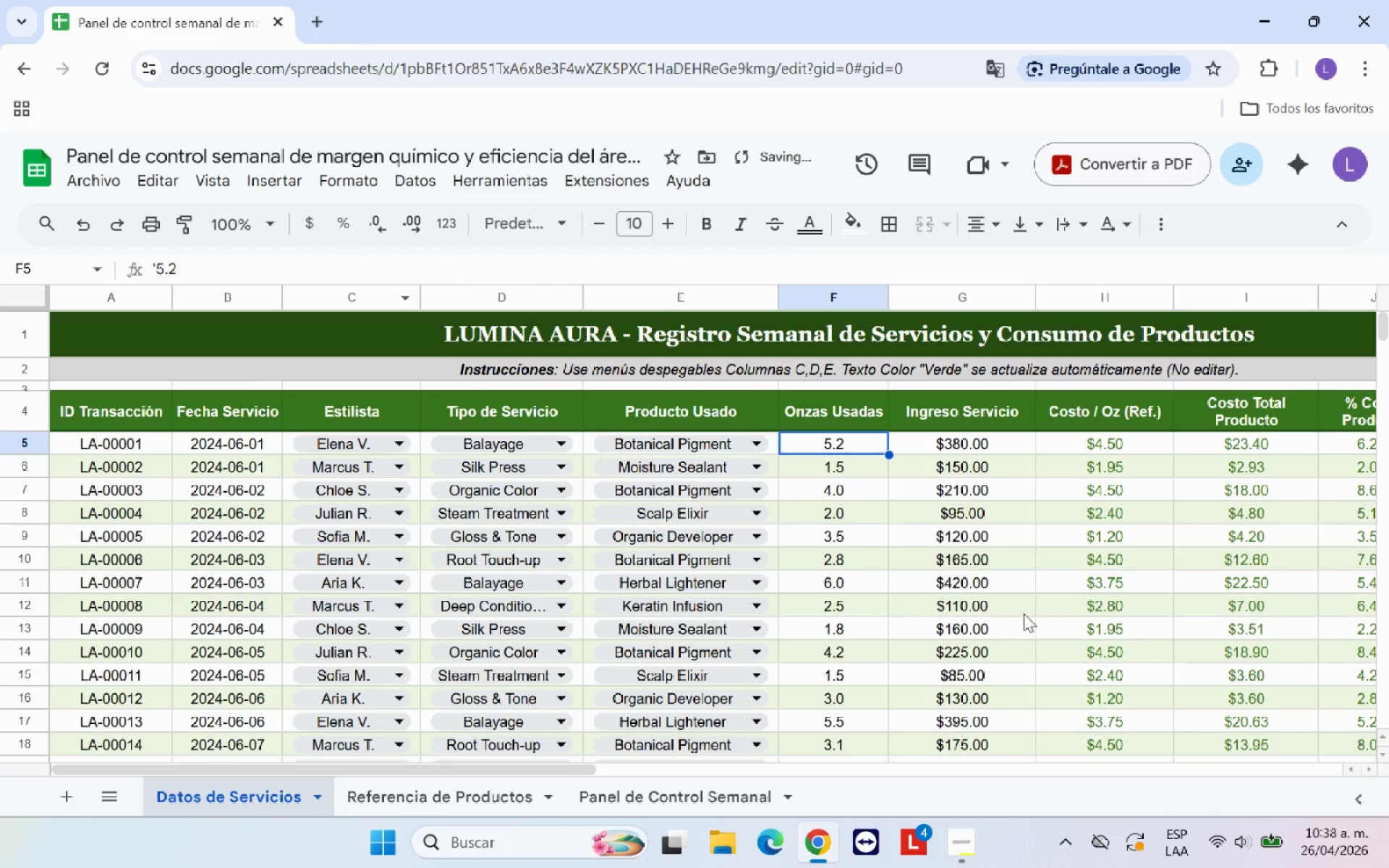 
left_click([836, 553])
 